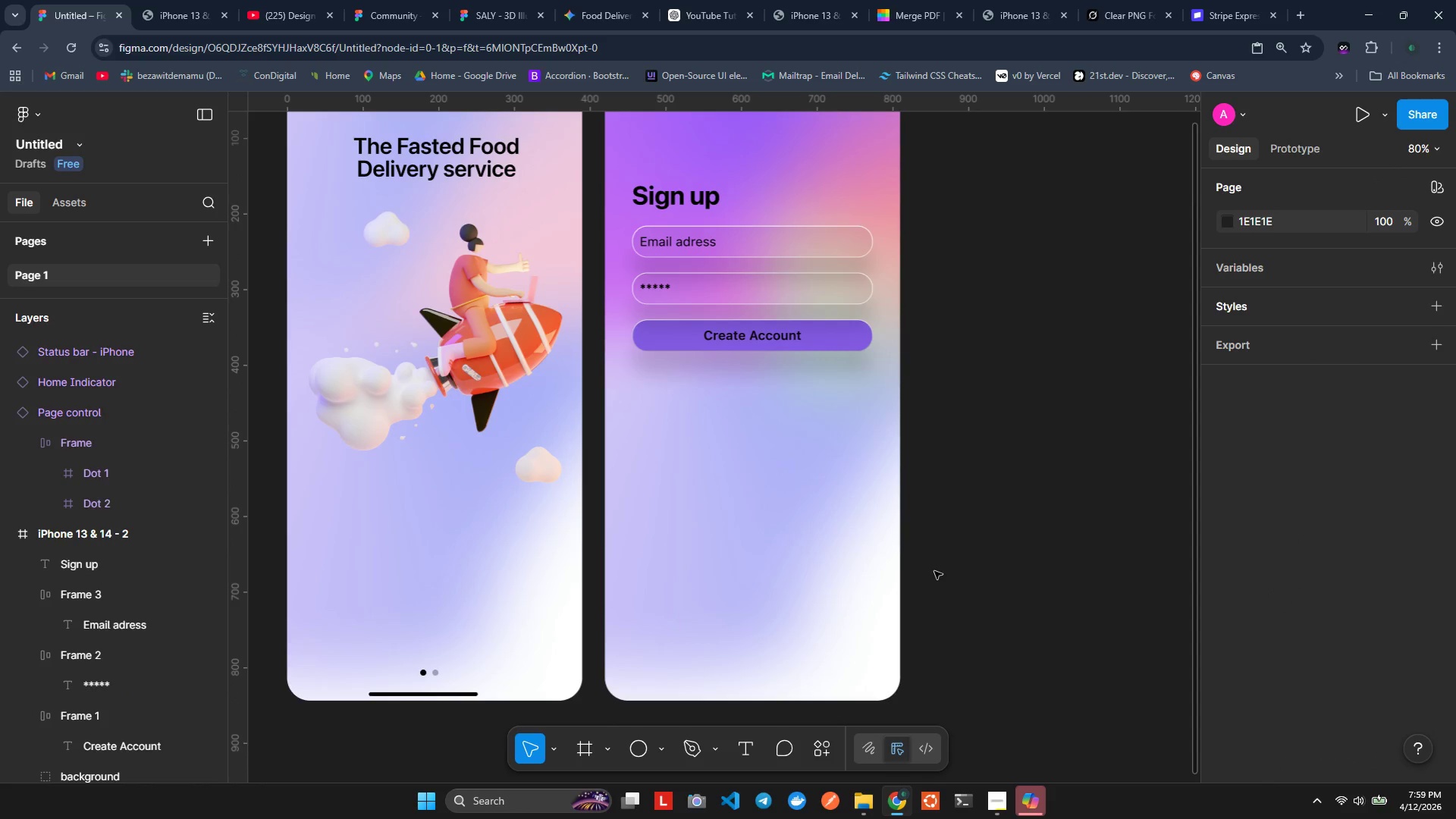 
left_click([1088, 667])
 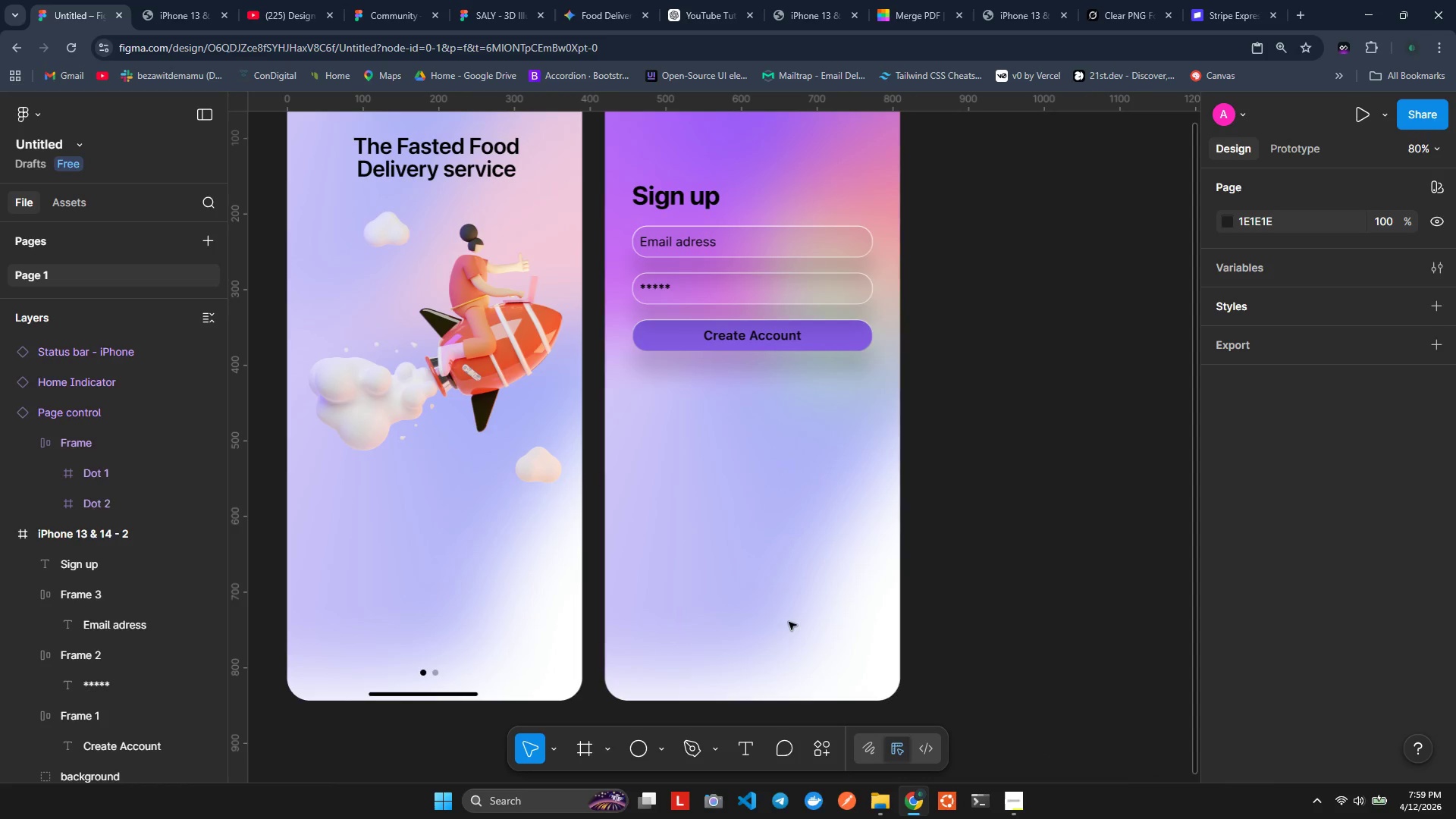 
left_click([657, 202])
 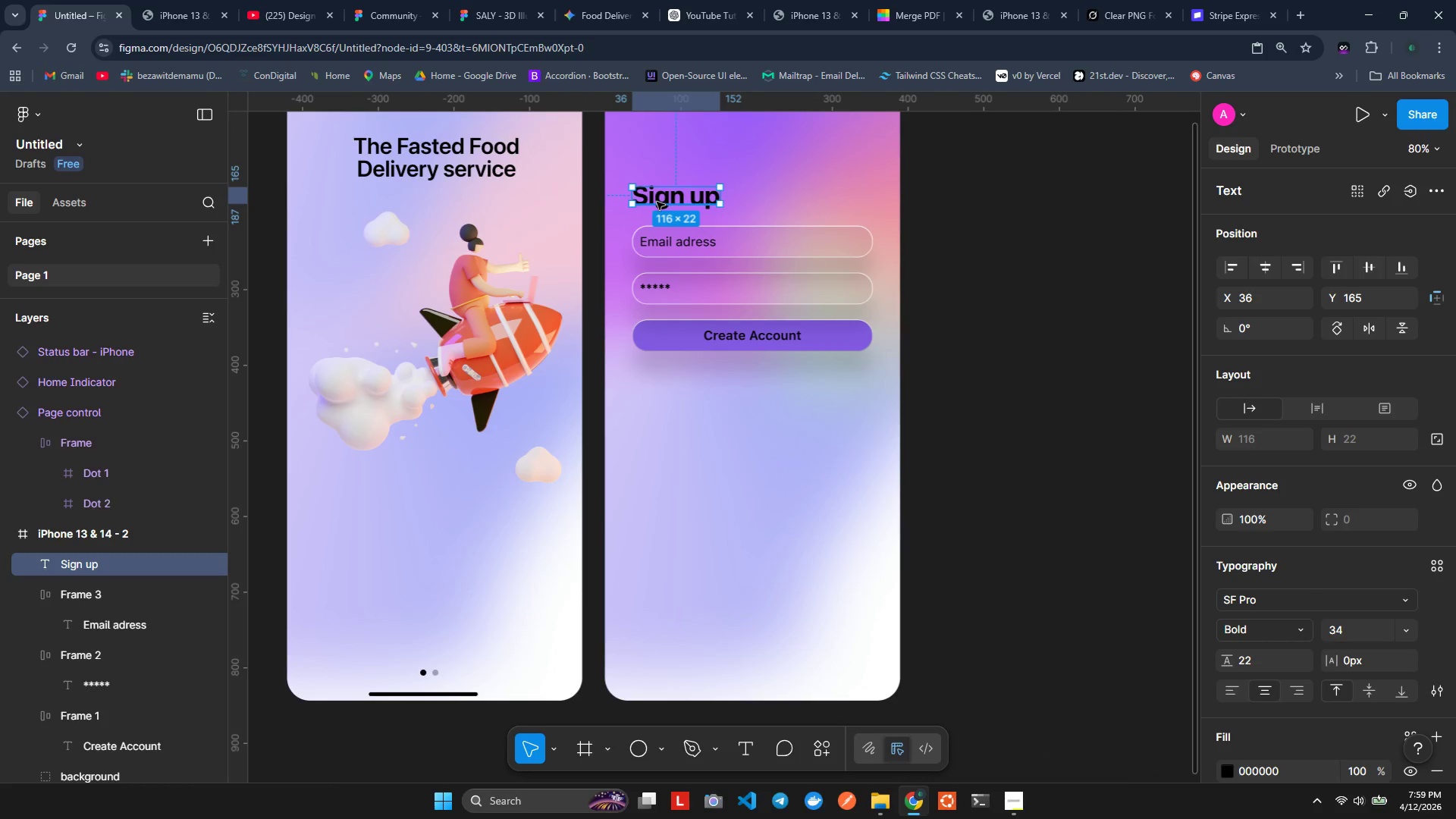 
key(Shift+ShiftLeft)
 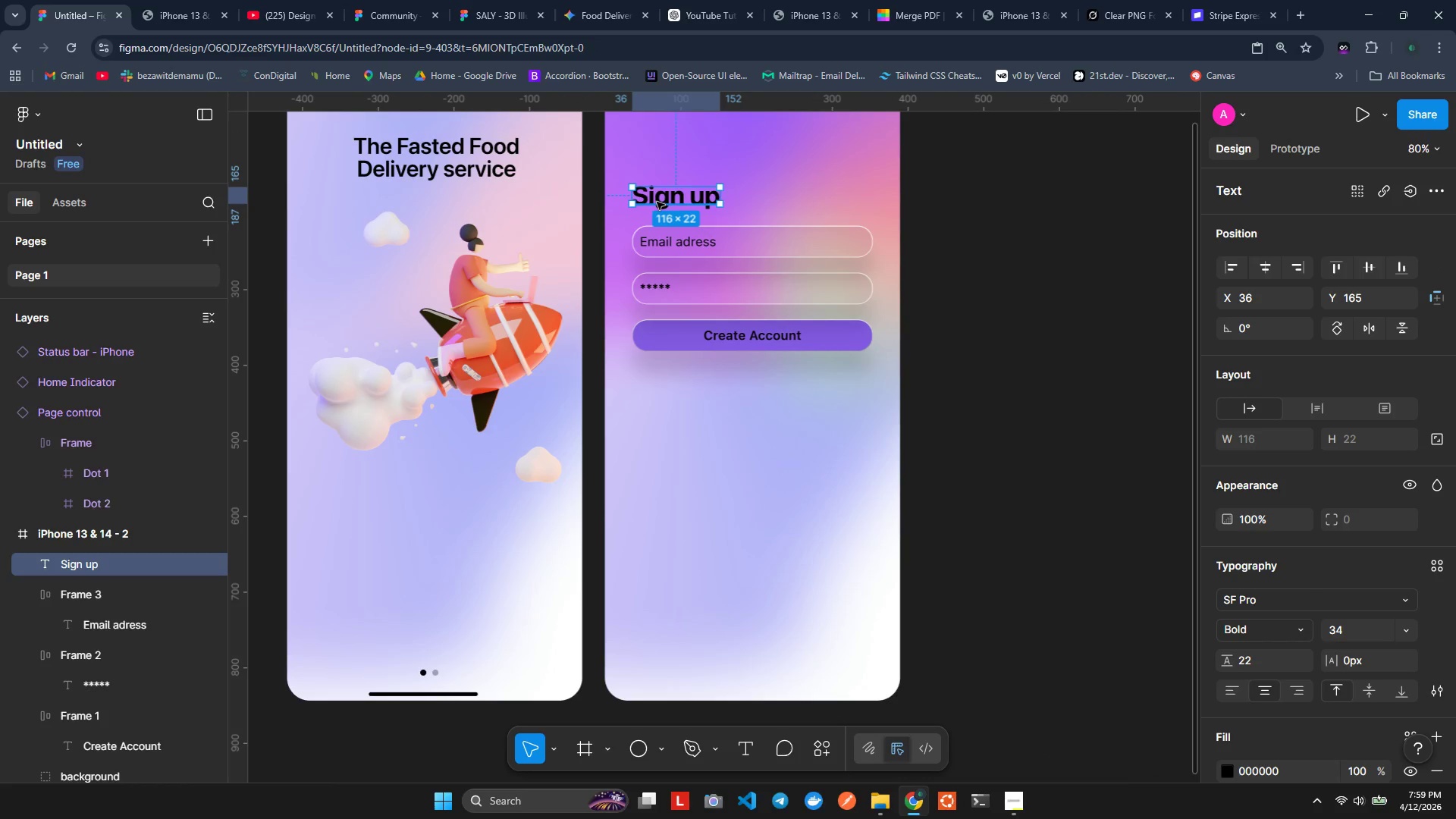 
key(Shift+A)
 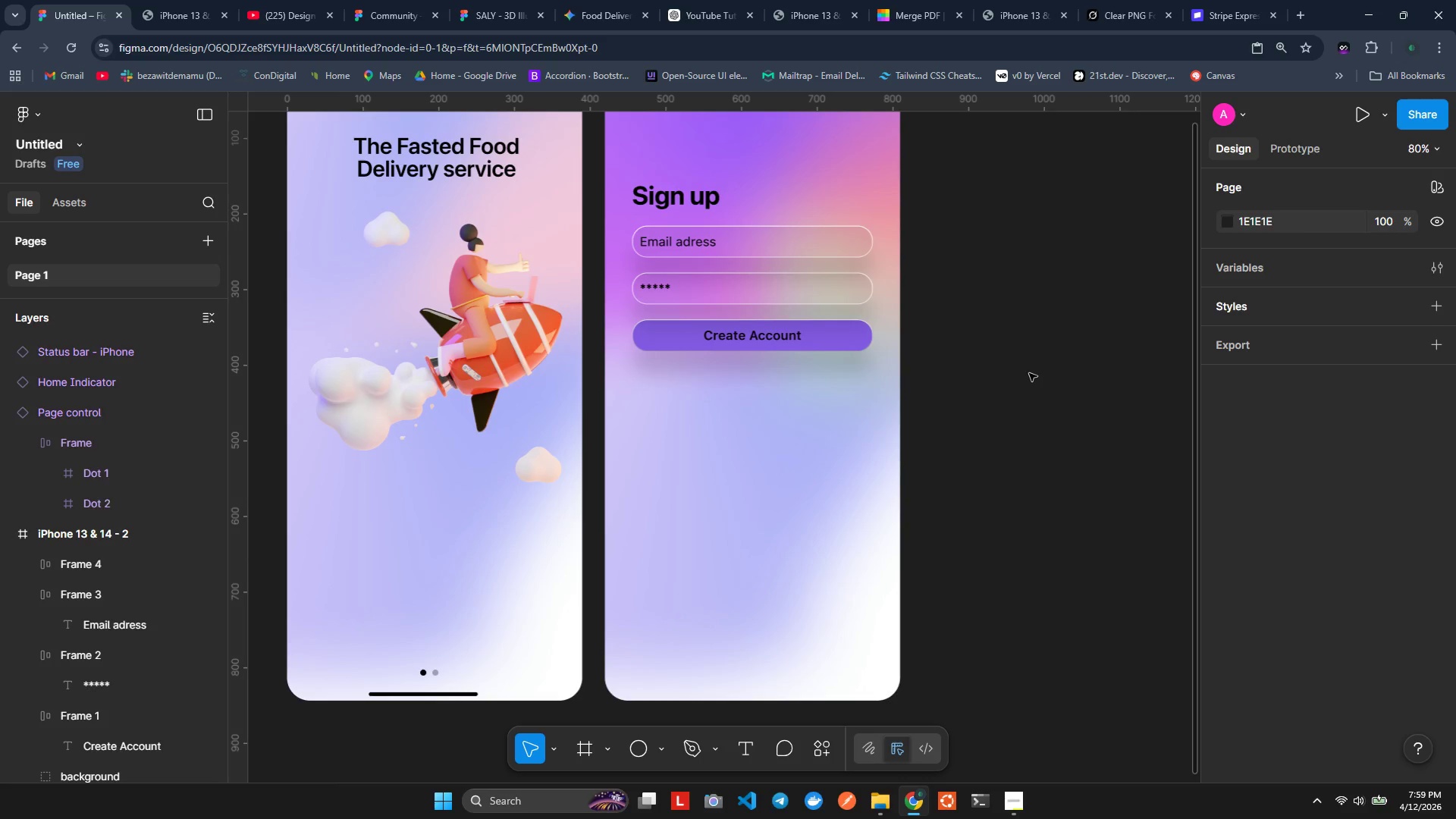 
wait(8.75)
 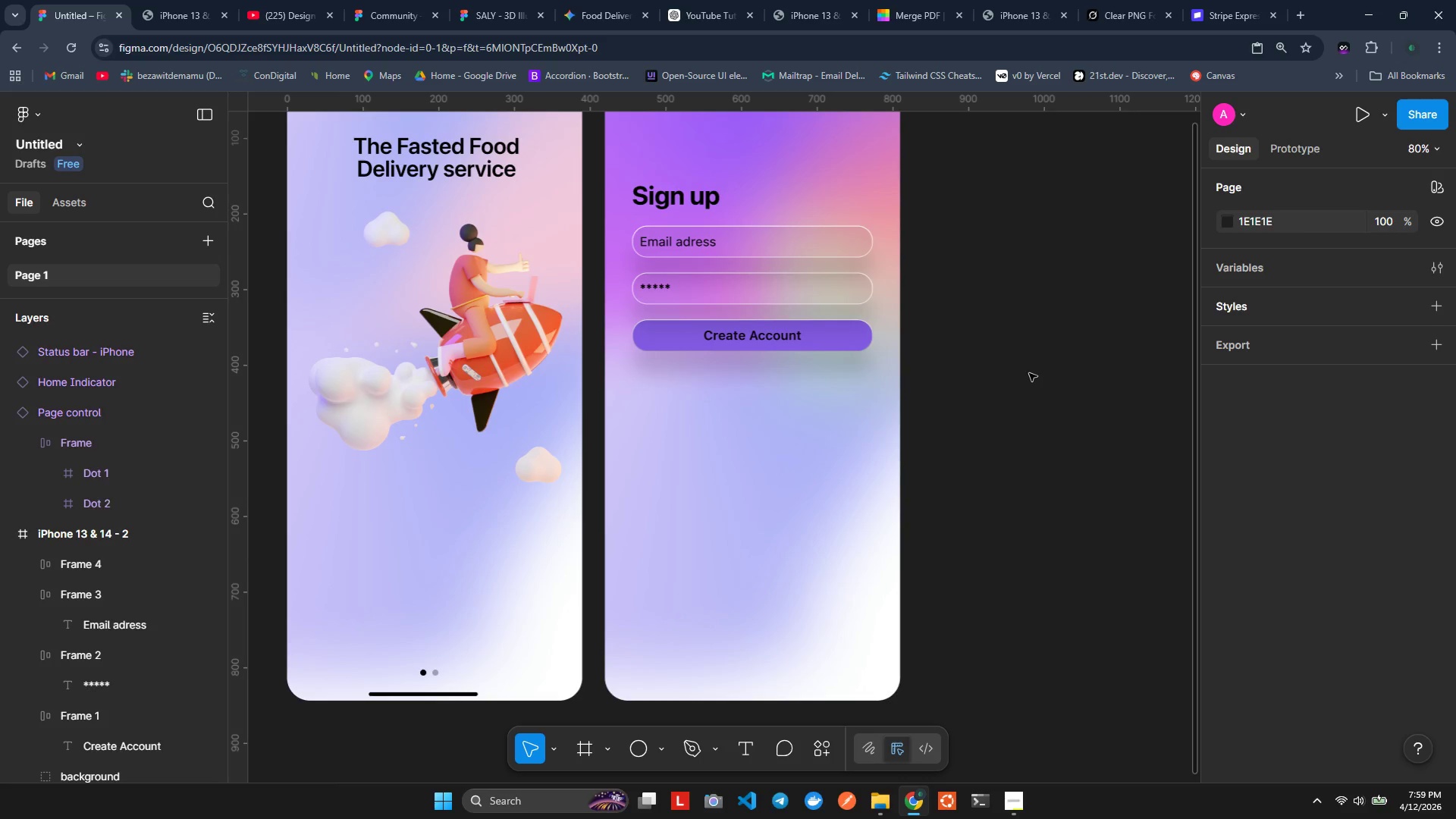 
key(Space)
 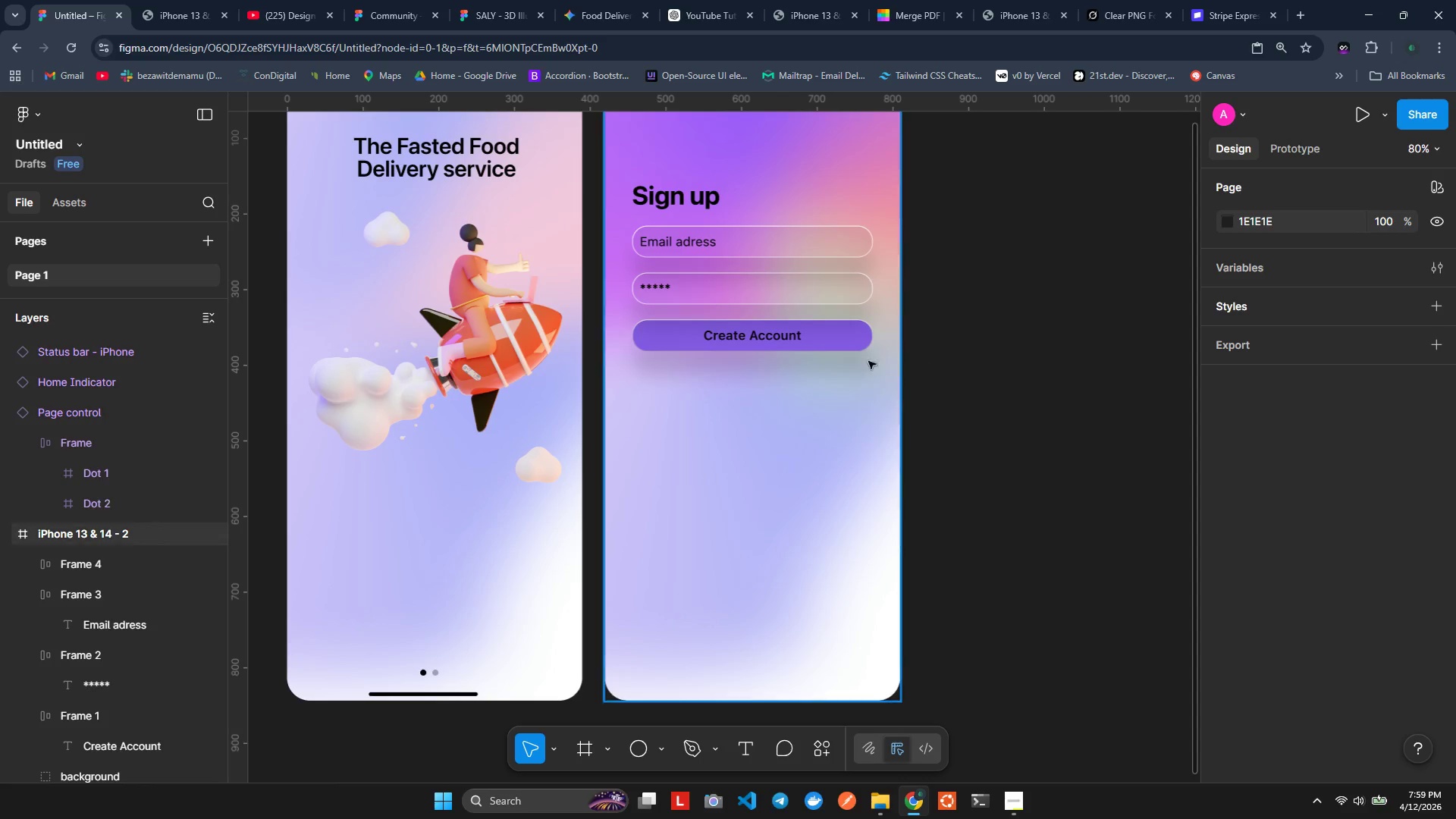 
key(Space)
 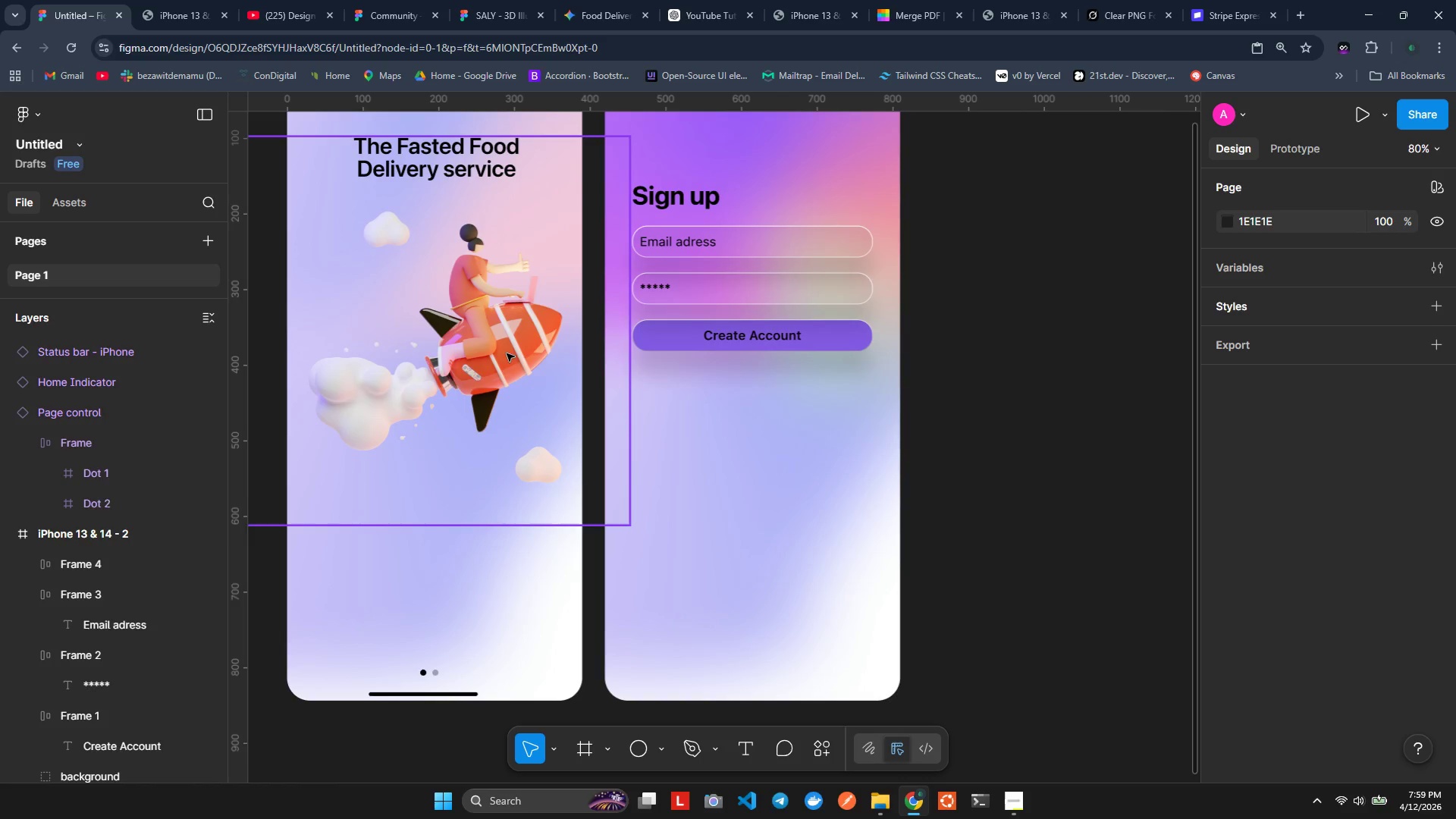 
key(Space)
 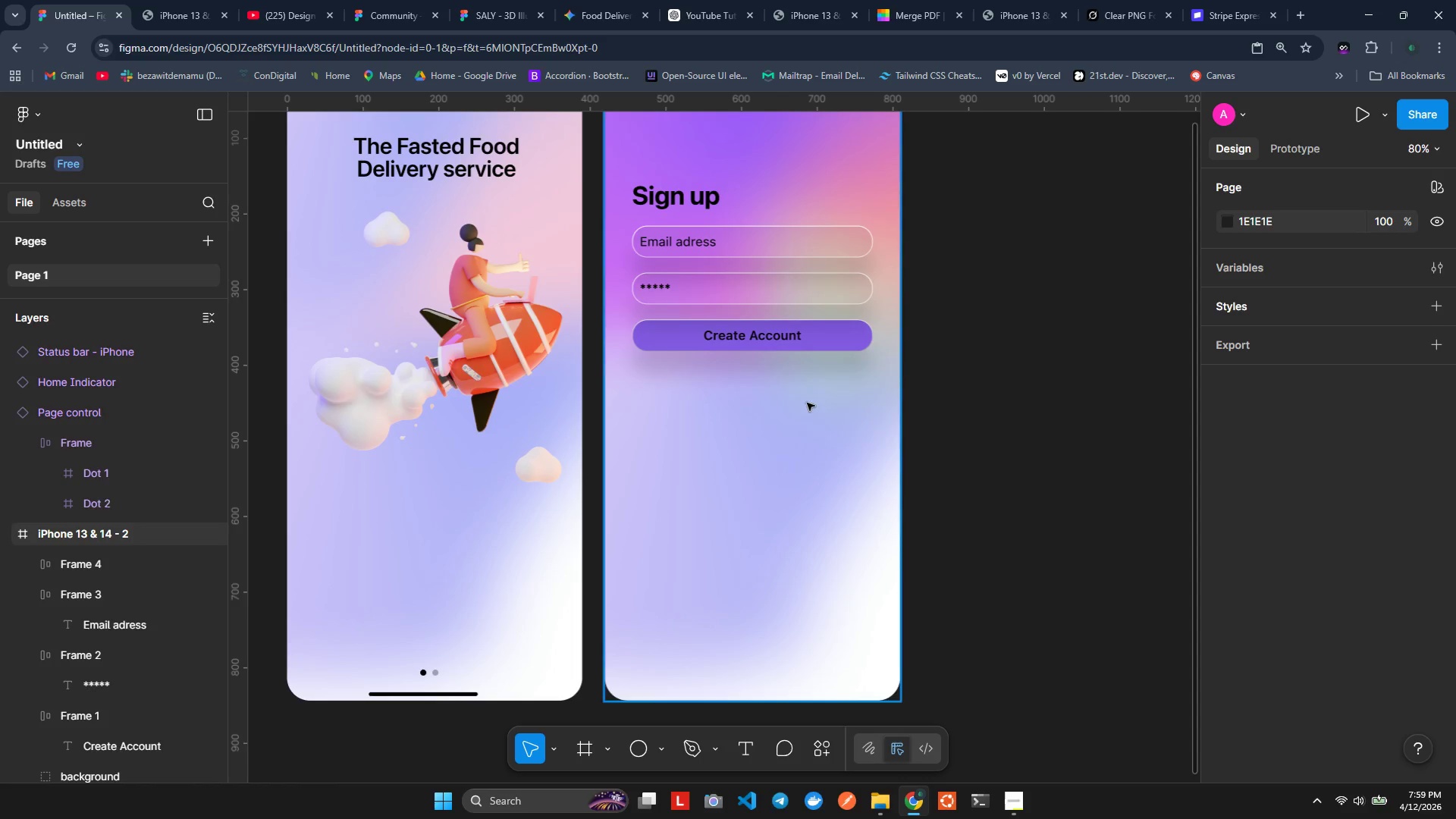 
key(Space)
 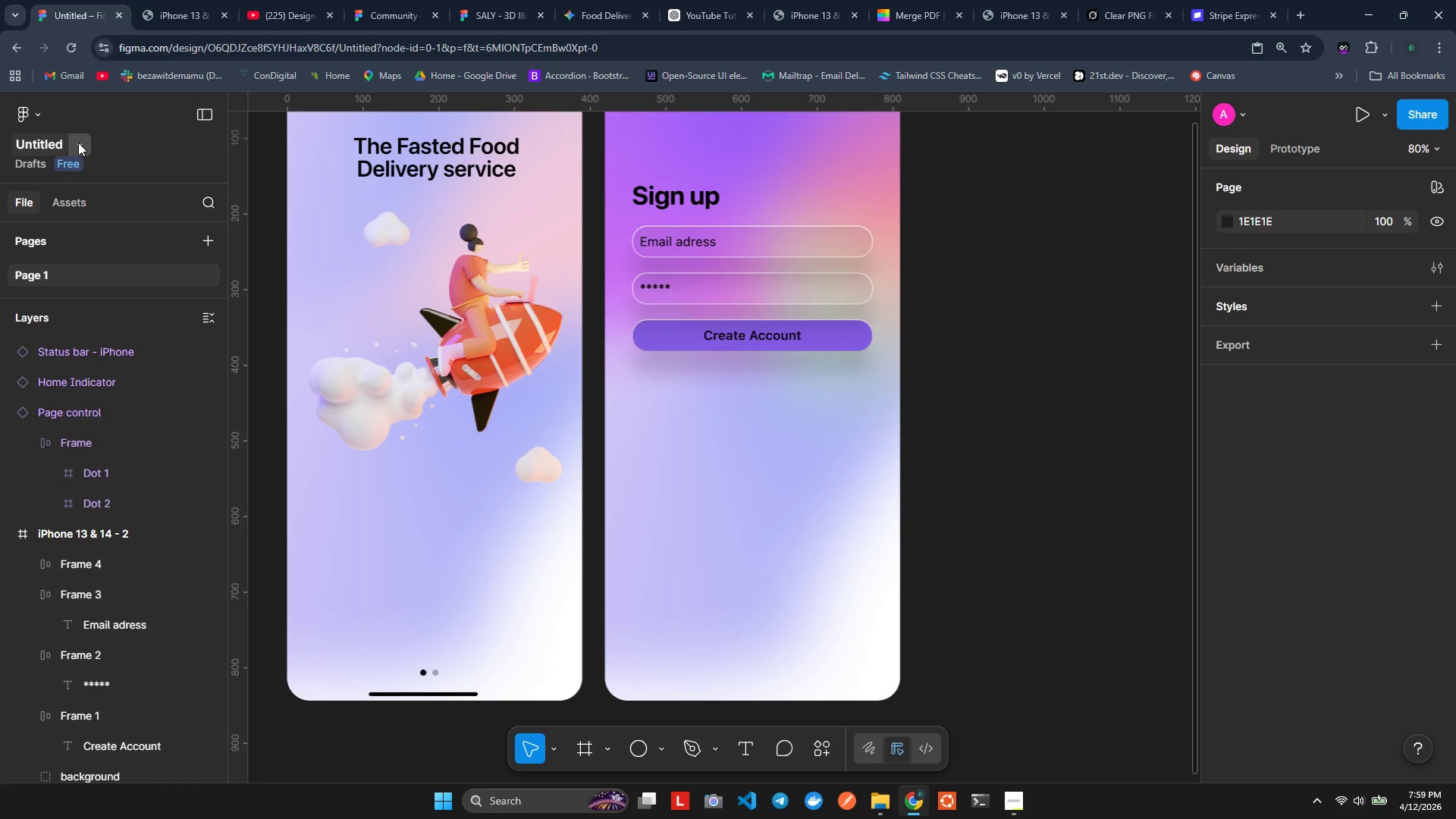 
wait(5.78)
 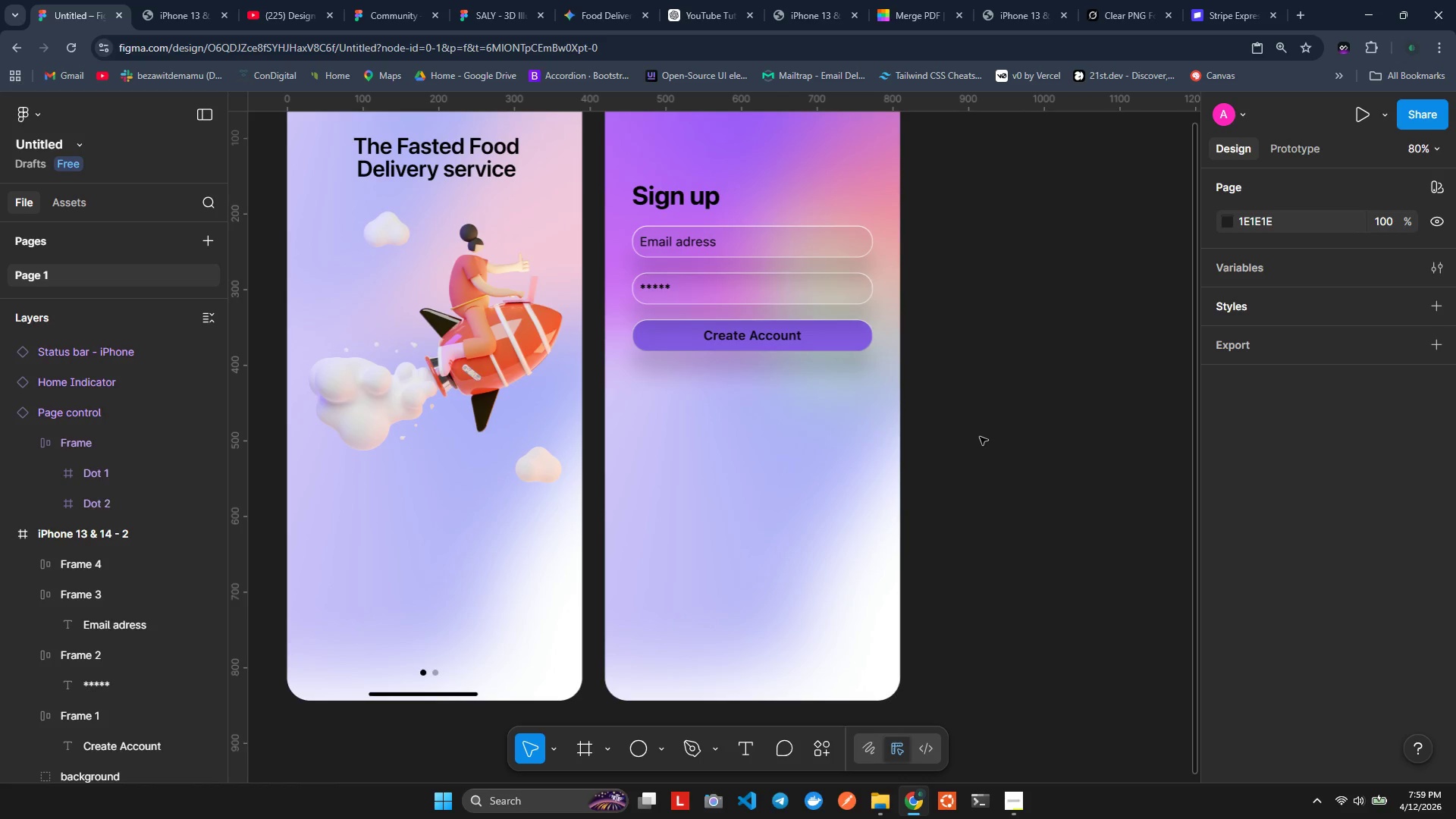 
scroll: coordinate [86, 199], scroll_direction: up, amount: 2.0
 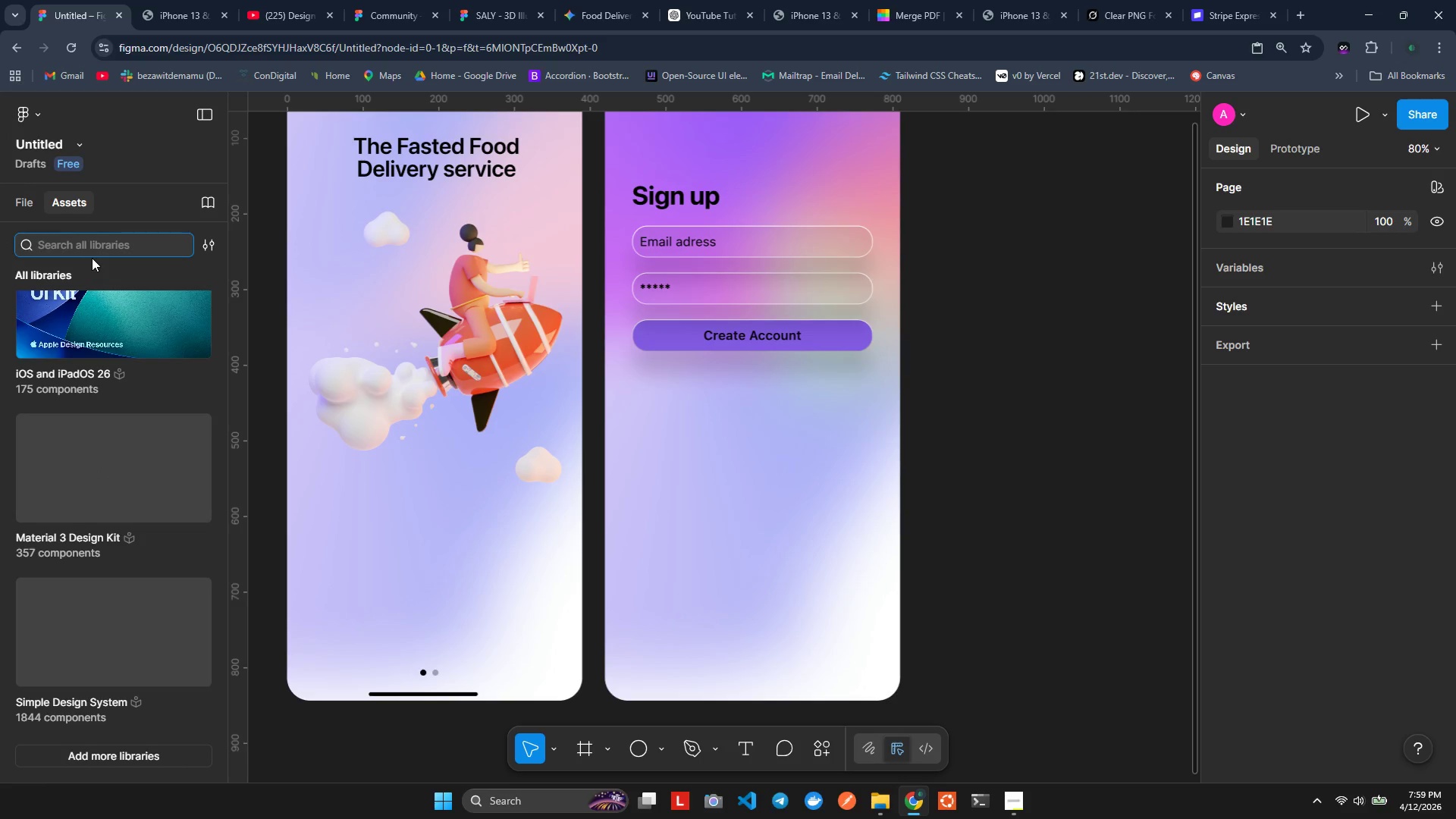 
type(separator)
 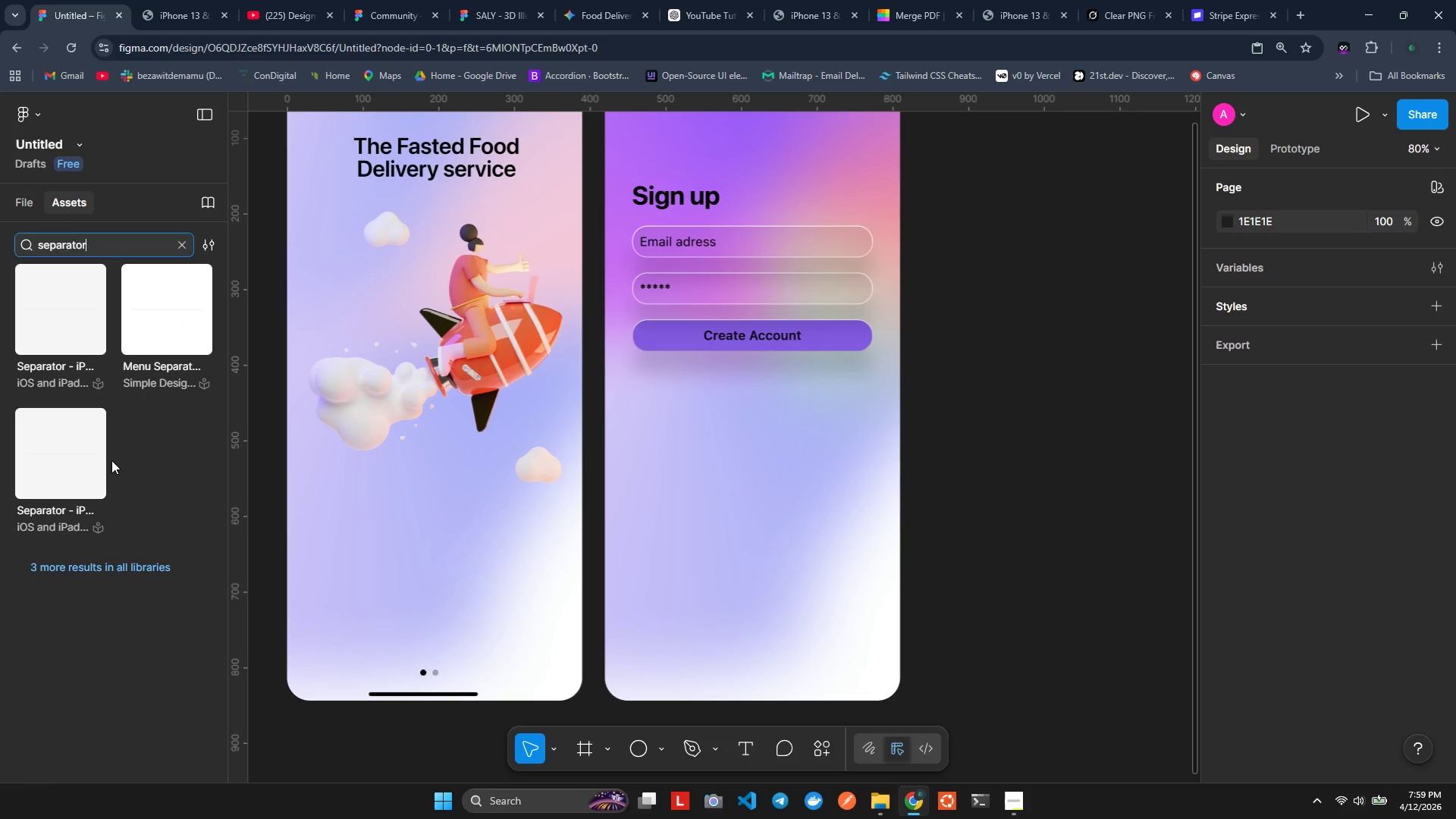 
left_click([155, 299])
 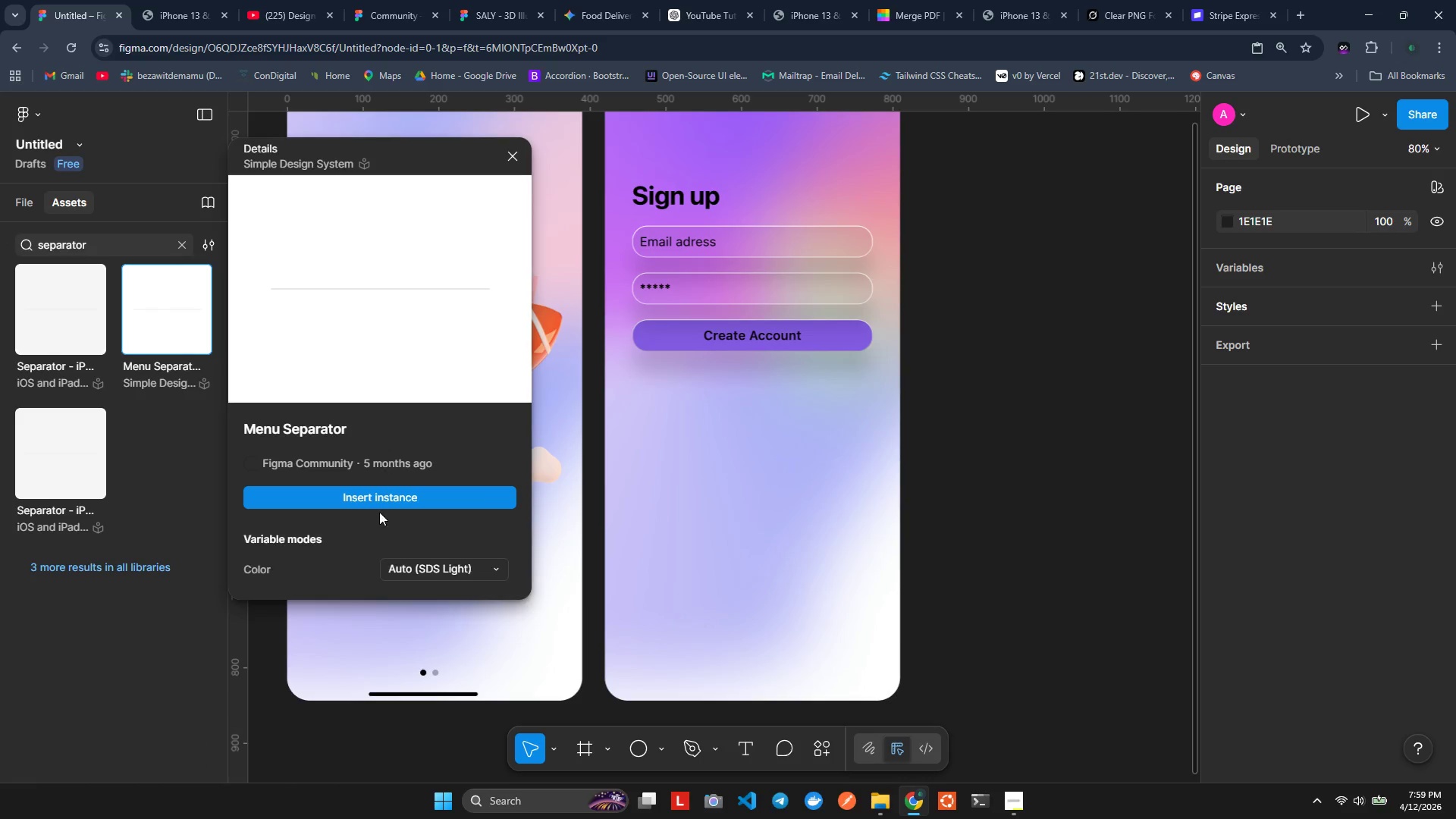 
left_click([384, 493])
 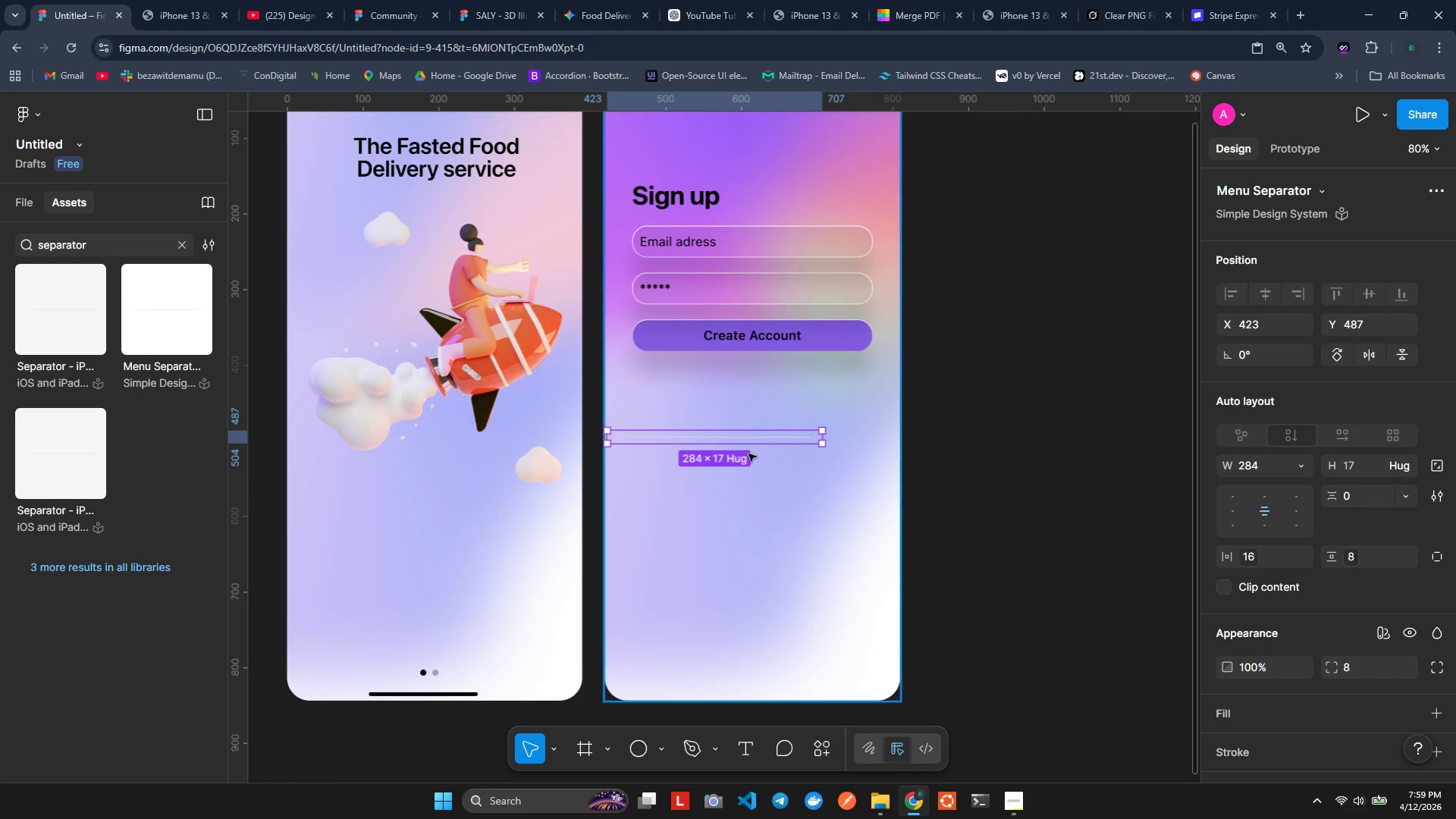 
left_click_drag(start_coordinate=[750, 442], to_coordinate=[793, 387])
 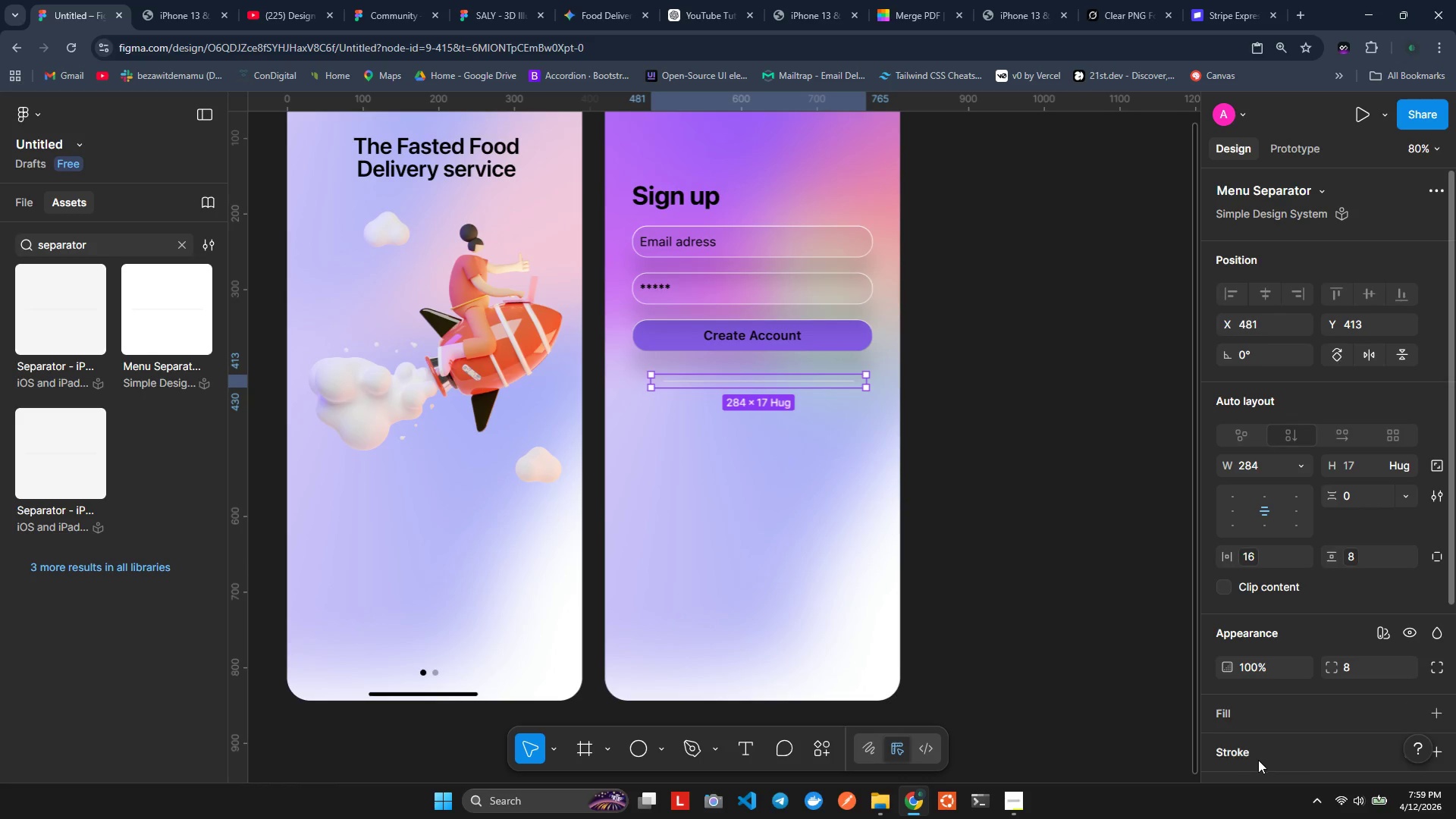 
scroll: coordinate [1235, 761], scroll_direction: down, amount: 5.0
 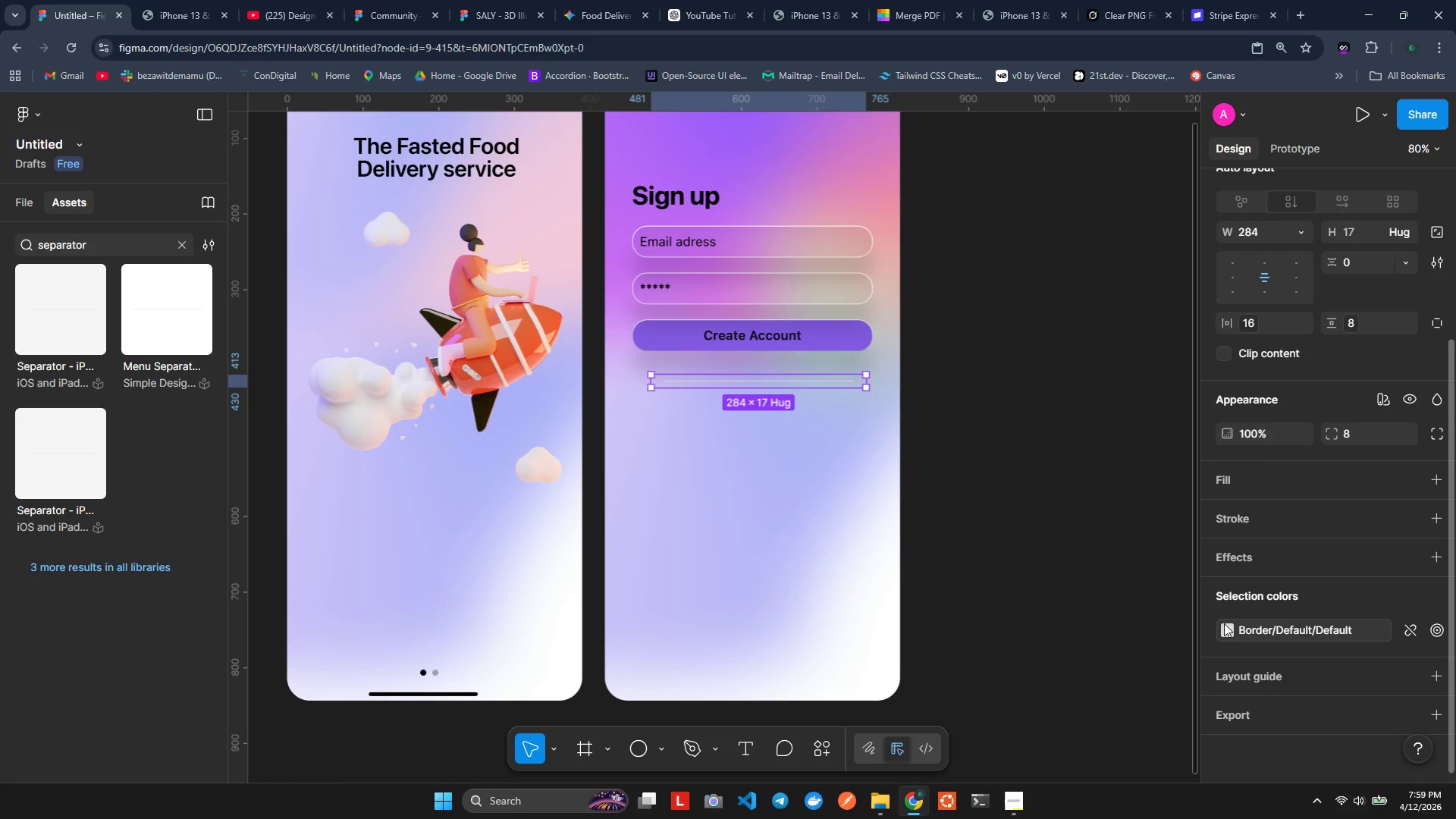 
left_click([1225, 626])
 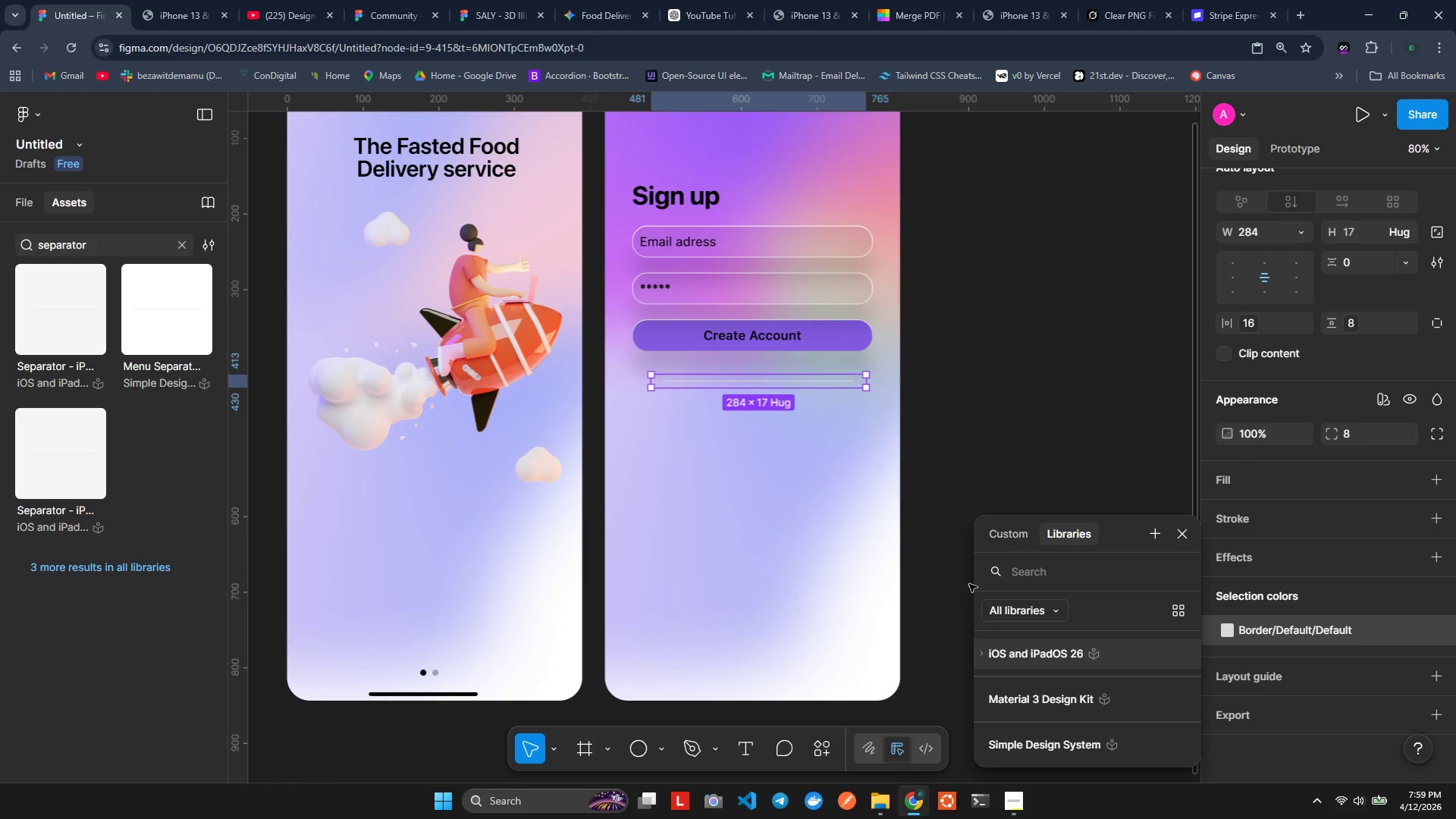 
left_click([1002, 544])
 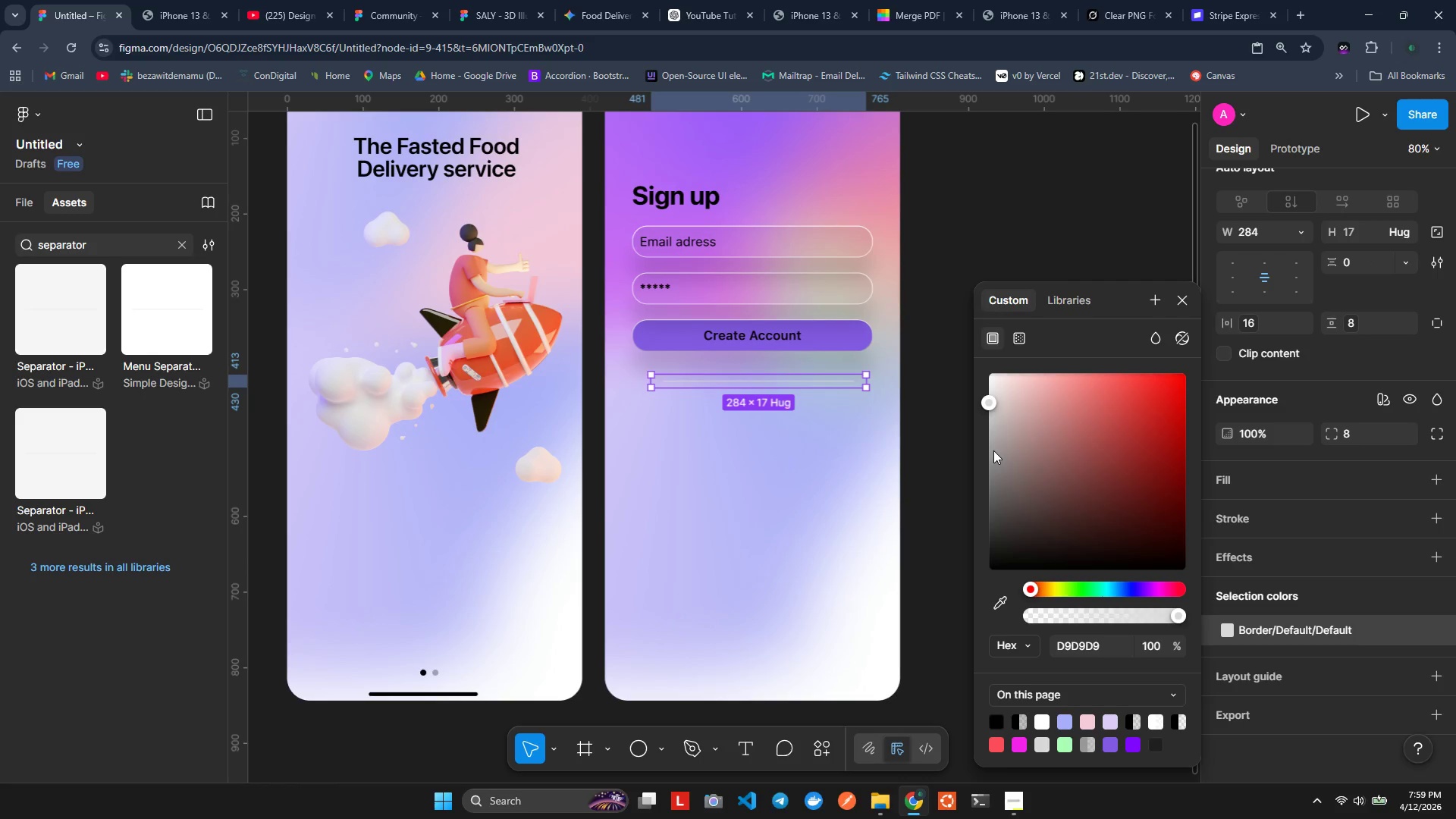 
left_click_drag(start_coordinate=[1001, 509], to_coordinate=[996, 467])
 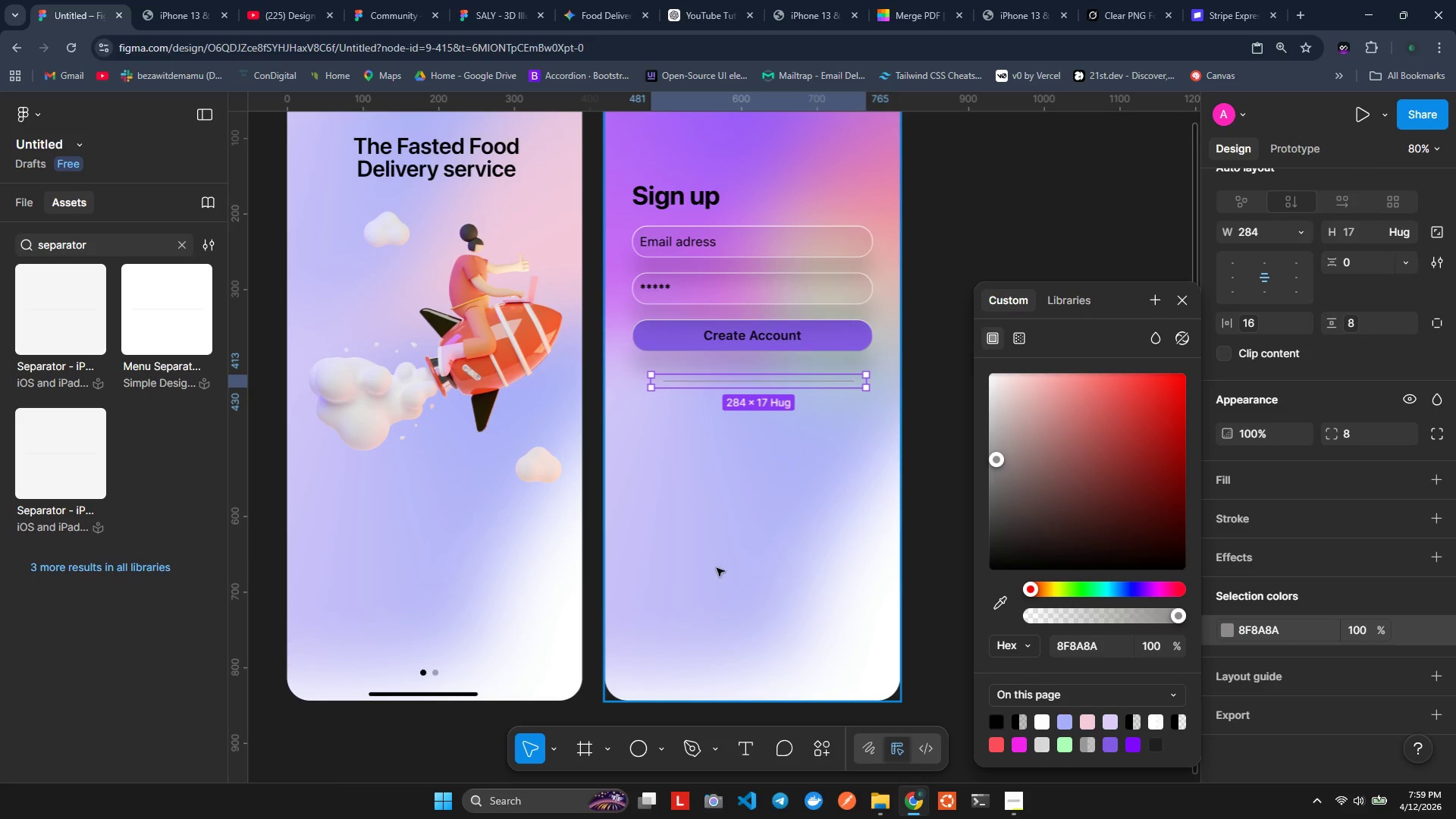 
left_click([669, 438])
 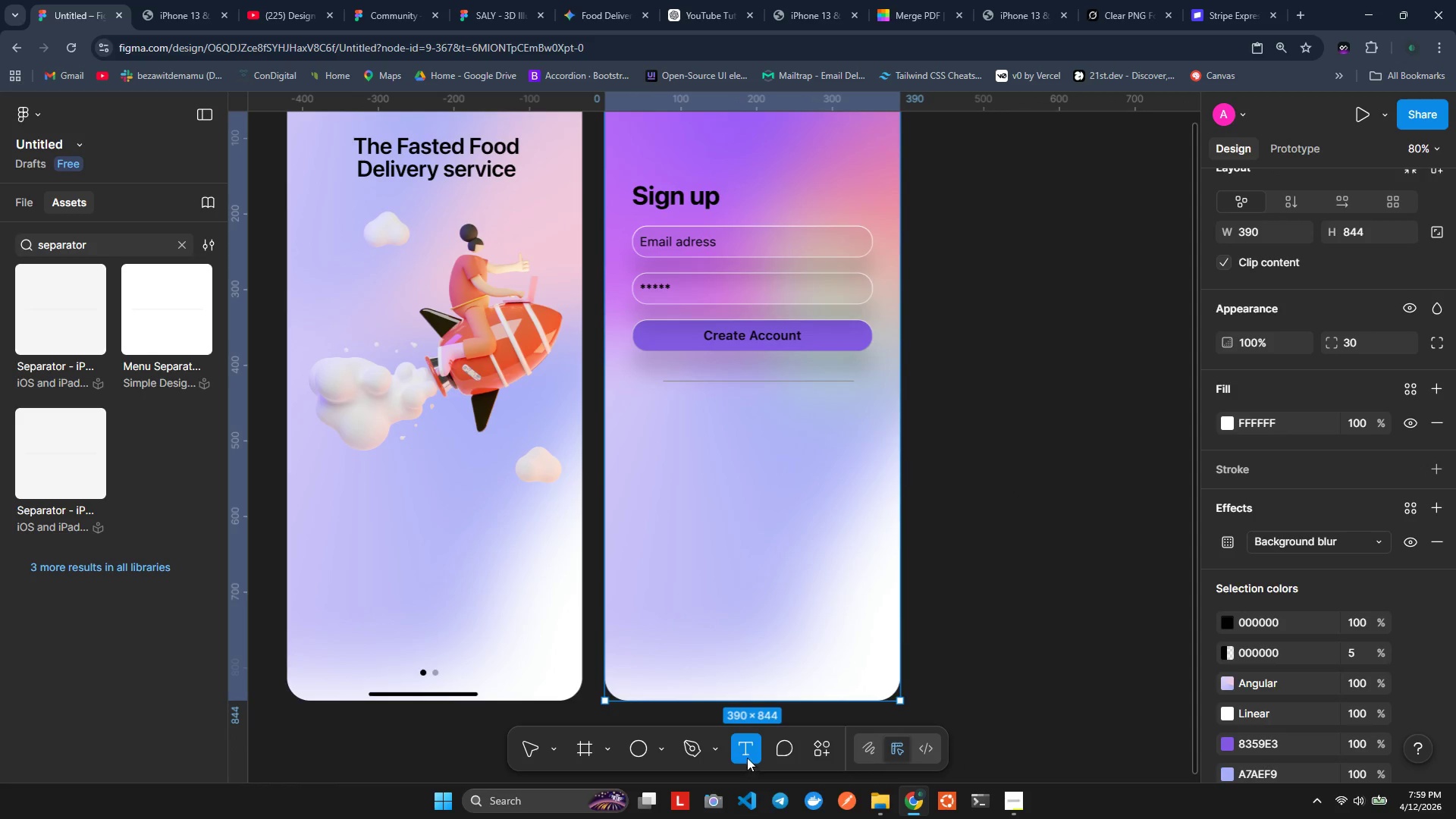 
left_click([660, 419])
 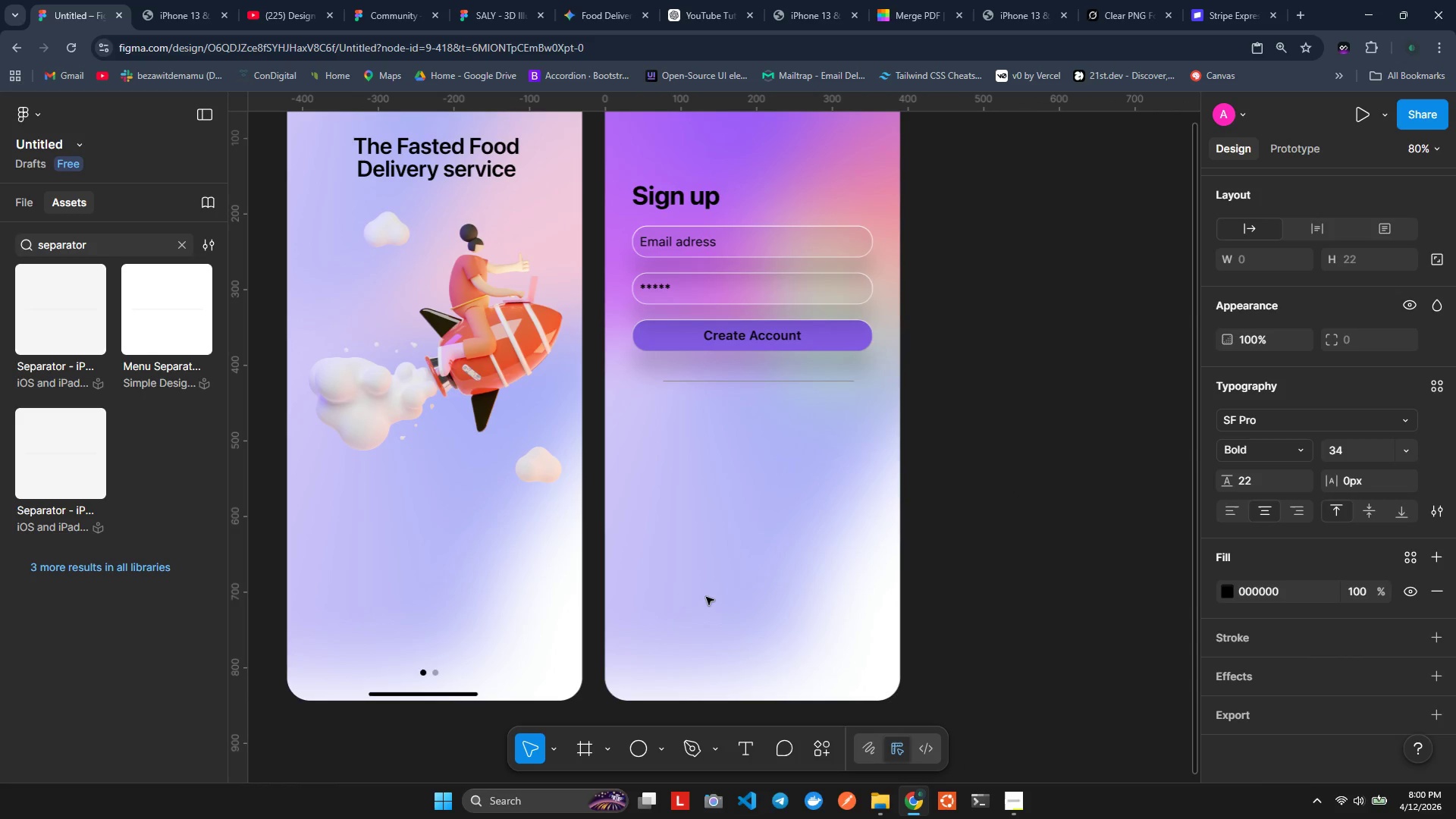 
type(Already )
 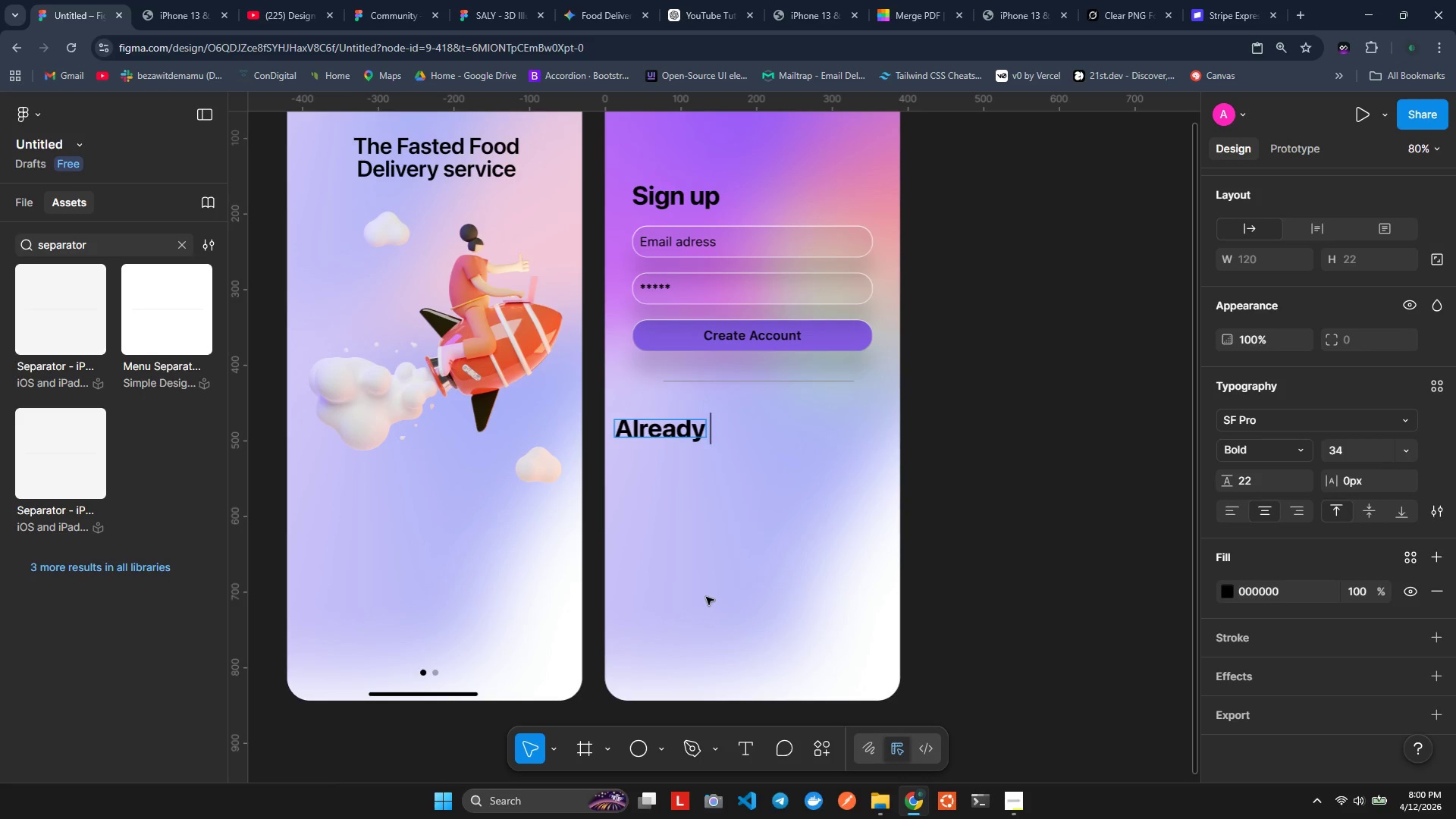 
hold_key(key=H, duration=0.55)
 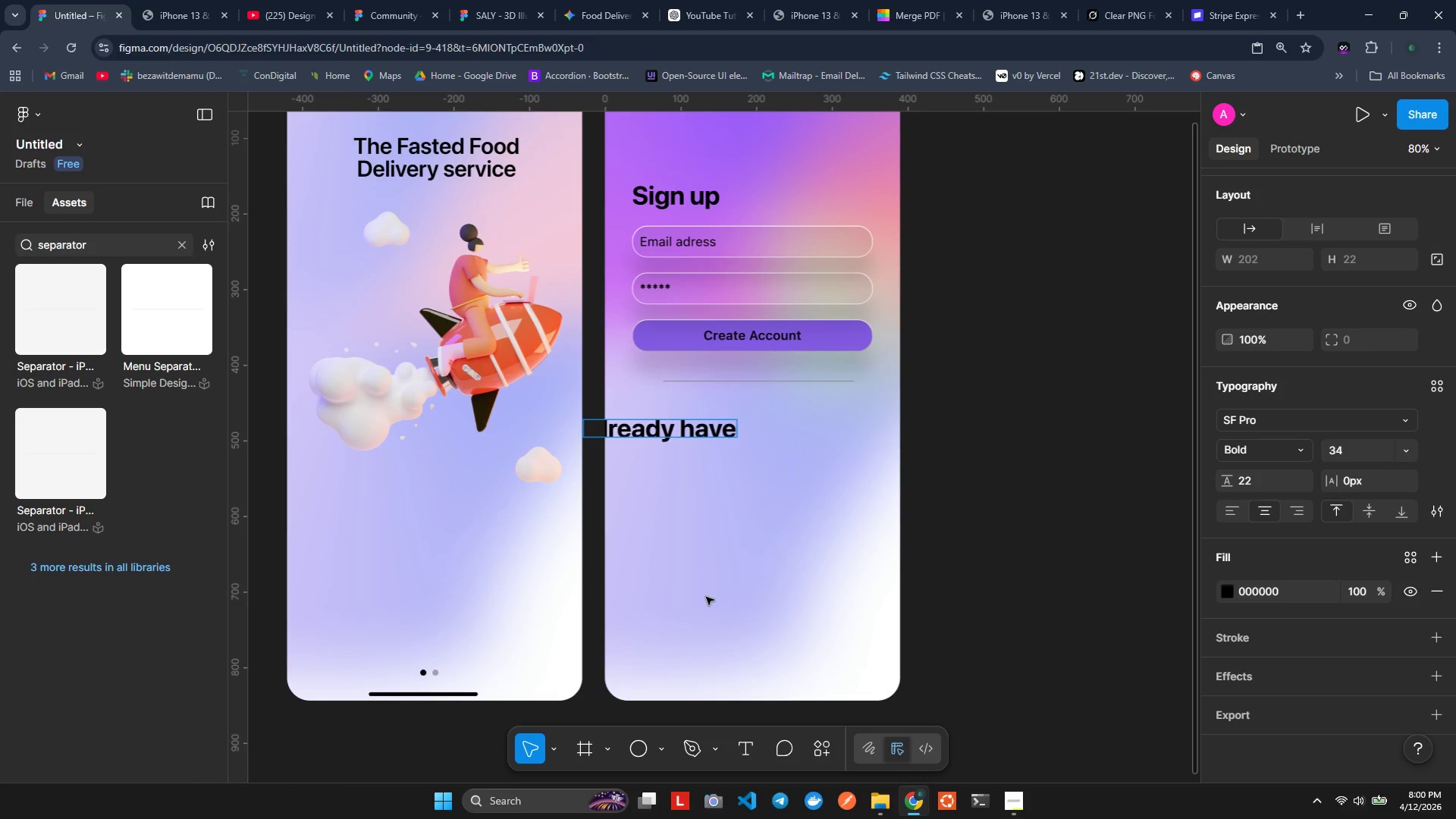 
type(ave an account? Sgn in)
 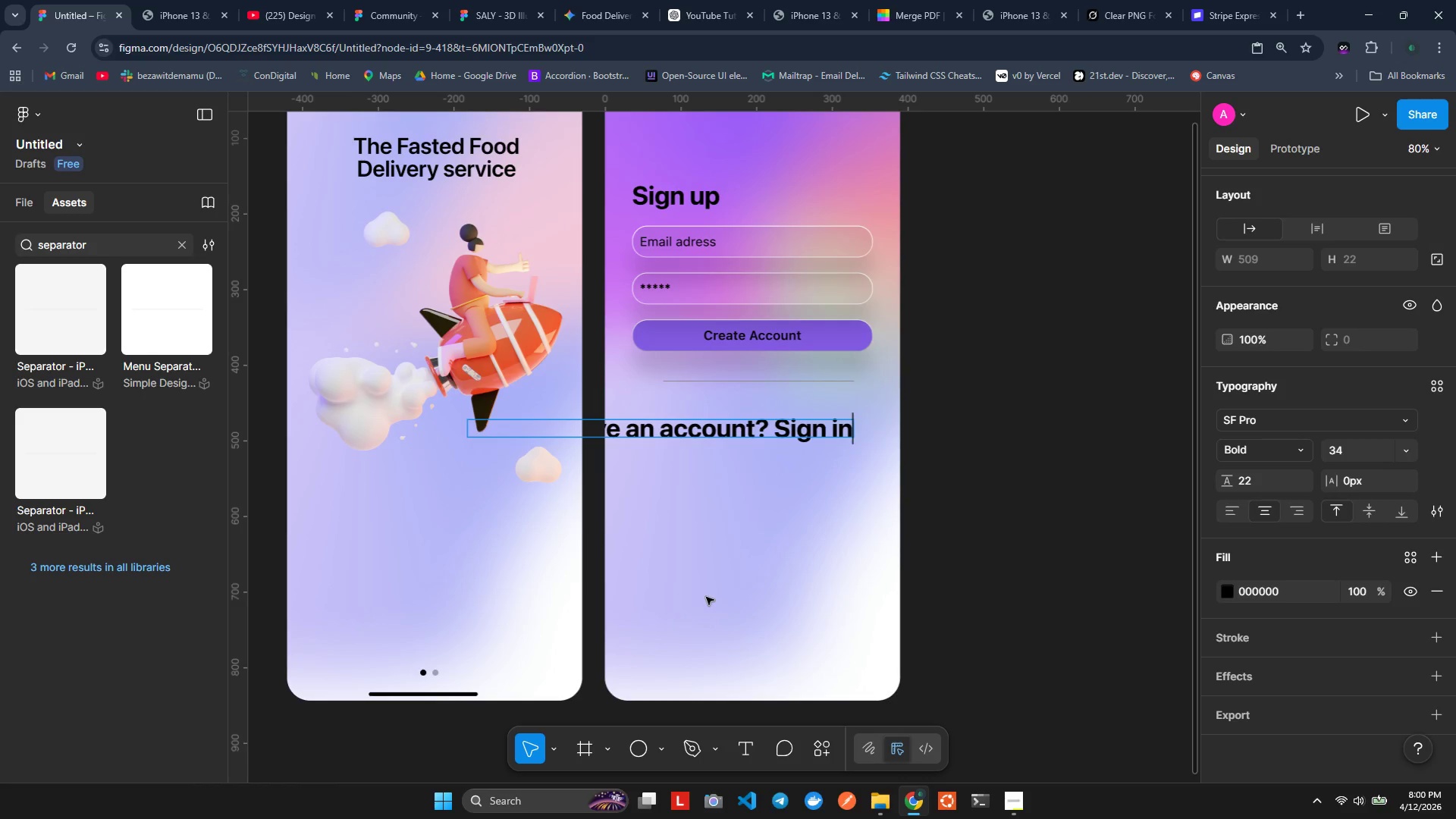 
left_click([752, 556])
 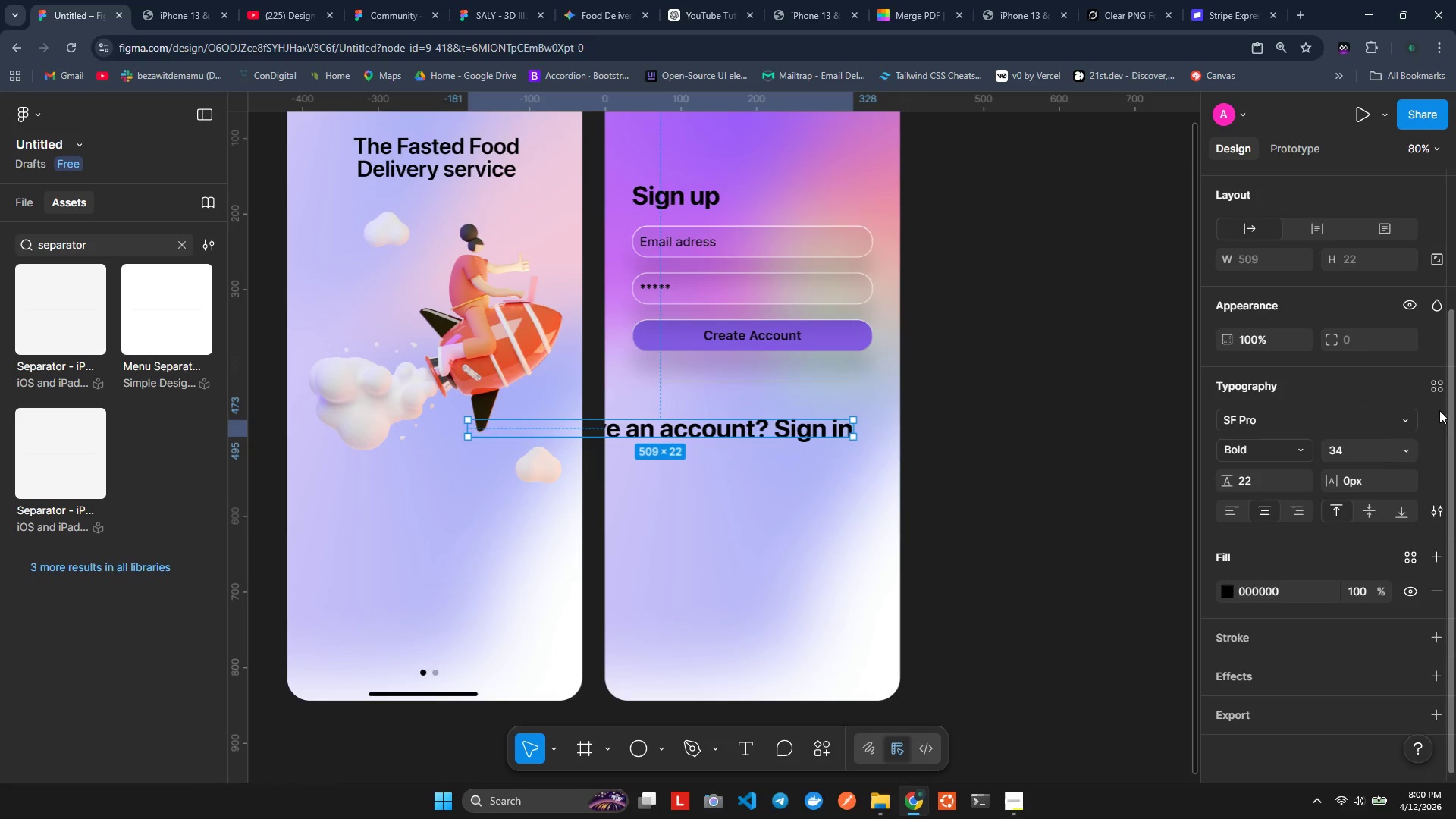 
left_click([1348, 453])
 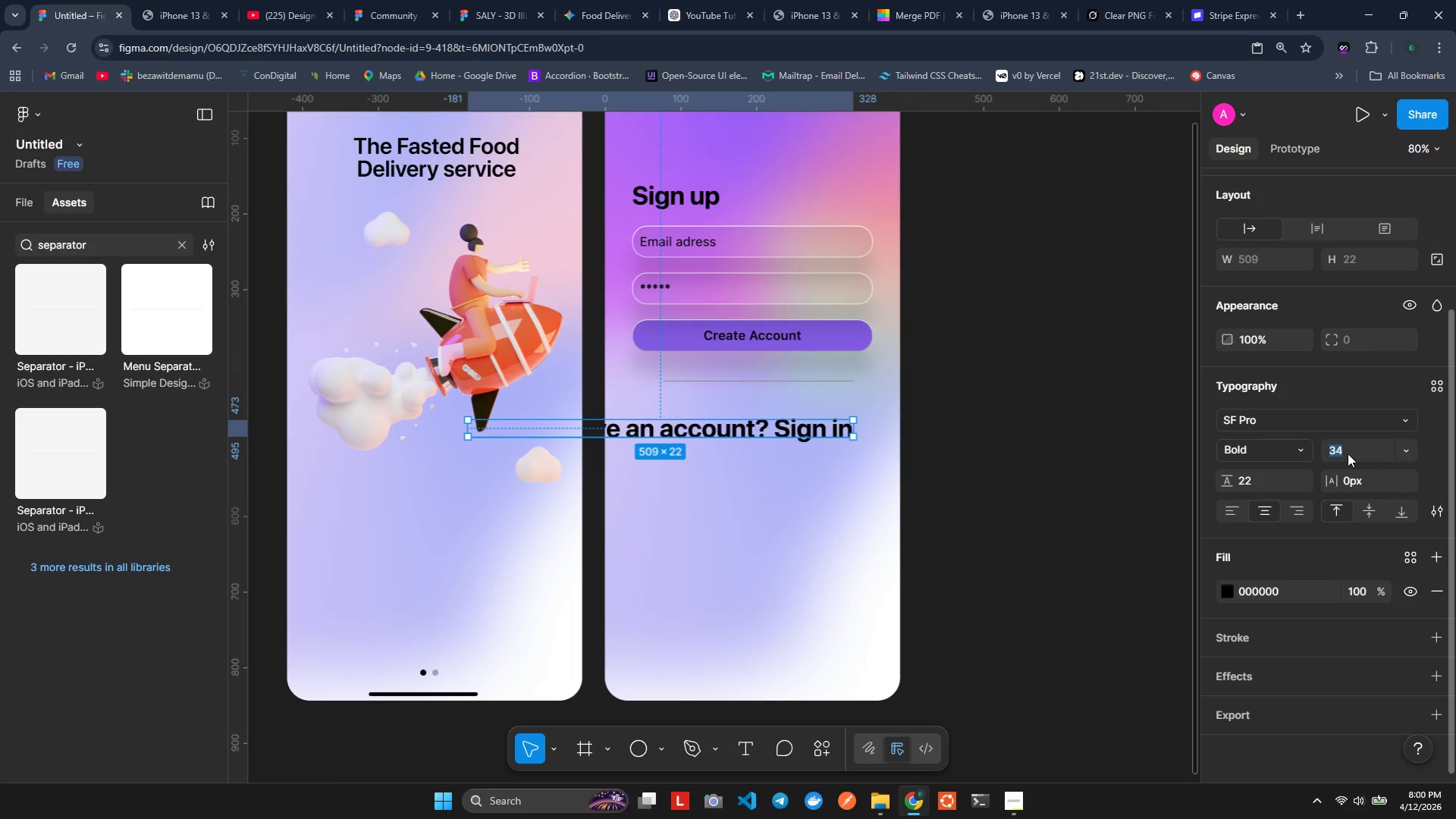 
wait(6.23)
 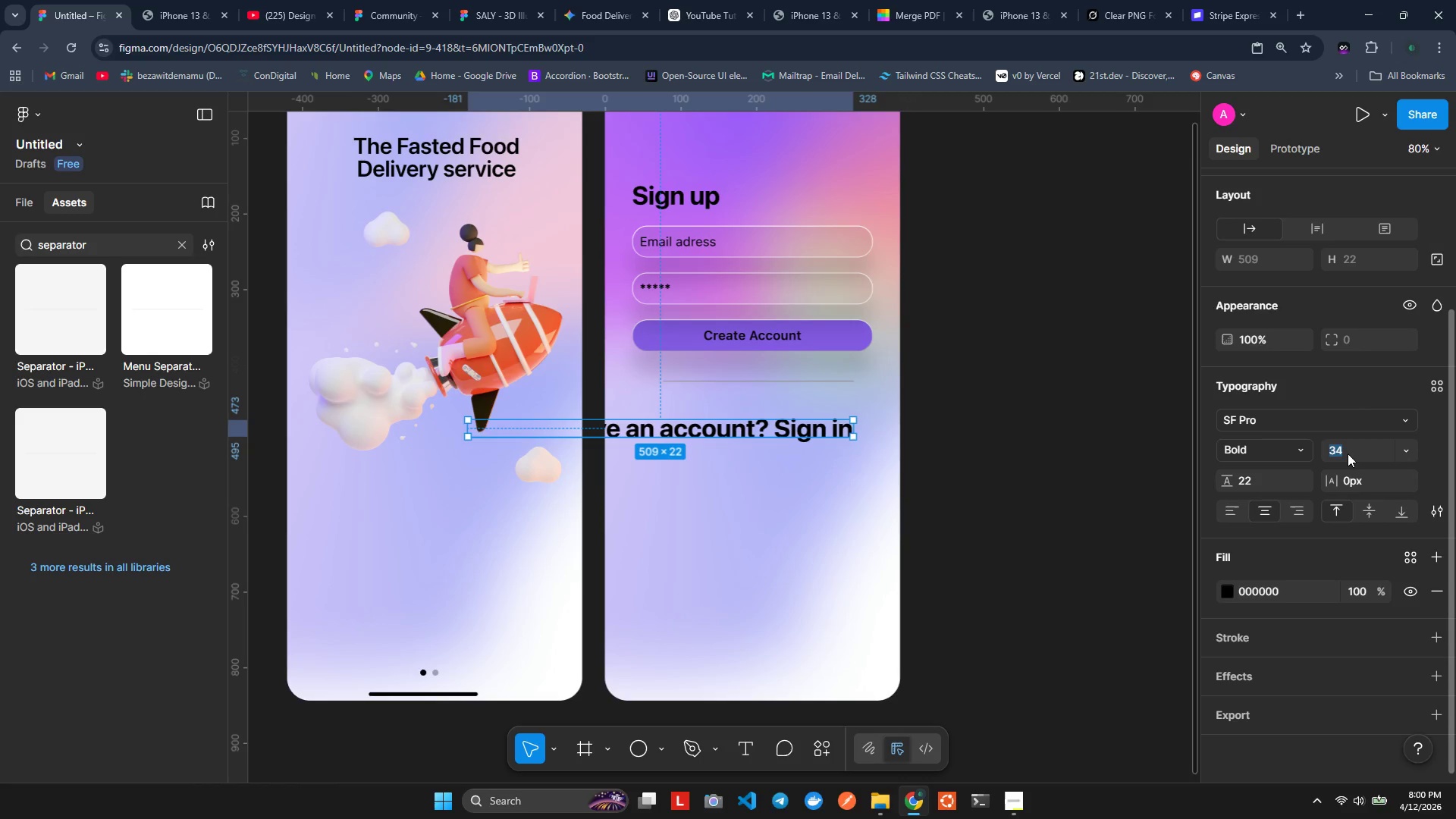 
type(13)
 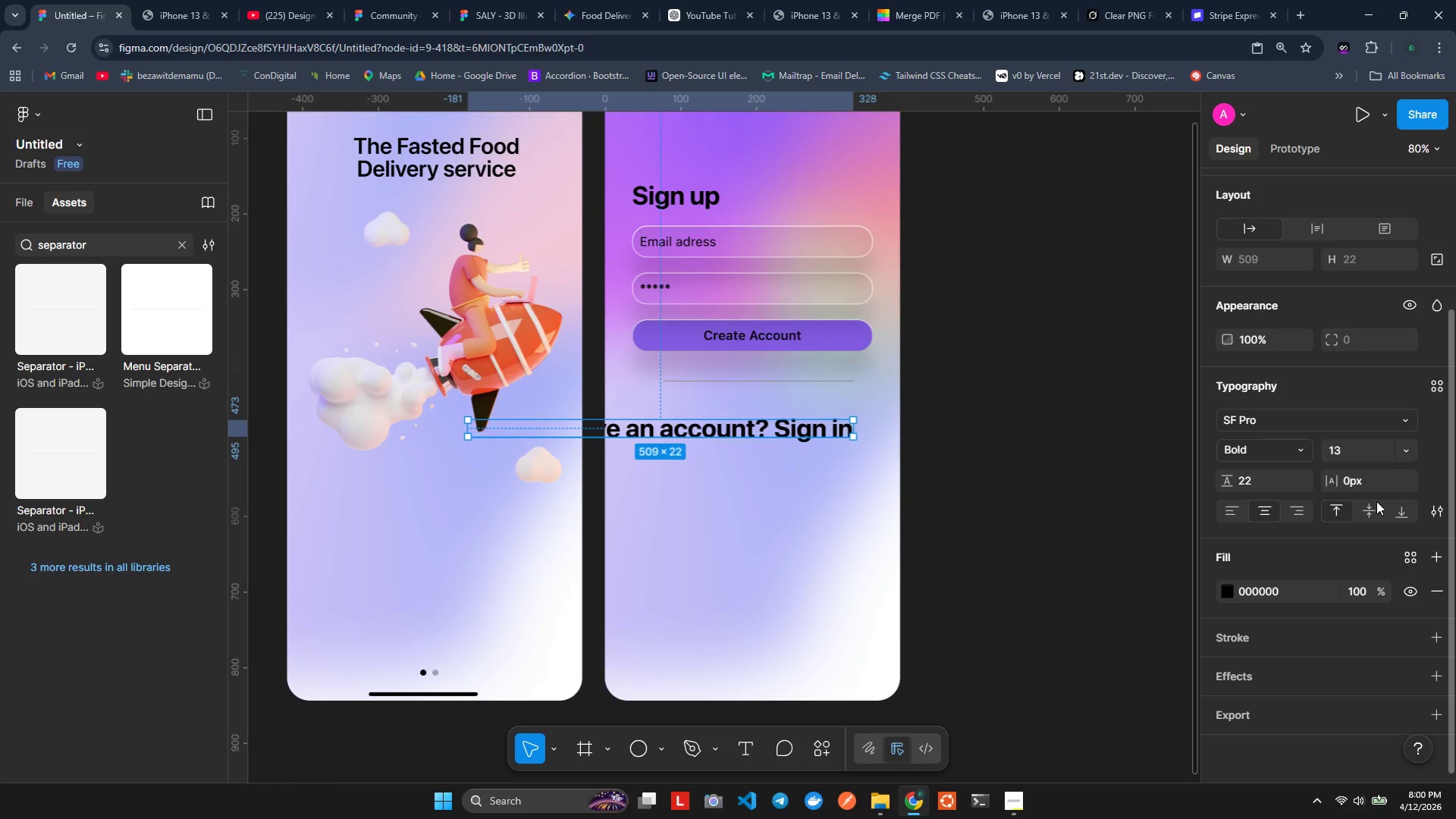 
key(Enter)
 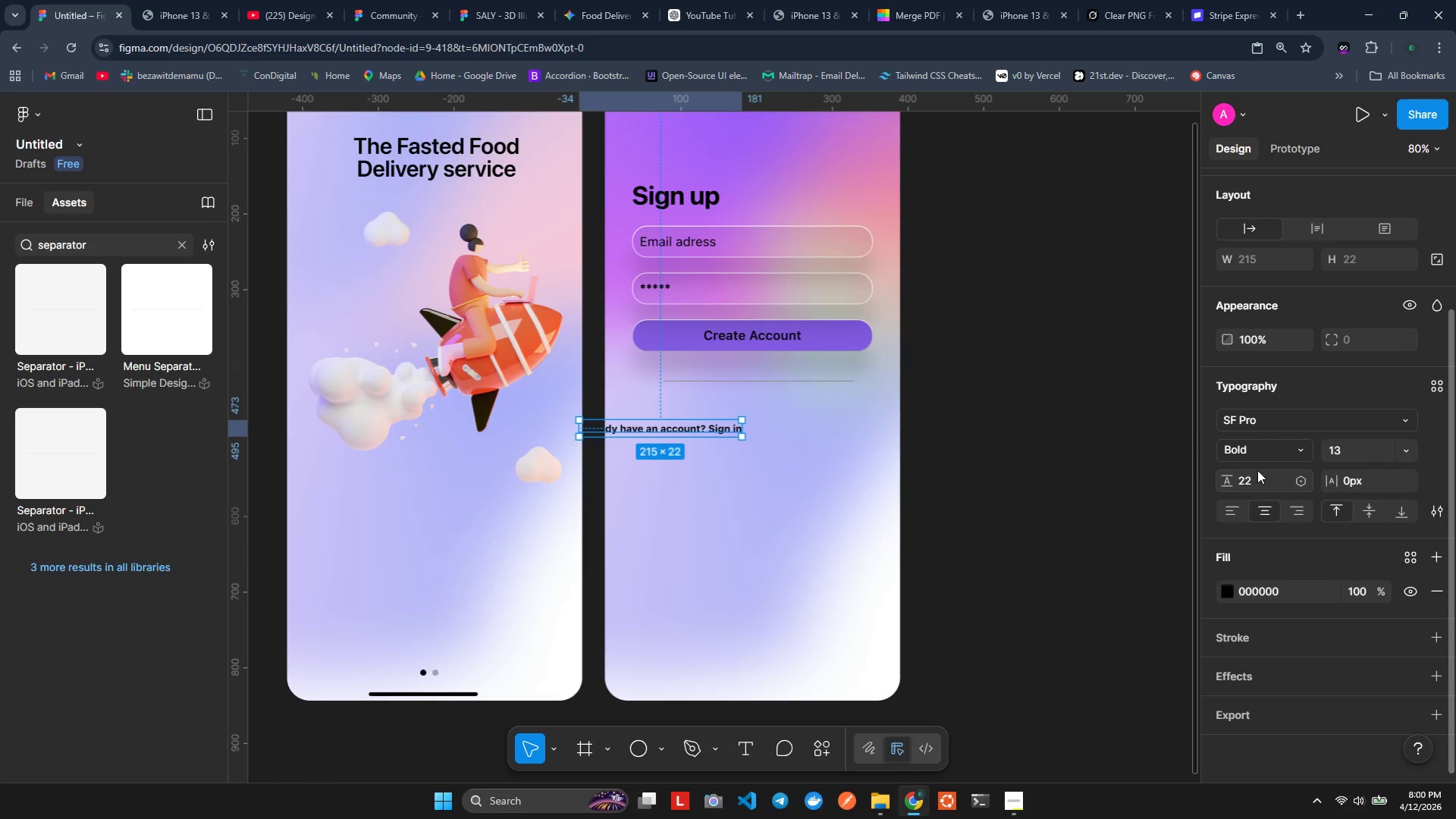 
left_click([1260, 453])
 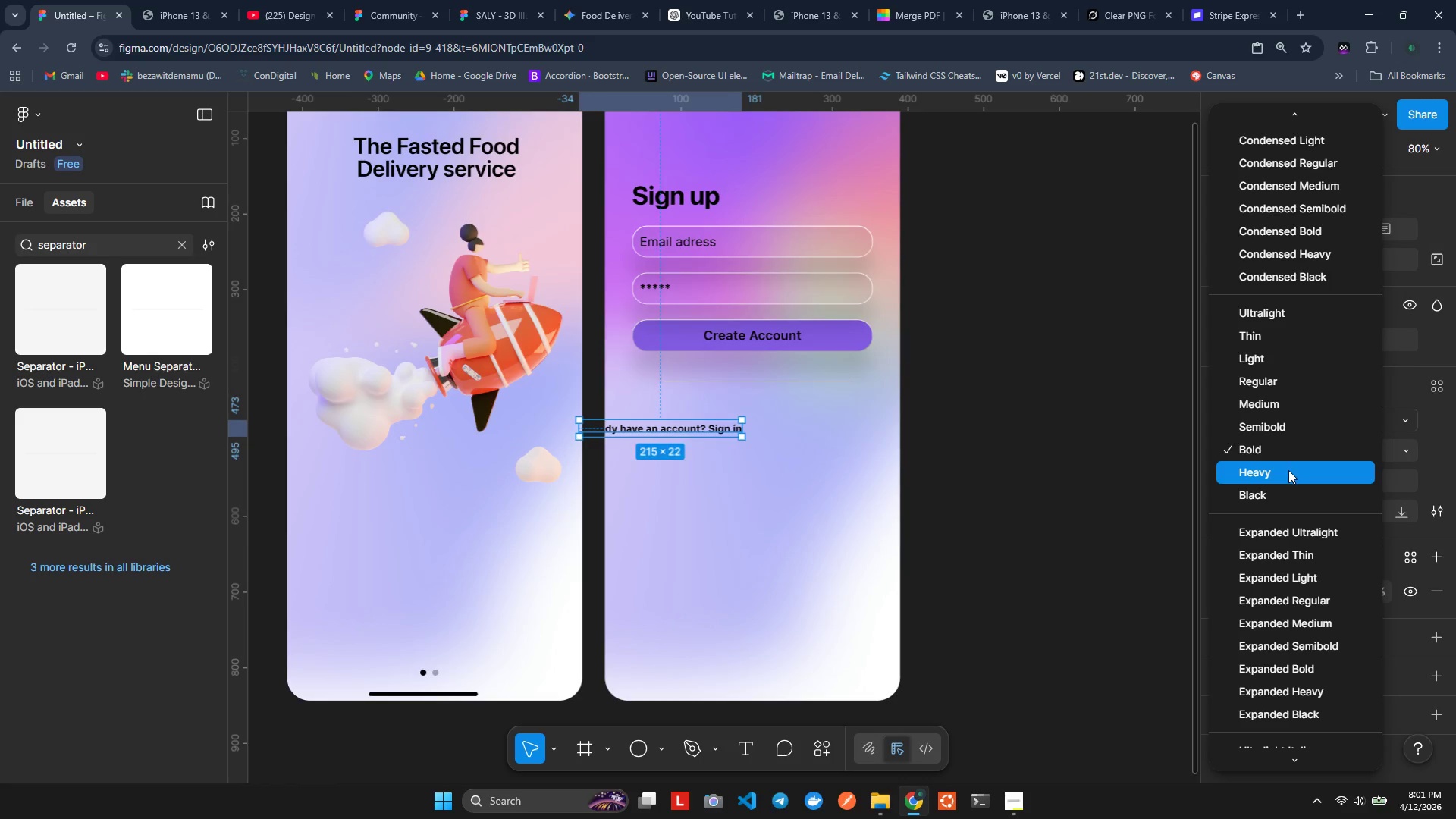 
wait(33.34)
 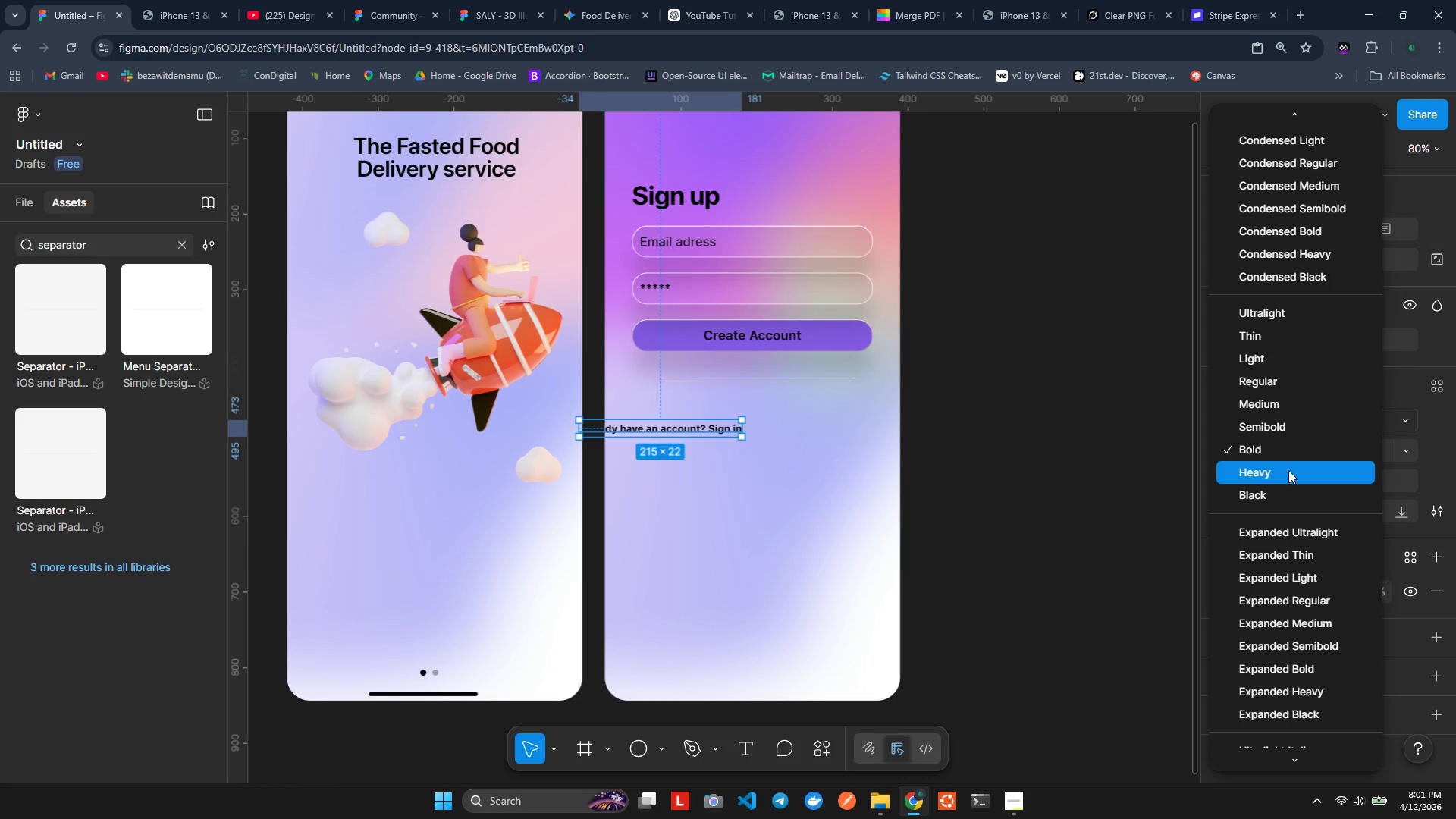 
left_click([1272, 407])
 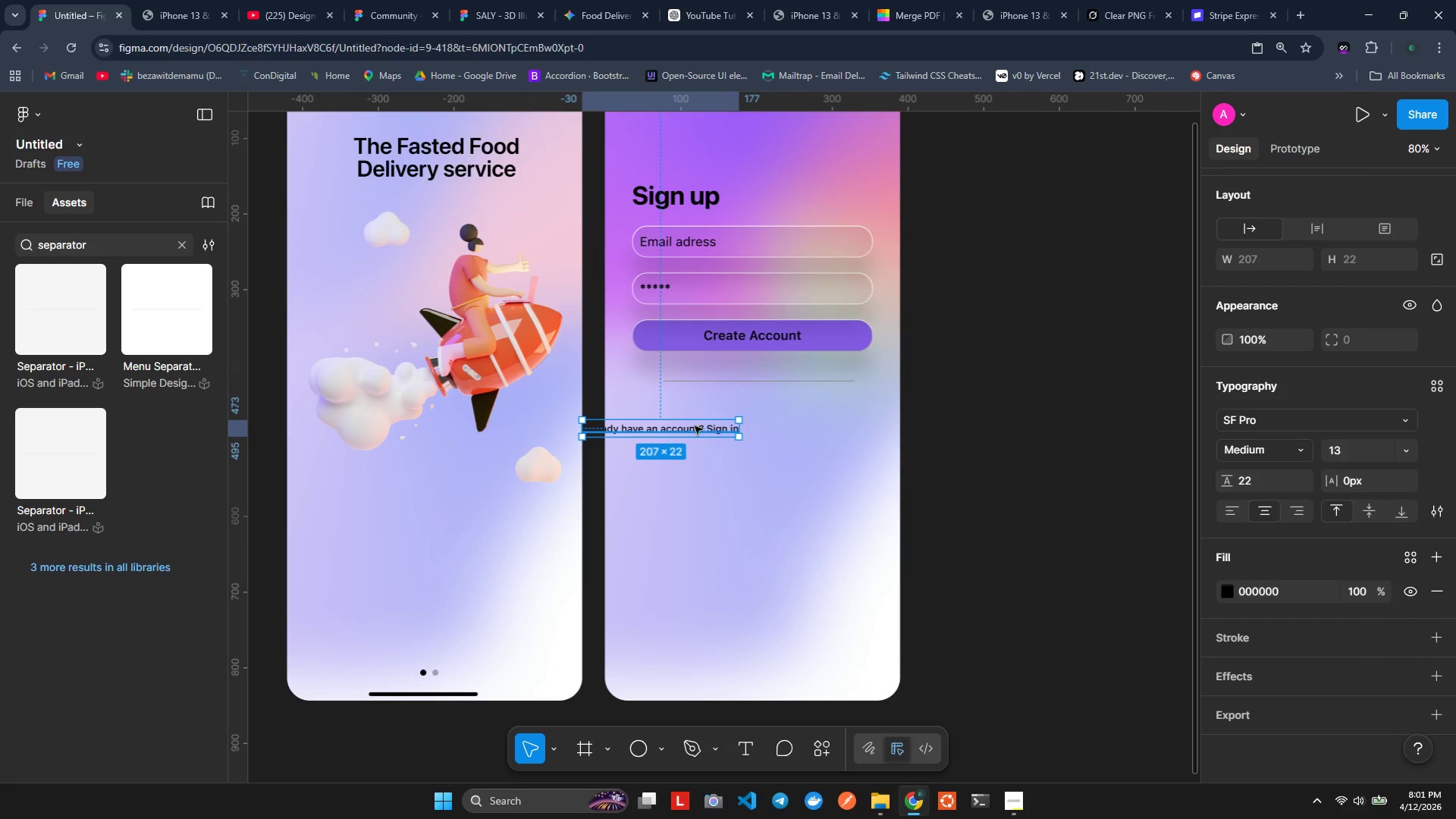 
left_click_drag(start_coordinate=[693, 426], to_coordinate=[745, 404])
 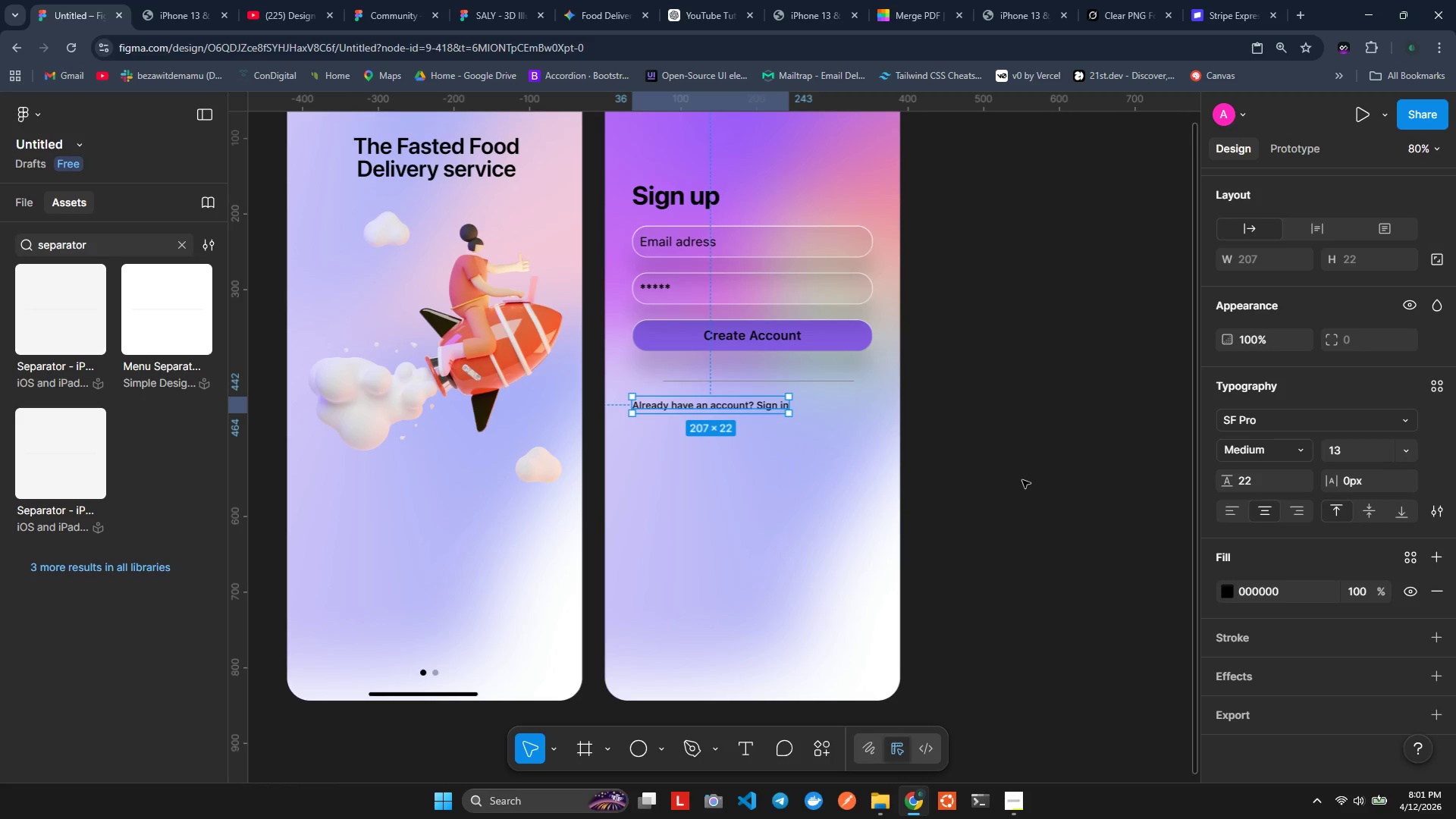 
left_click([1025, 479])
 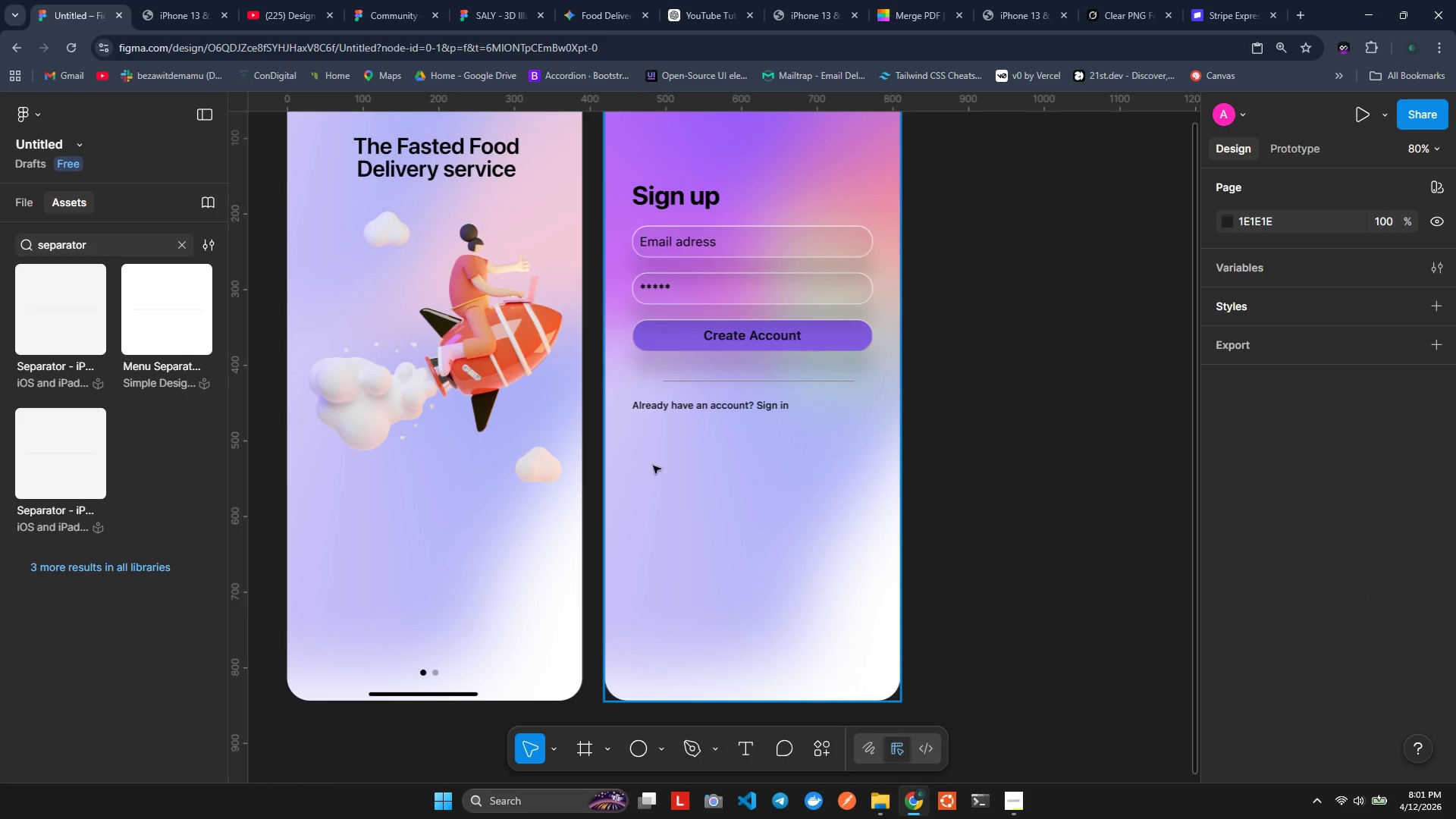 
left_click([701, 406])
 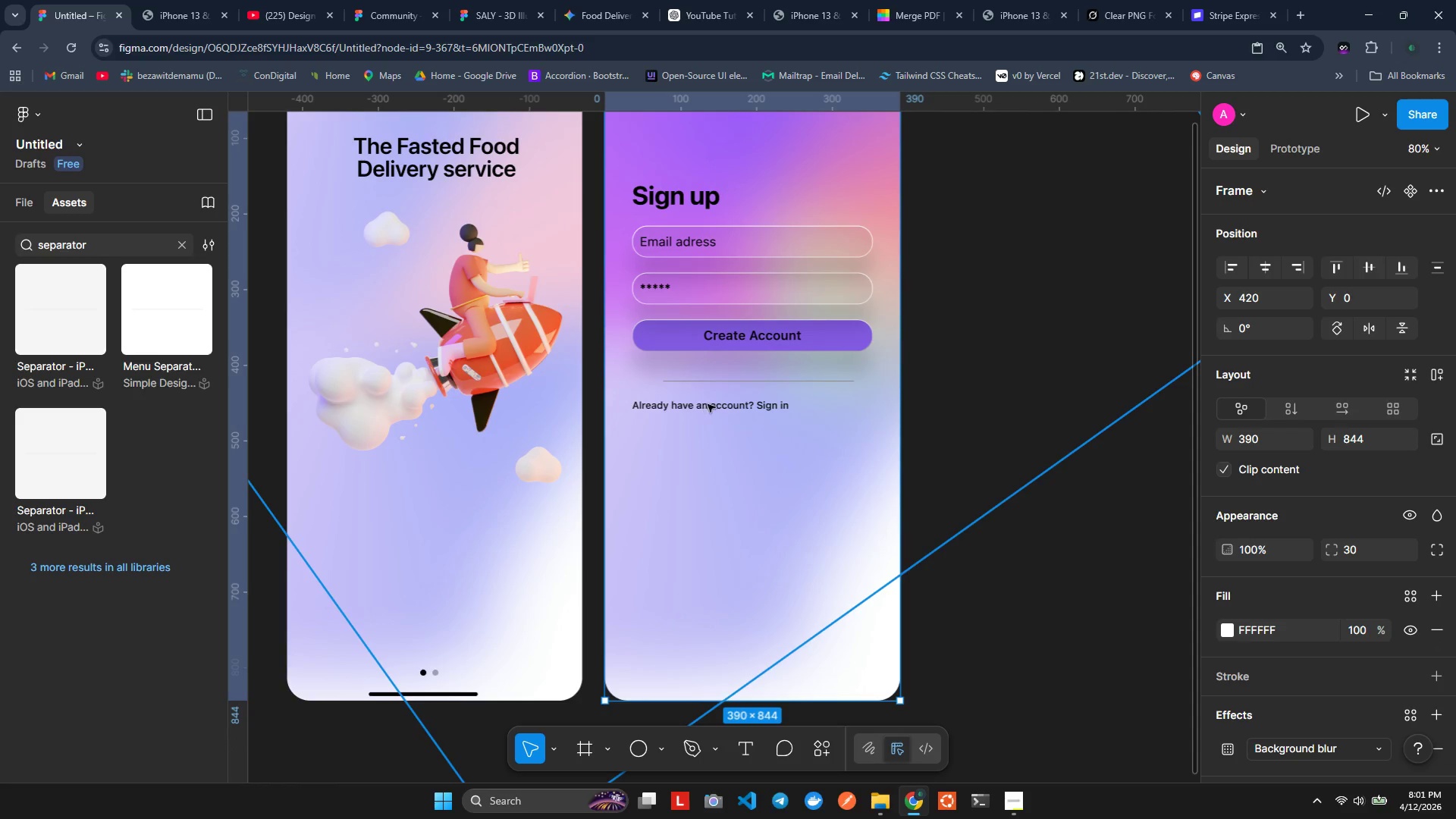 
left_click([714, 403])
 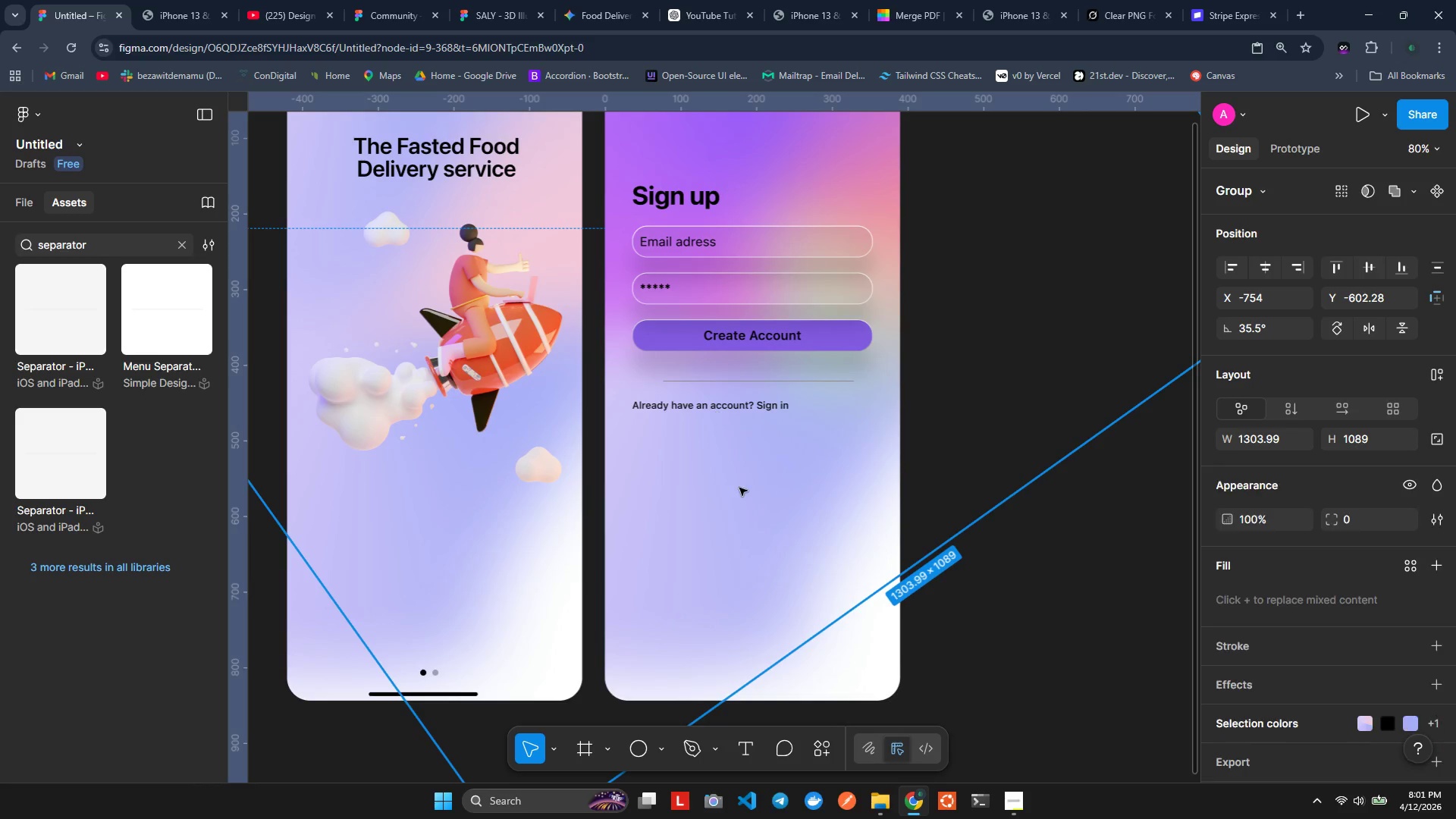 
left_click([740, 488])
 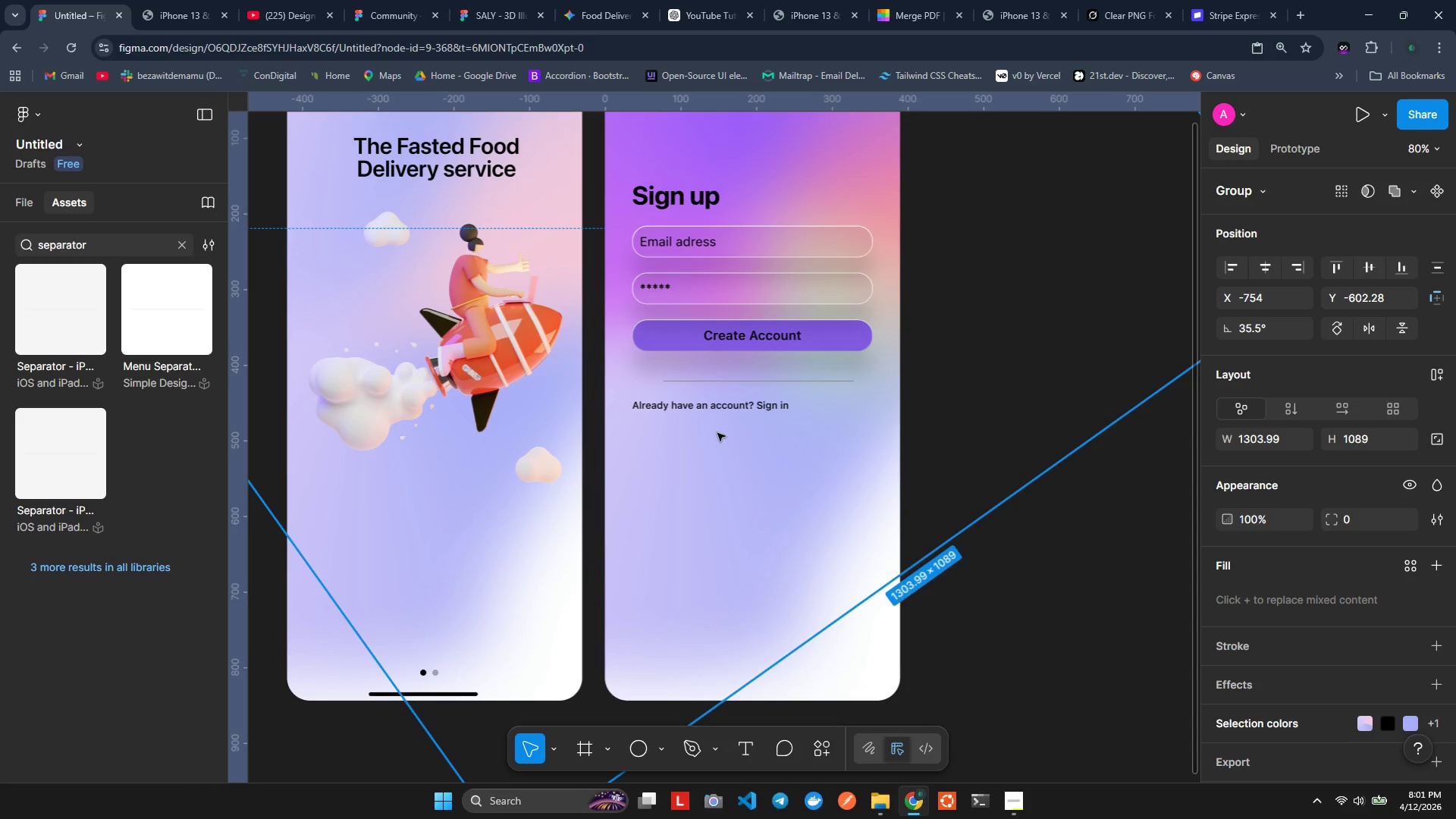 
left_click([715, 438])
 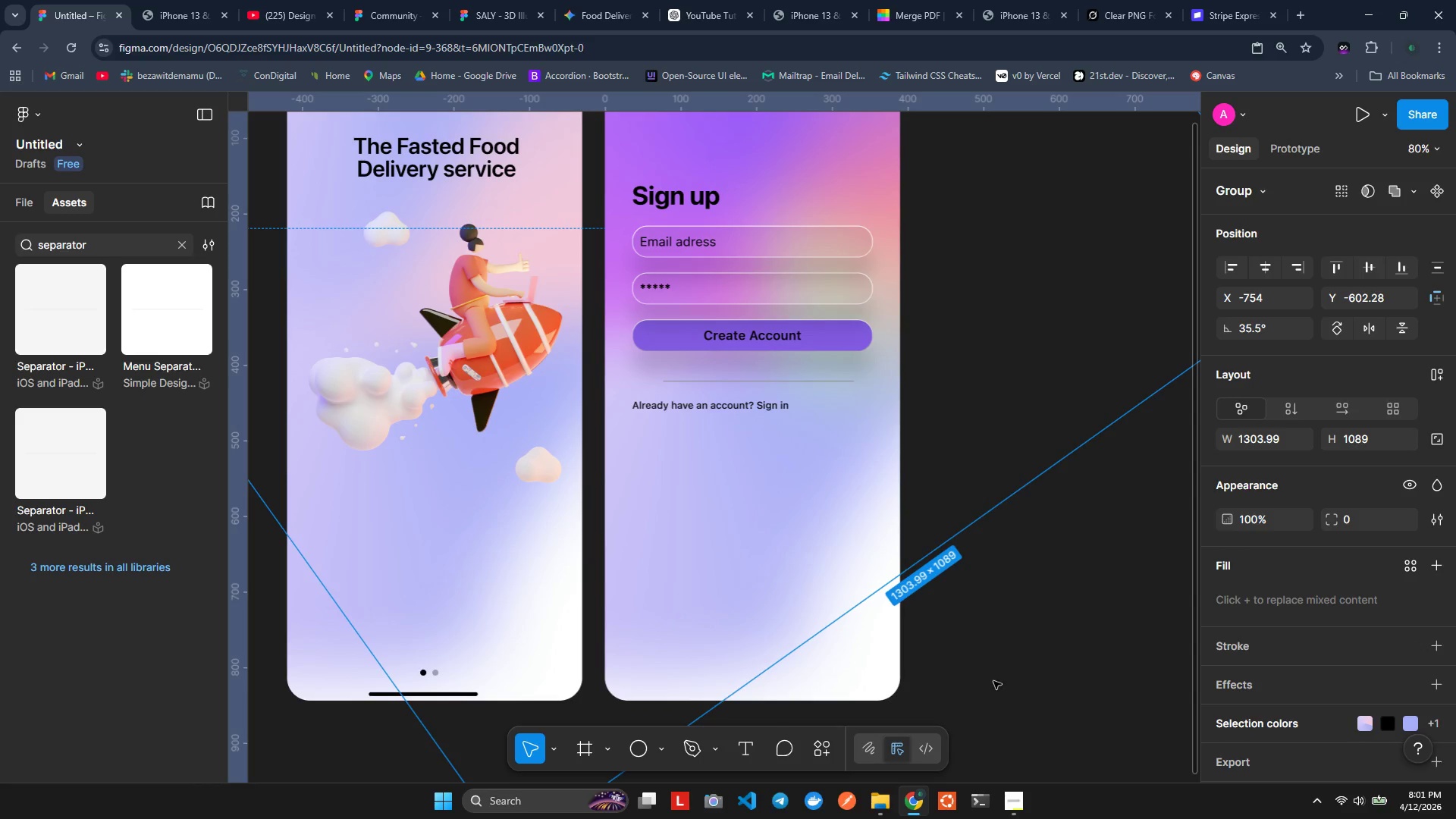 
left_click([866, 656])
 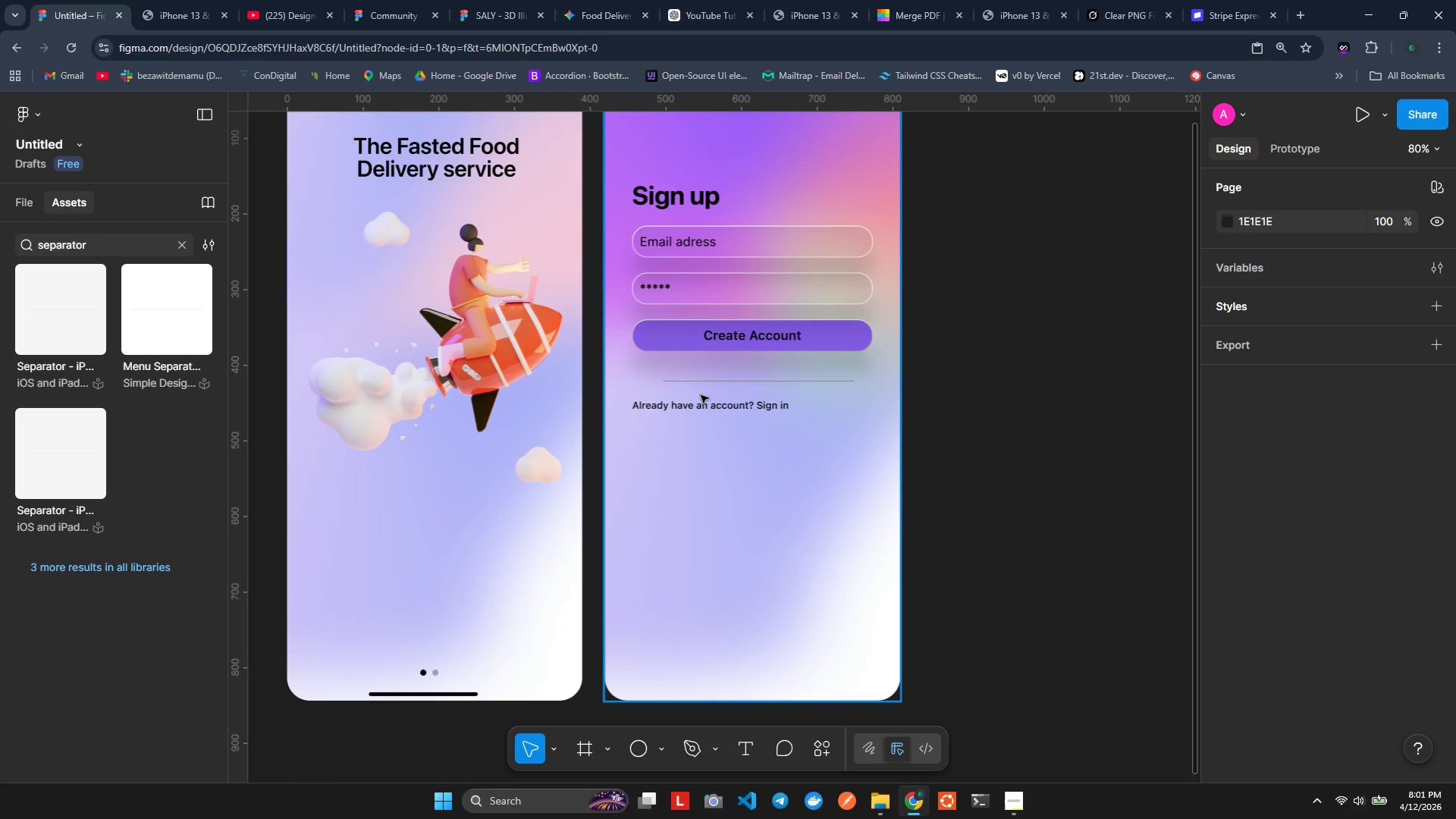 
left_click([683, 409])
 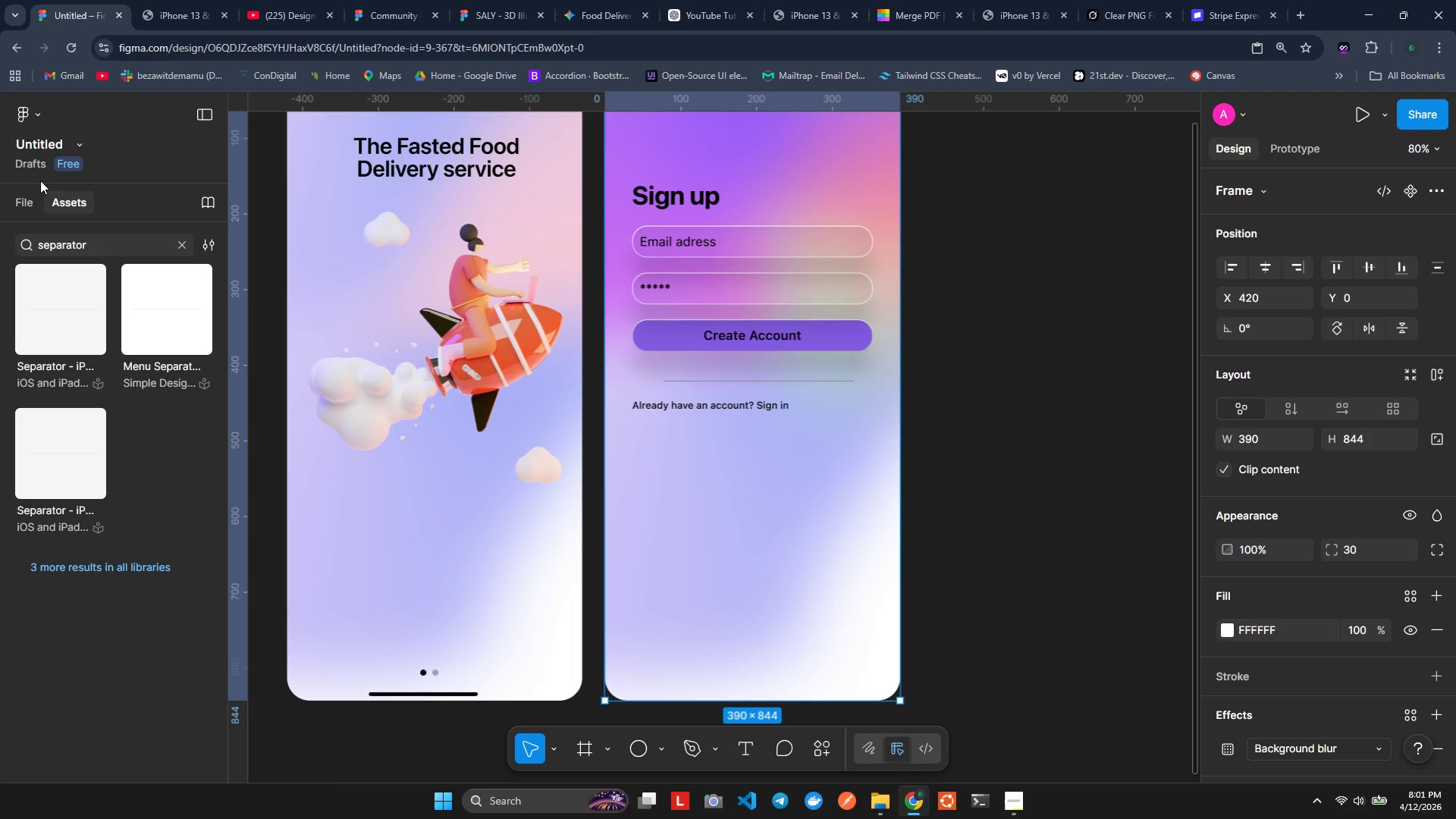 
left_click([26, 209])
 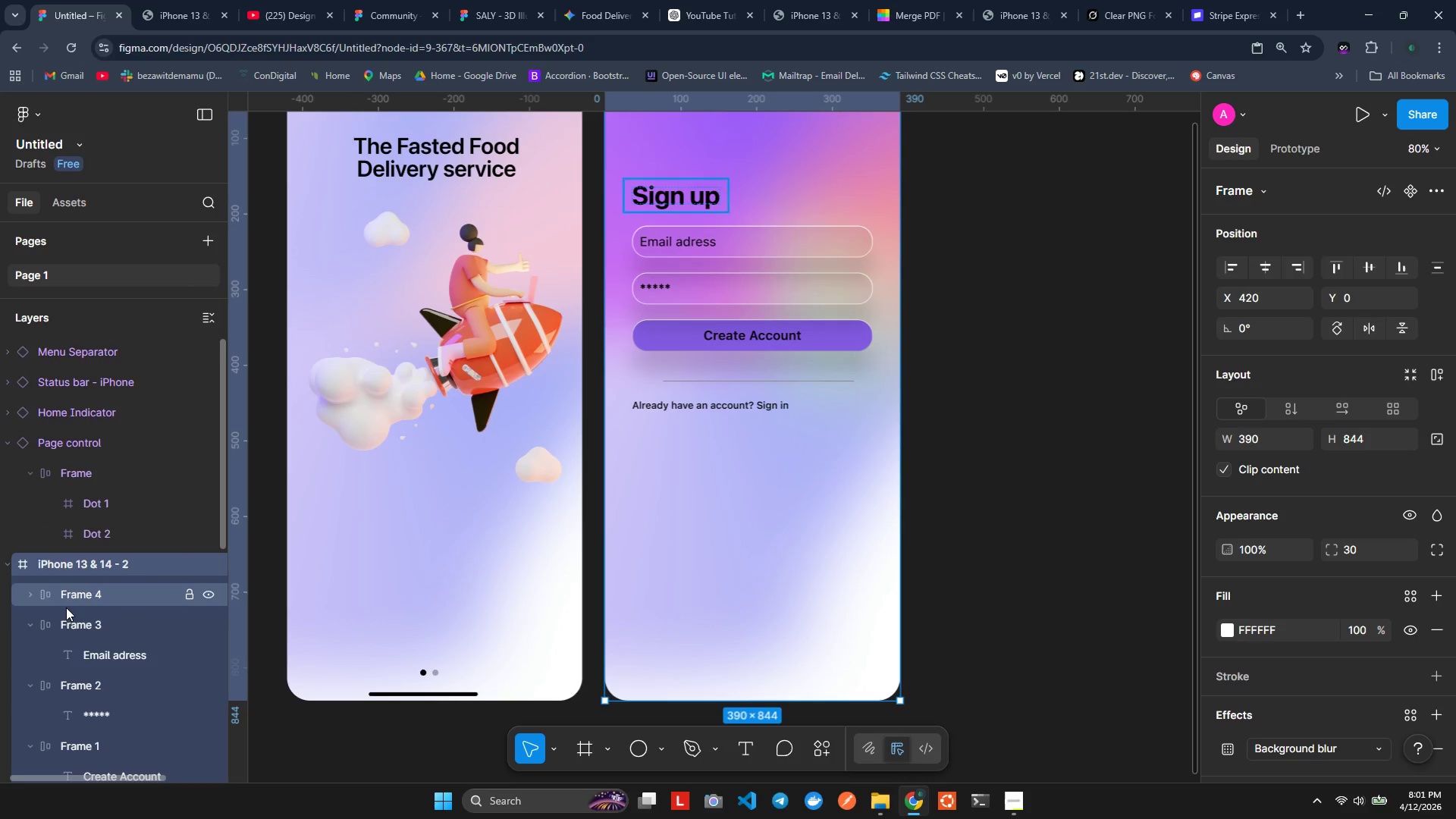 
scroll: coordinate [73, 644], scroll_direction: down, amount: 5.0
 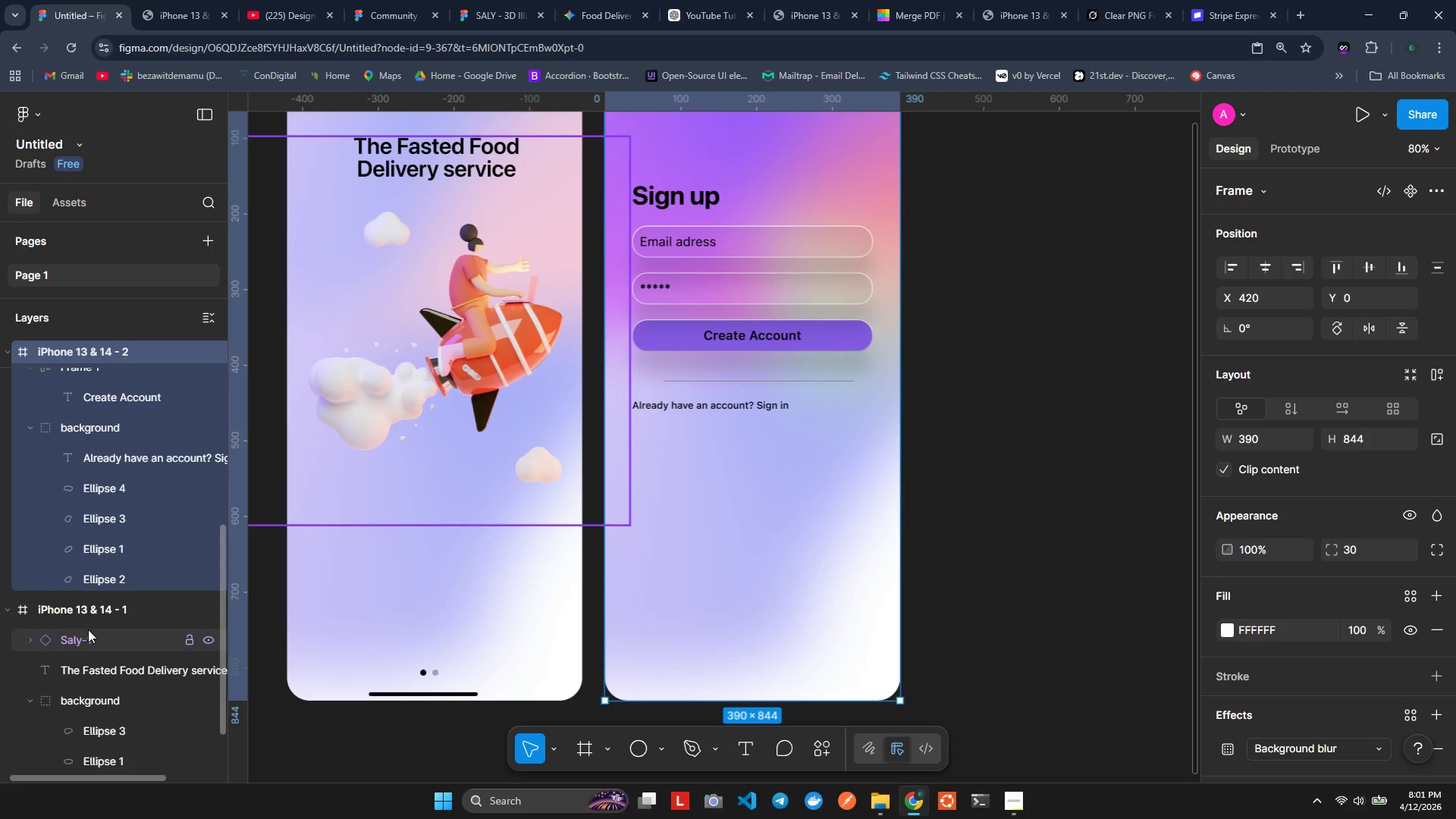 
scroll: coordinate [124, 543], scroll_direction: none, amount: 0.0
 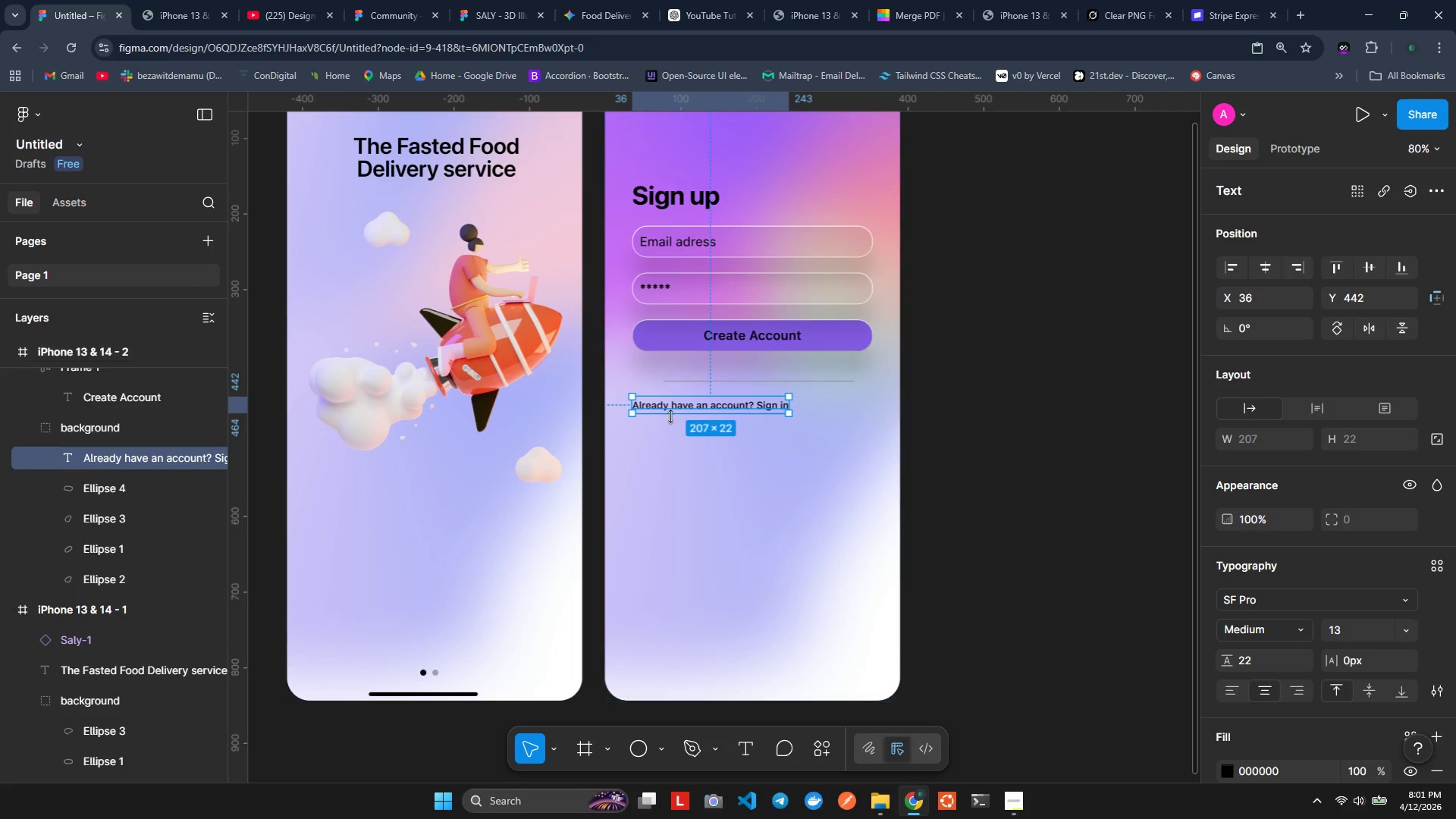 
left_click_drag(start_coordinate=[673, 407], to_coordinate=[673, 399])
 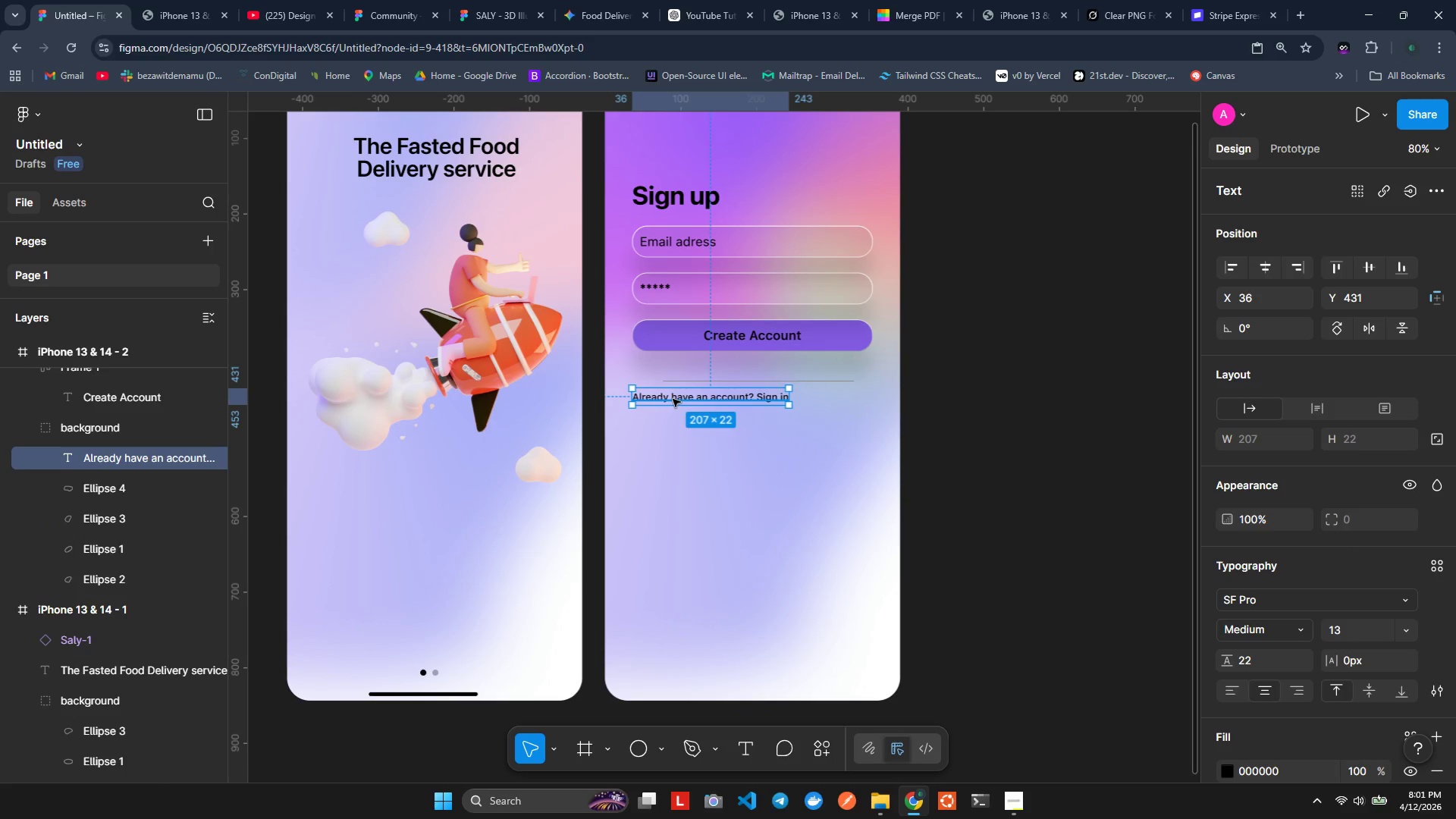 
left_click([1118, 485])
 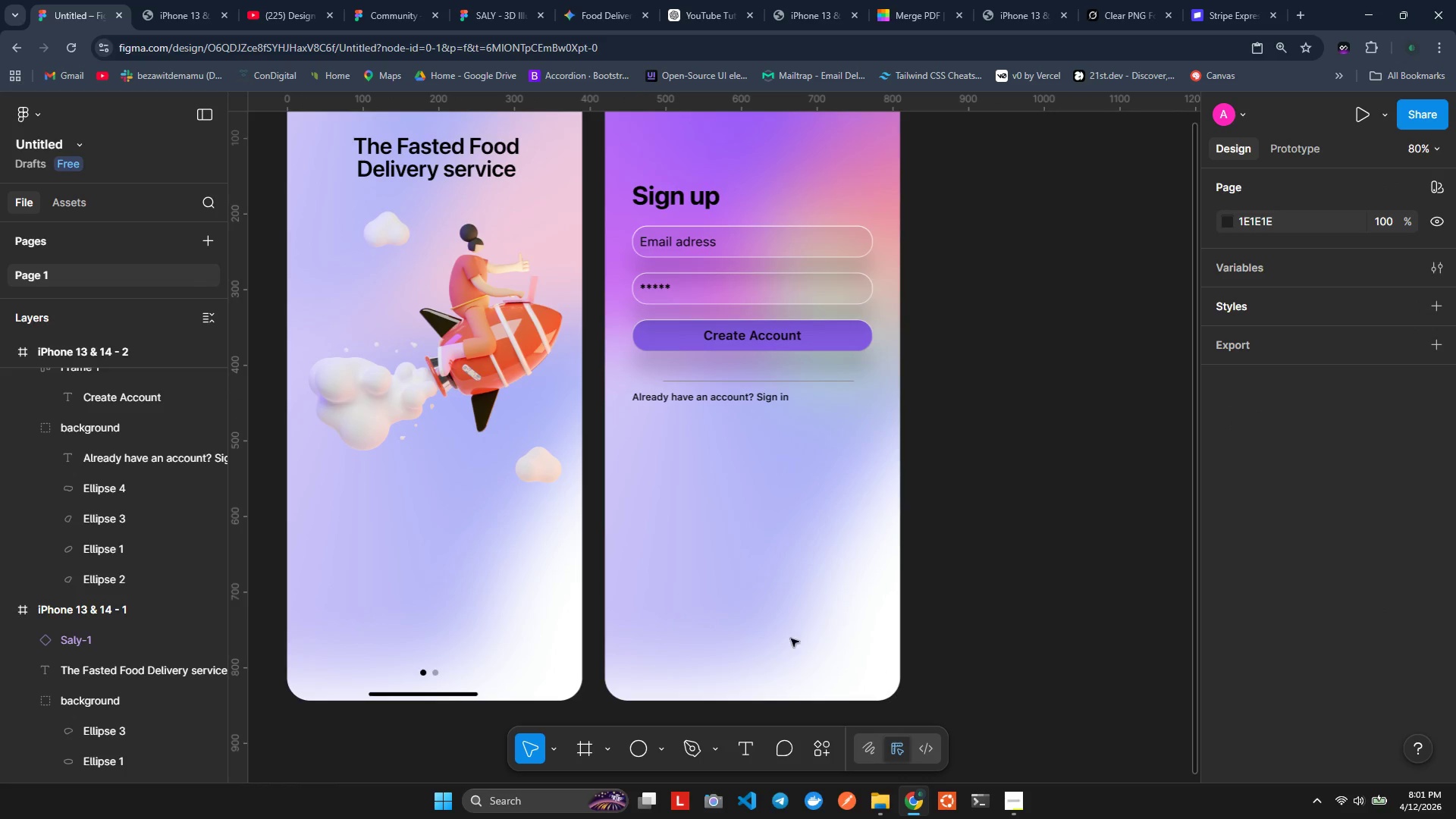 
double_click([768, 396])
 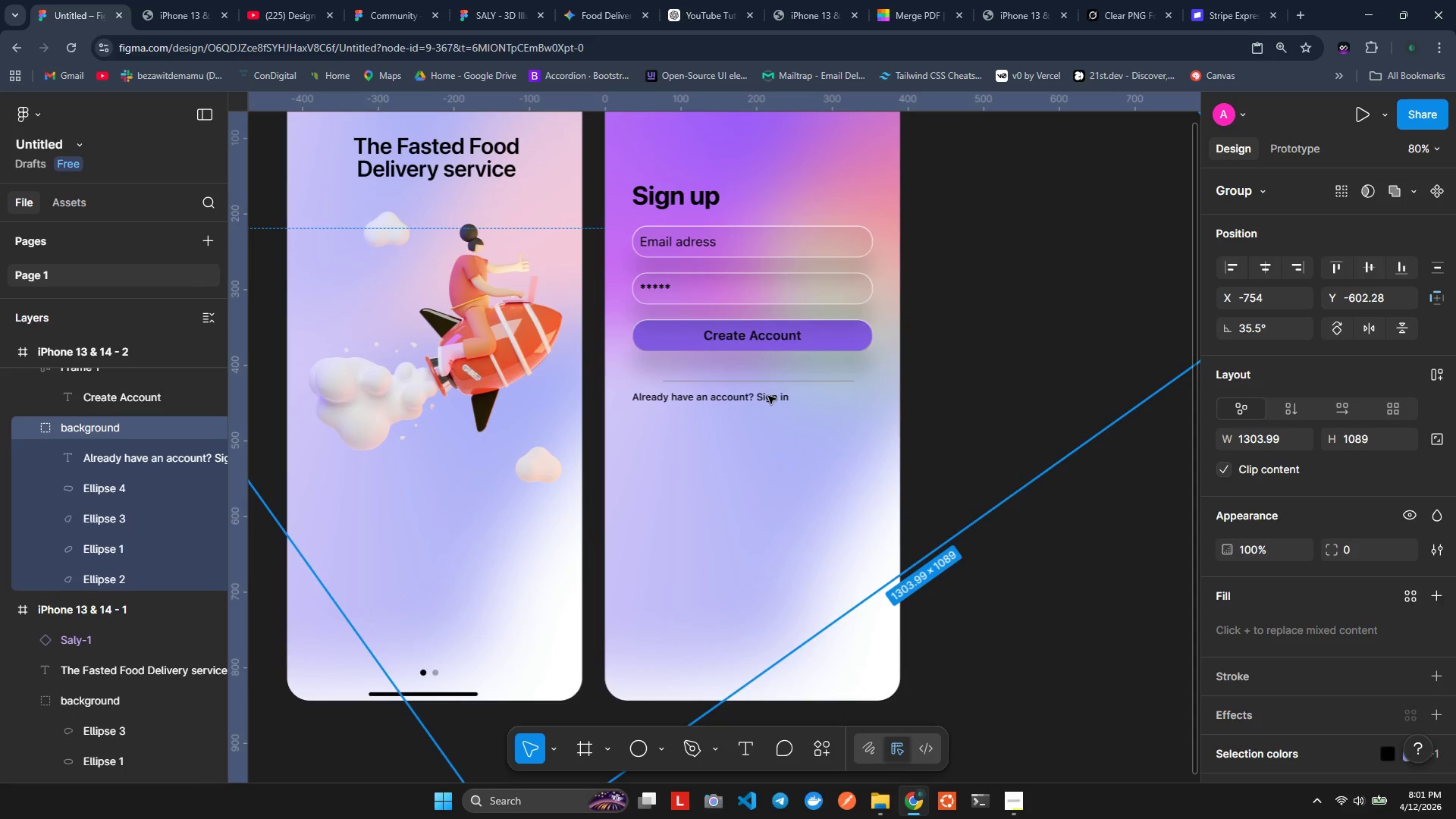 
triple_click([768, 396])
 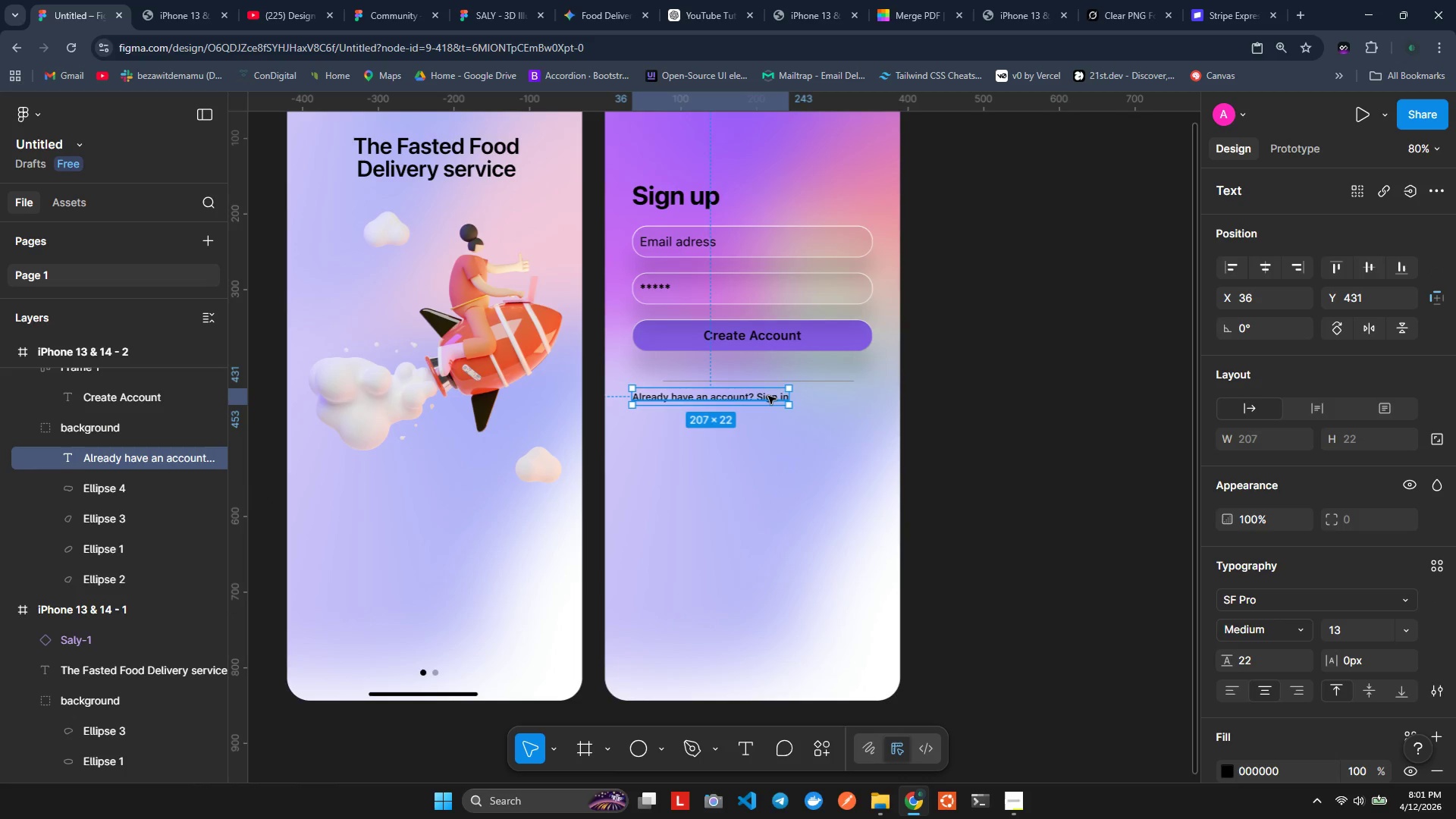 
double_click([768, 396])
 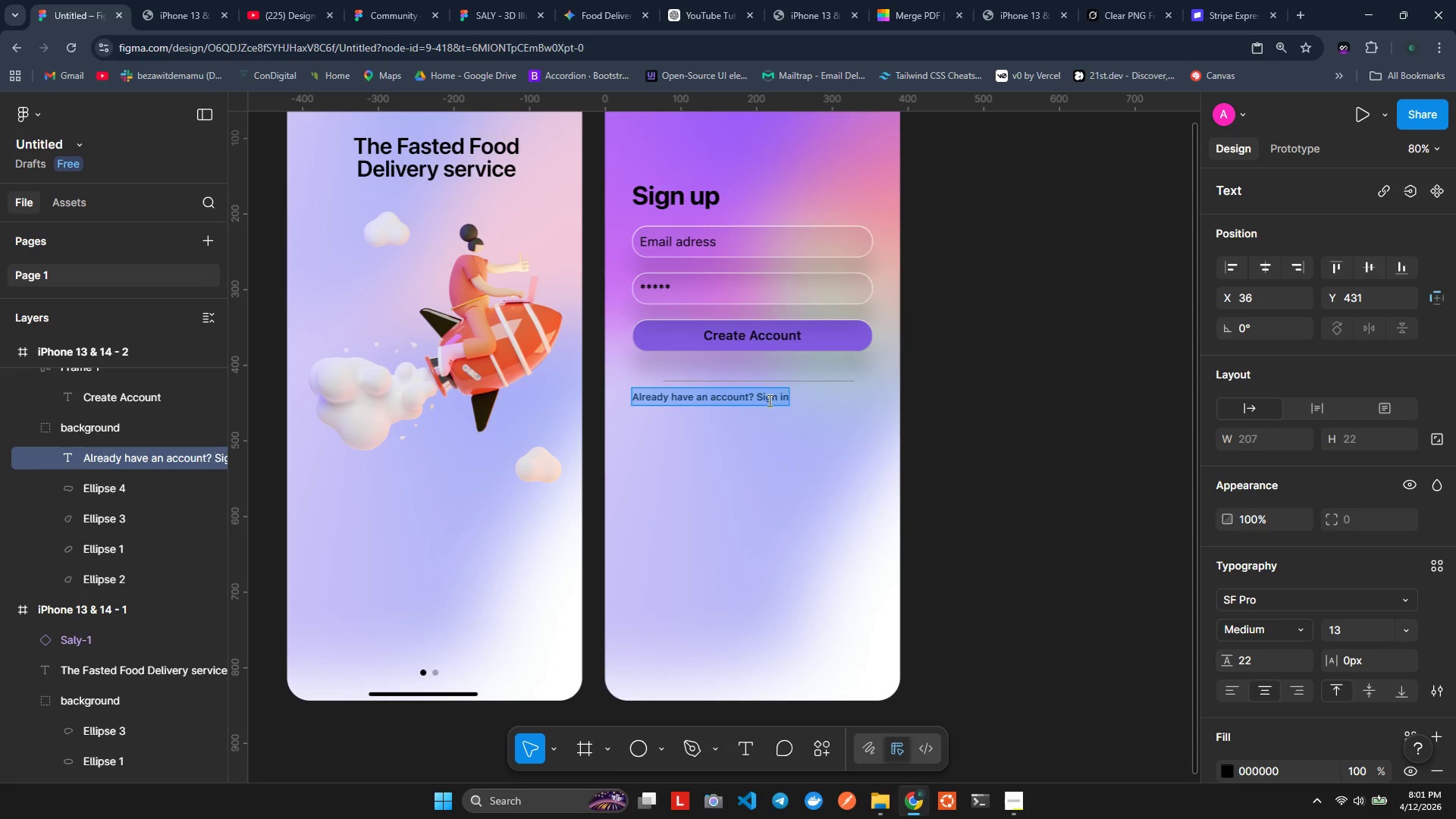 
left_click([765, 397])
 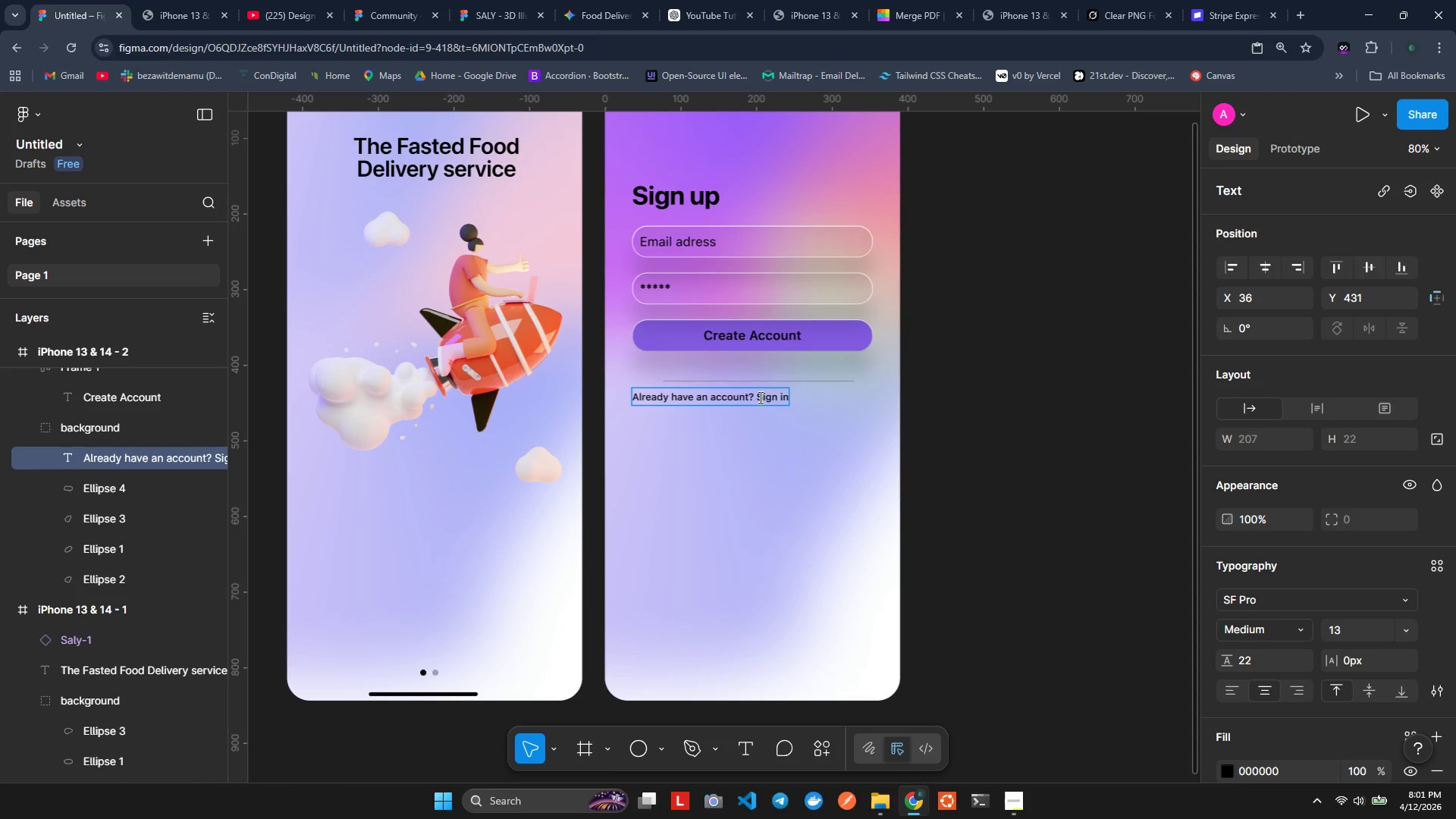 
left_click_drag(start_coordinate=[759, 397], to_coordinate=[788, 397])
 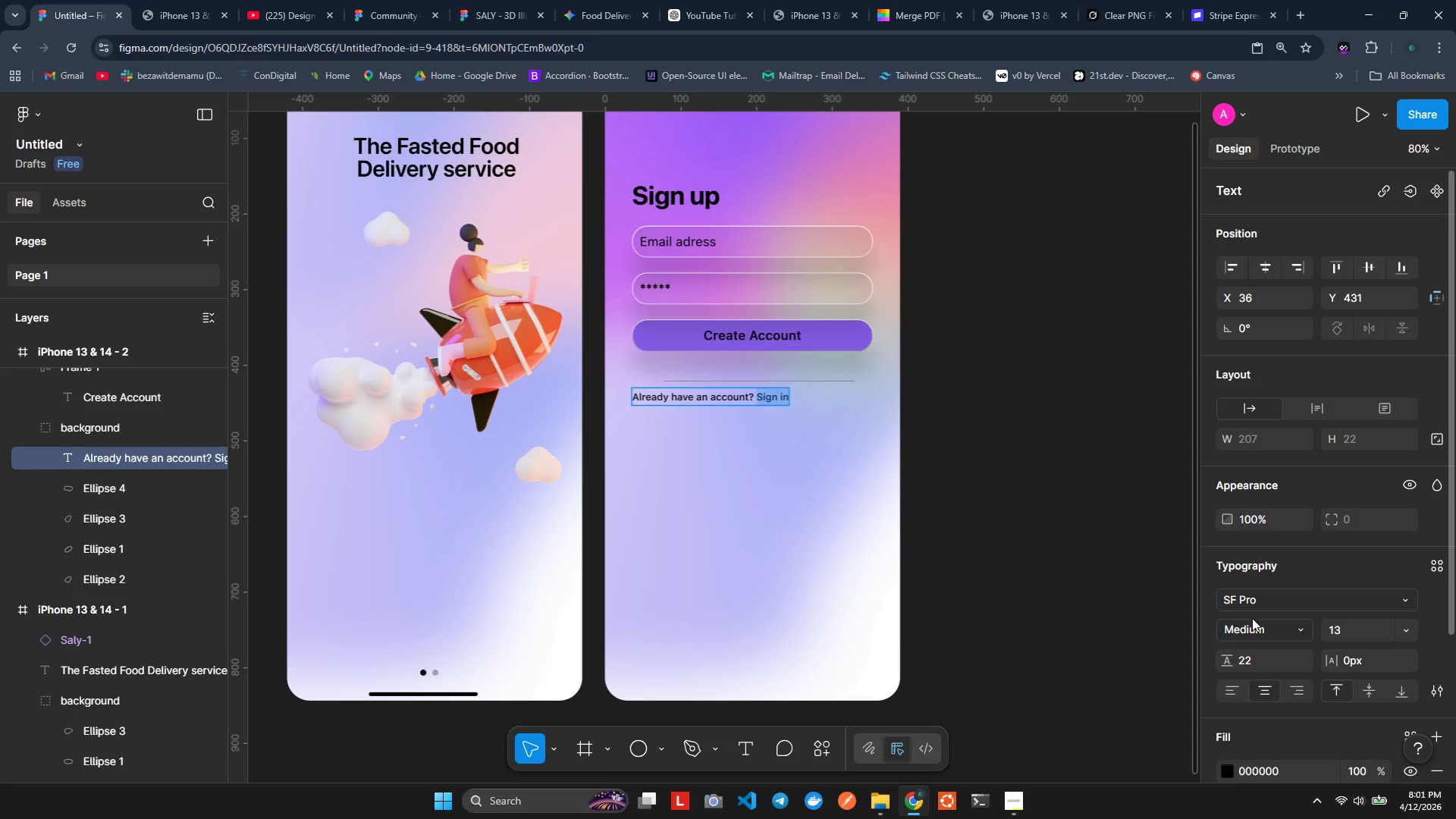 
left_click([1252, 629])
 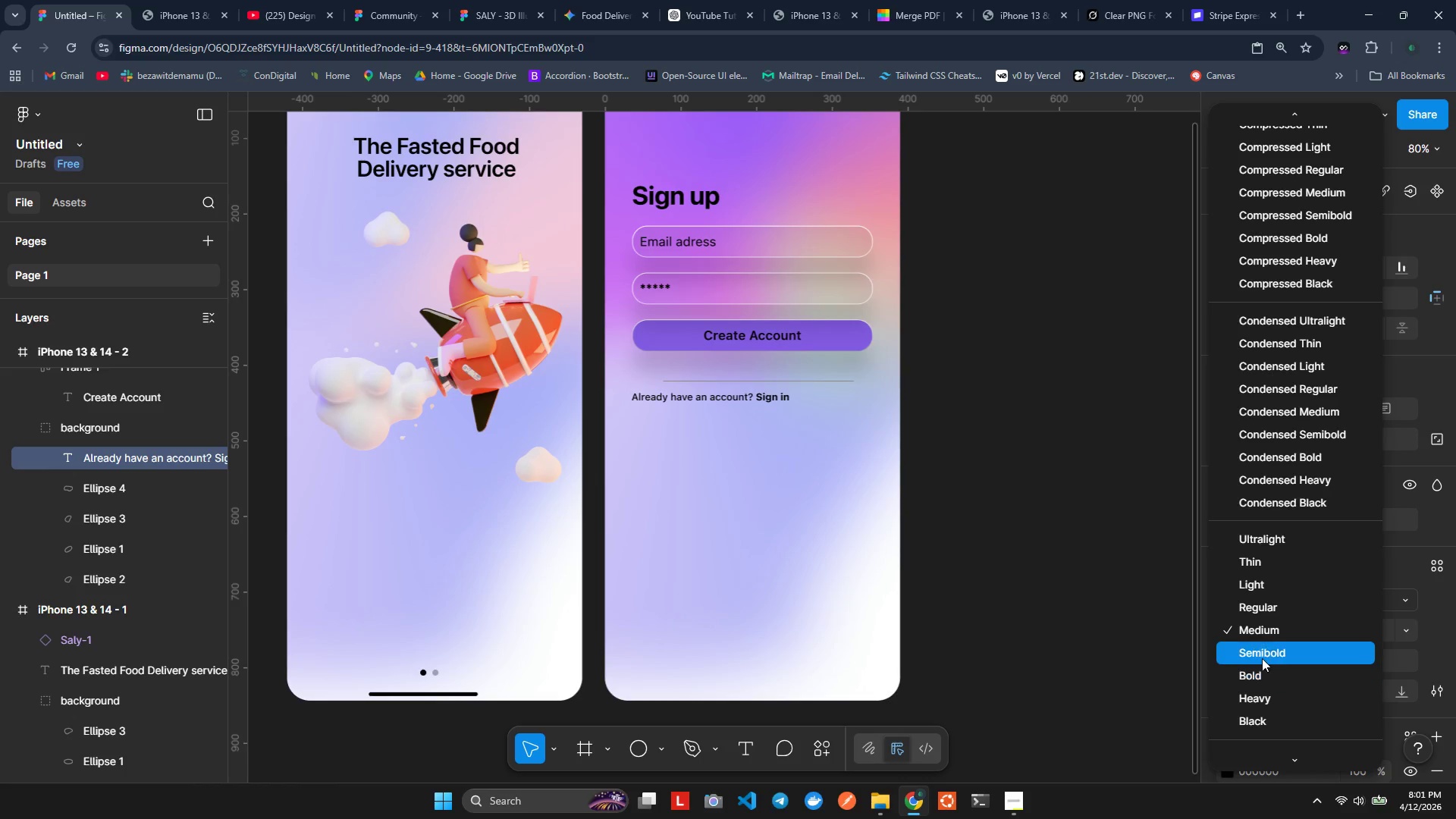 
left_click([1263, 679])
 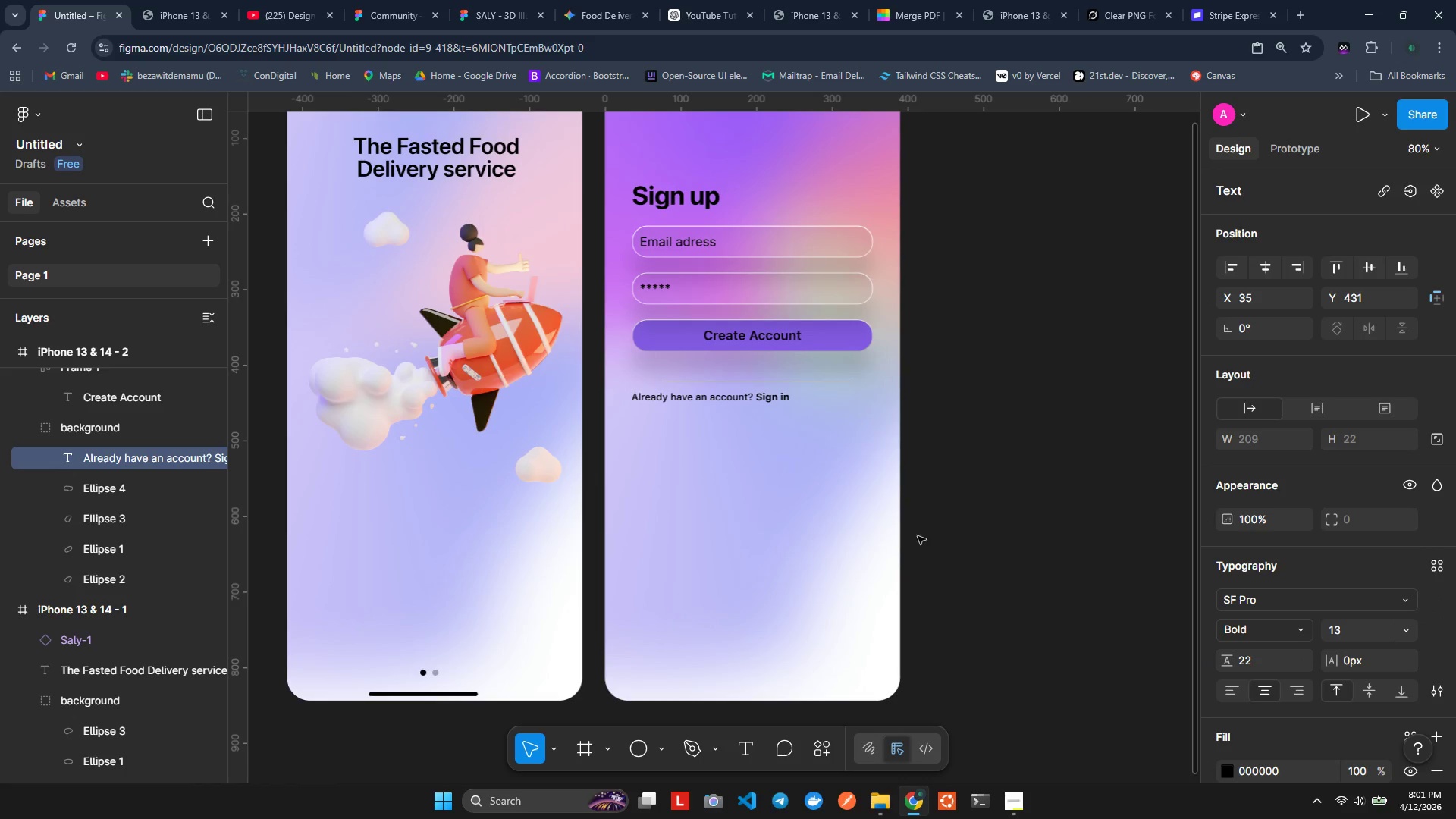 
left_click([917, 506])
 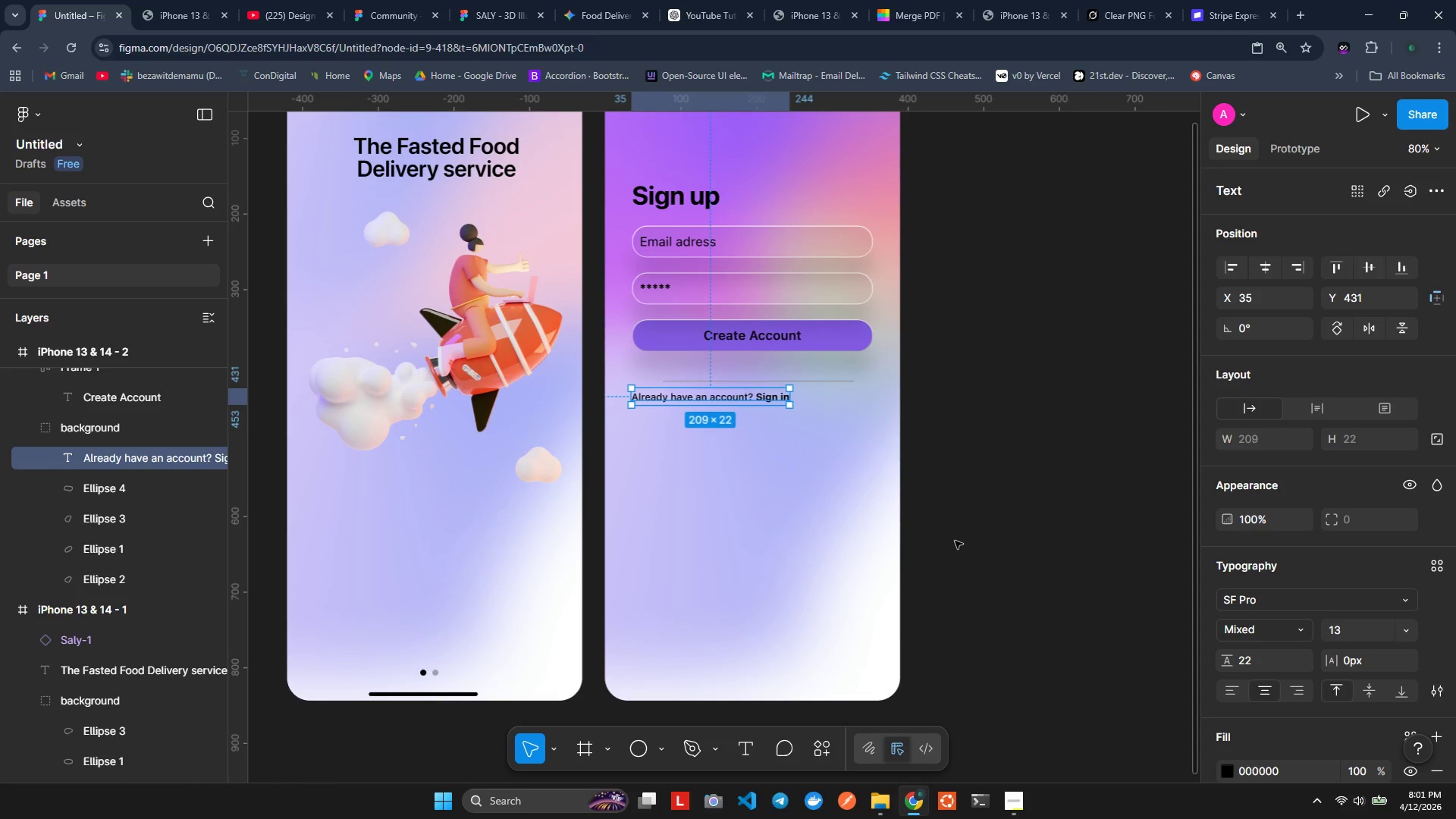 
left_click([956, 541])
 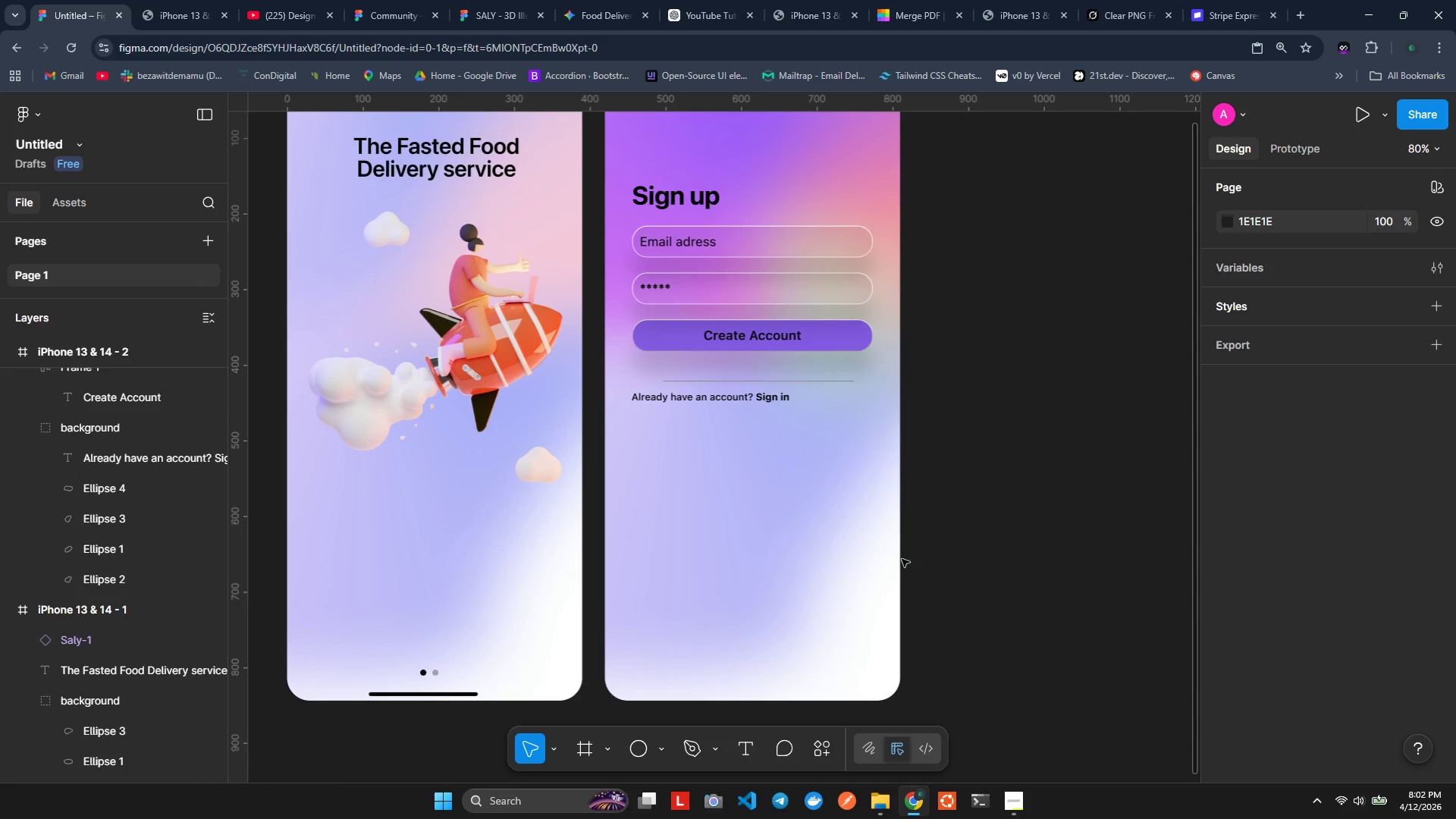 
wait(12.56)
 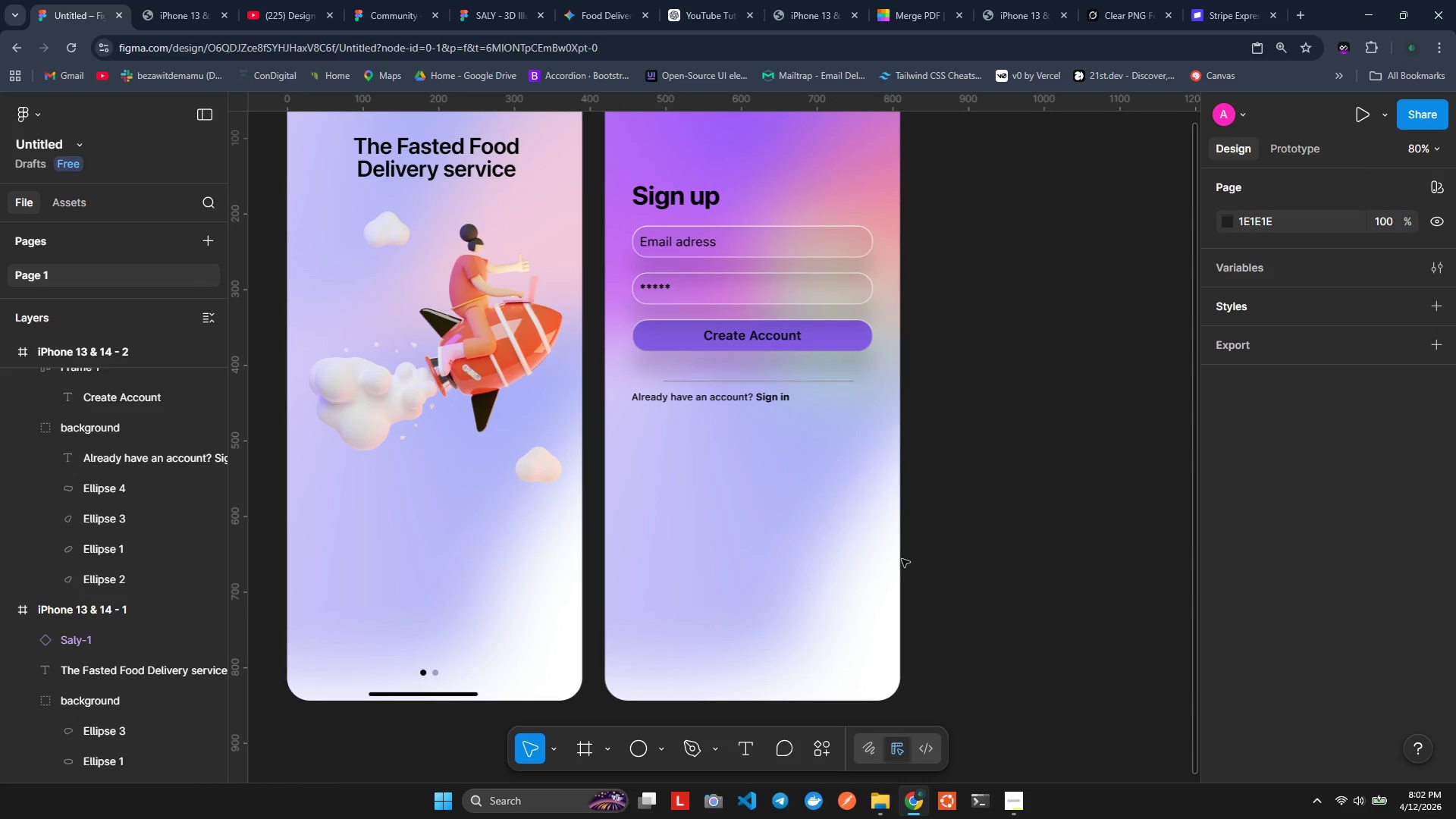 
left_click([672, 193])
 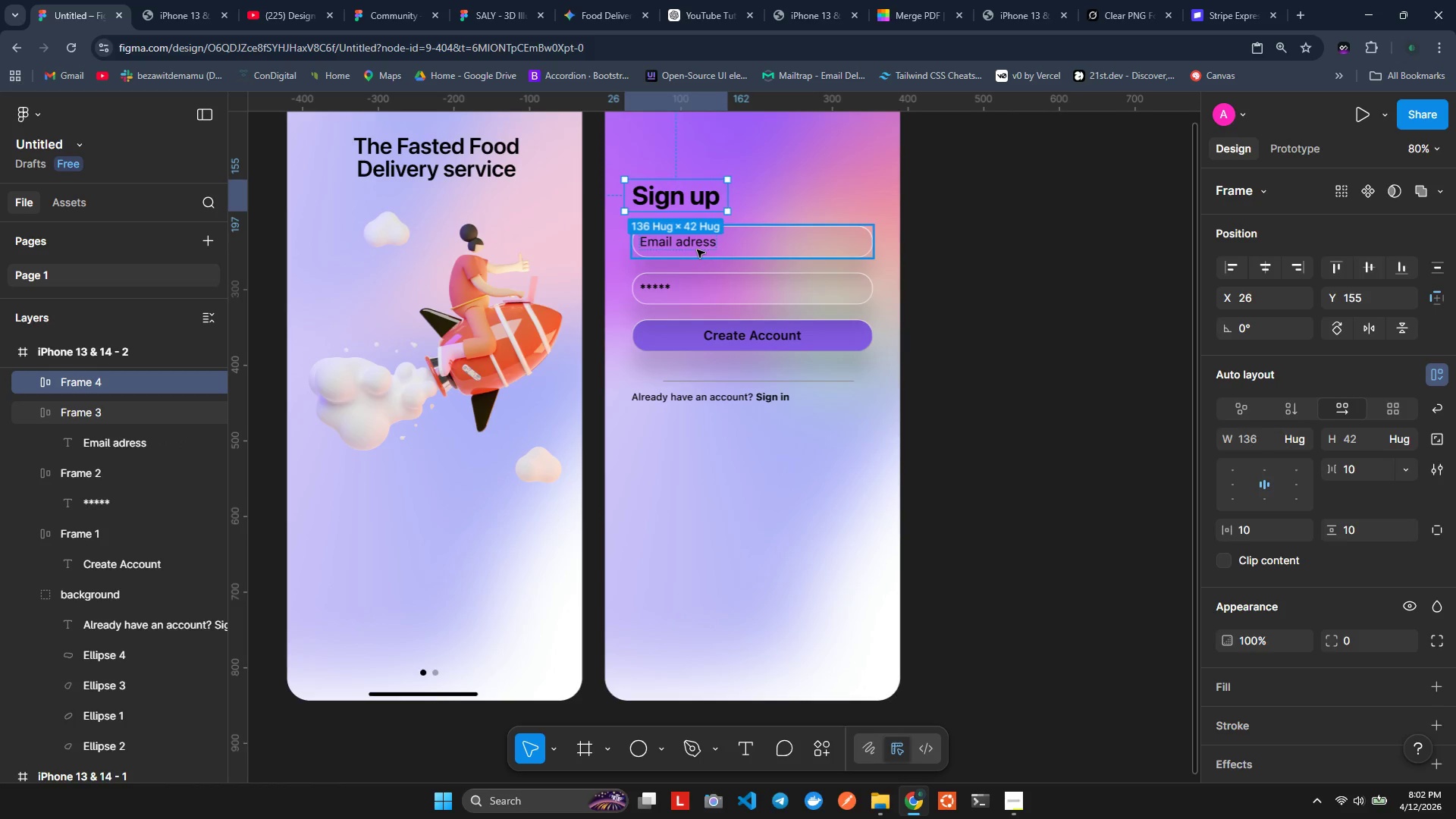 
hold_key(key=ShiftLeft, duration=1.51)
left_click([697, 249])
 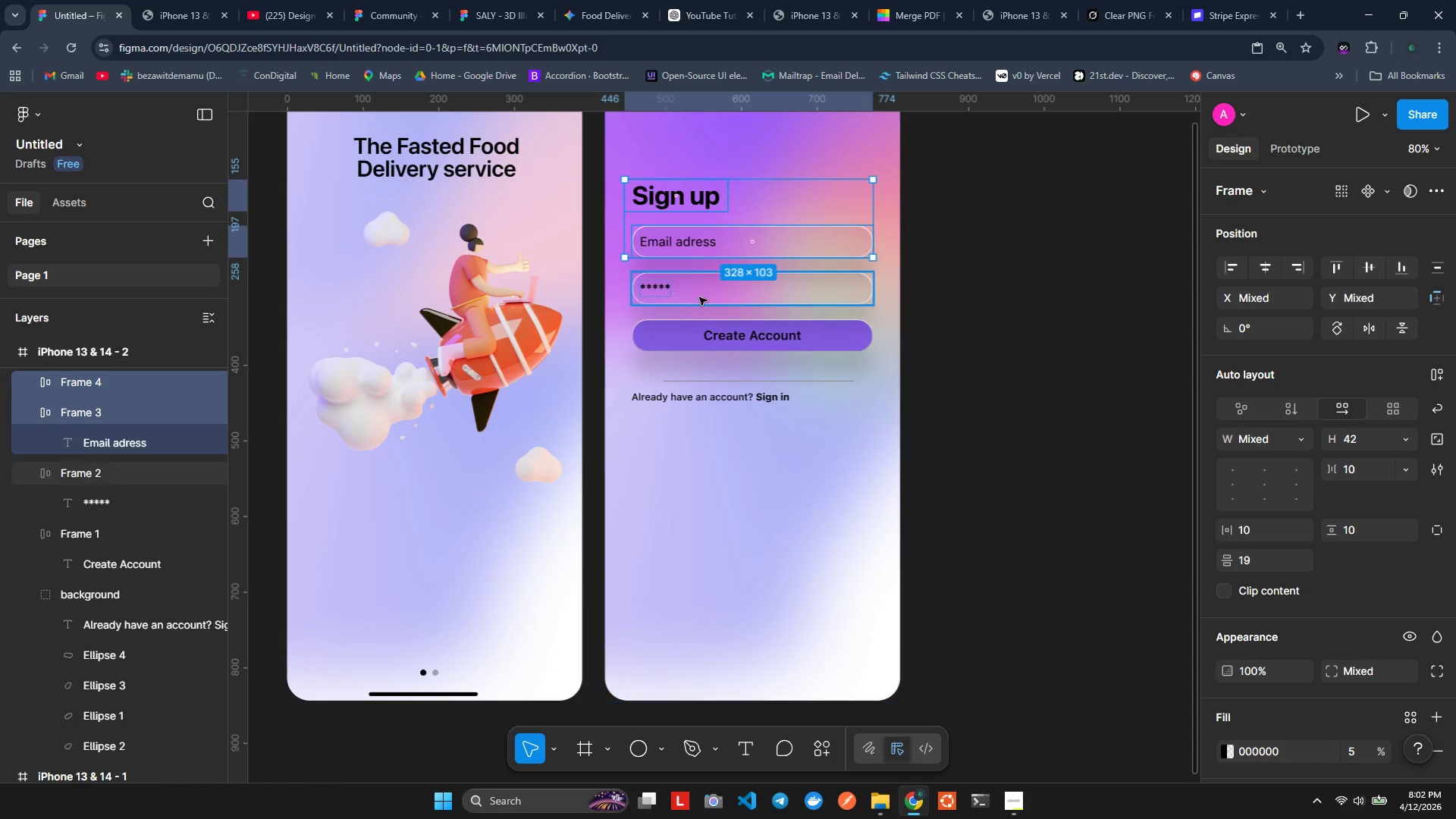 
left_click([699, 297])
 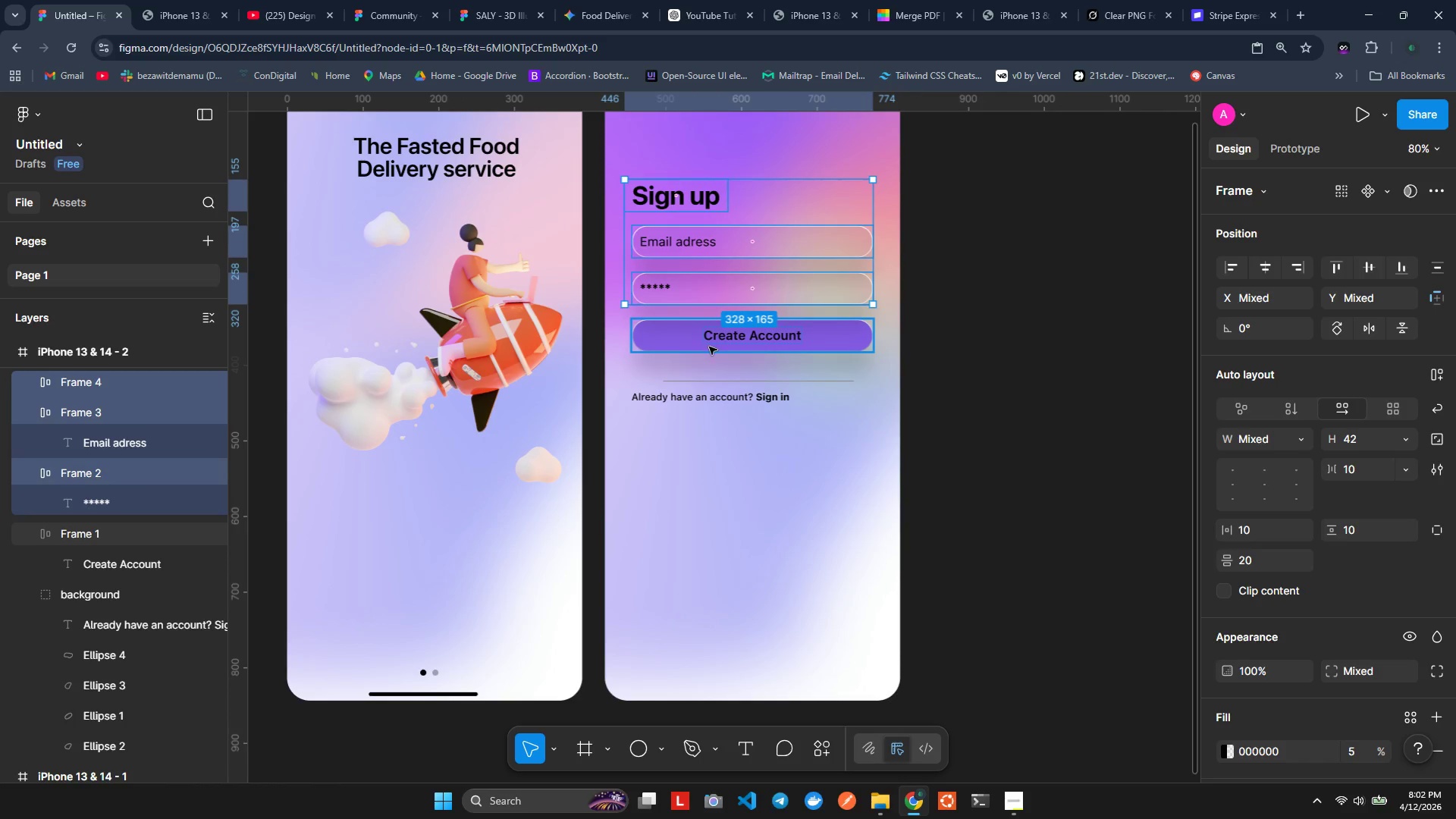 
hold_key(key=ShiftLeft, duration=1.5)
left_click([708, 347])
 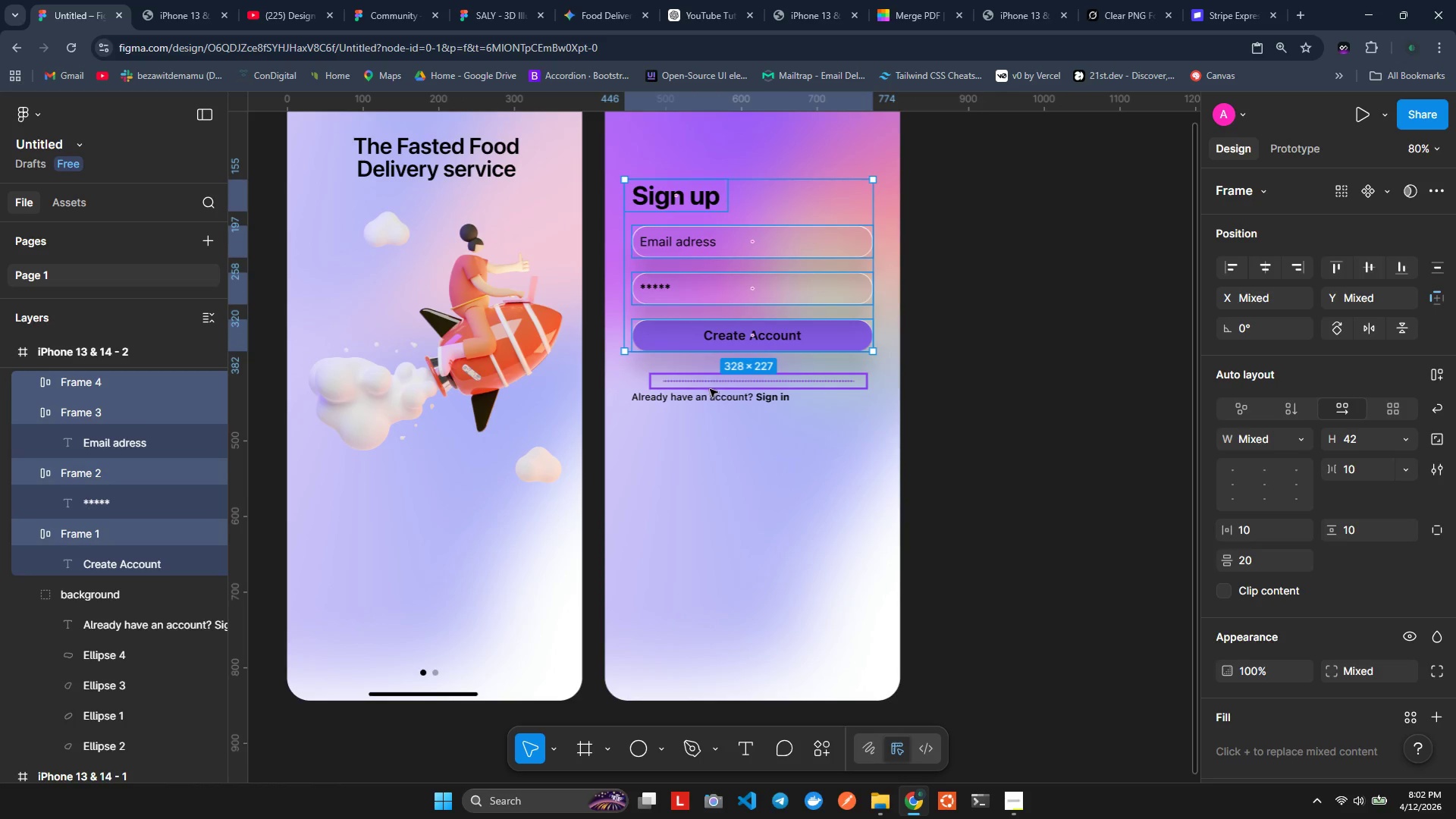 
left_click([711, 388])
 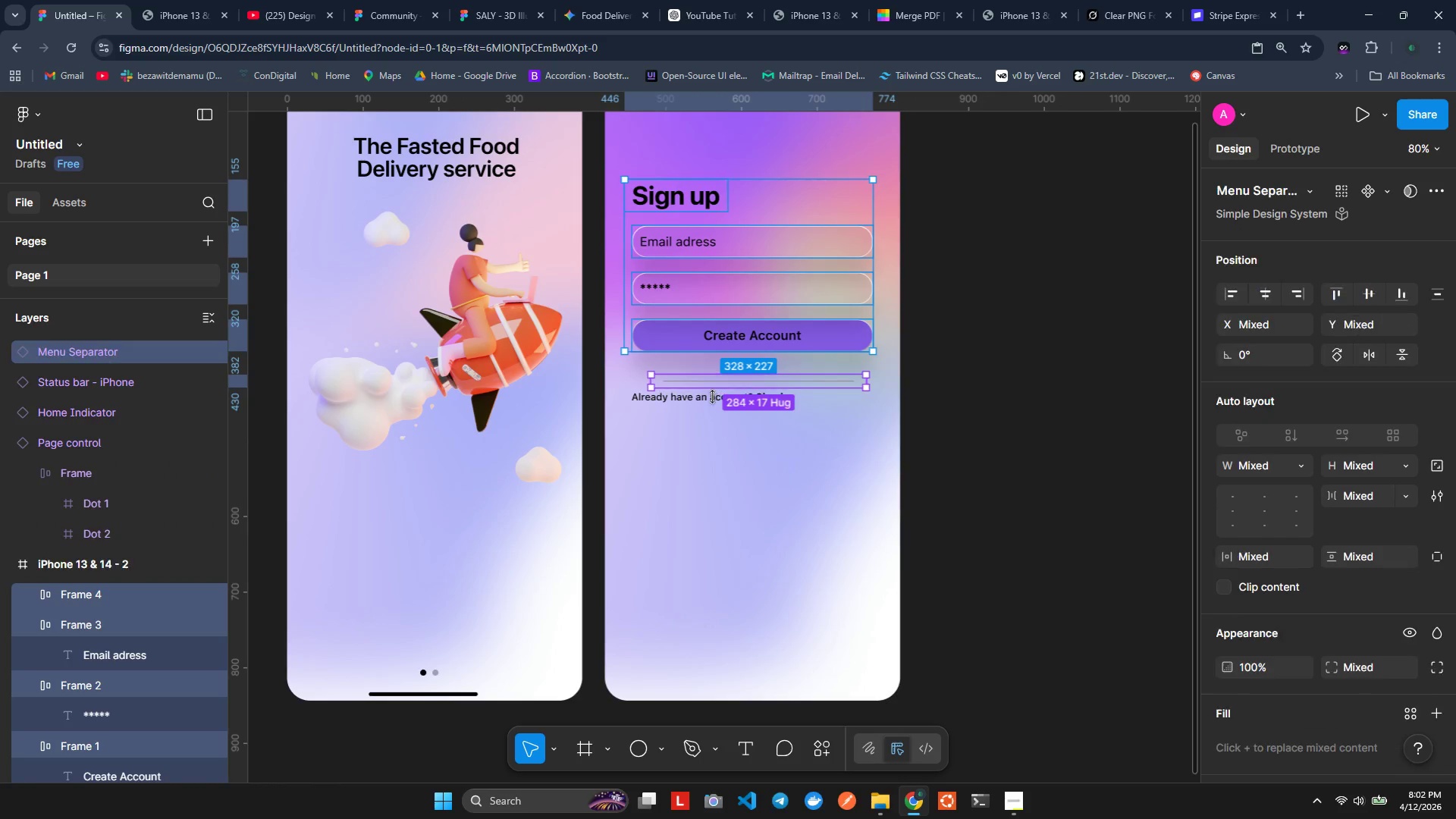 
hold_key(key=ShiftLeft, duration=1.19)
left_click([713, 403])
 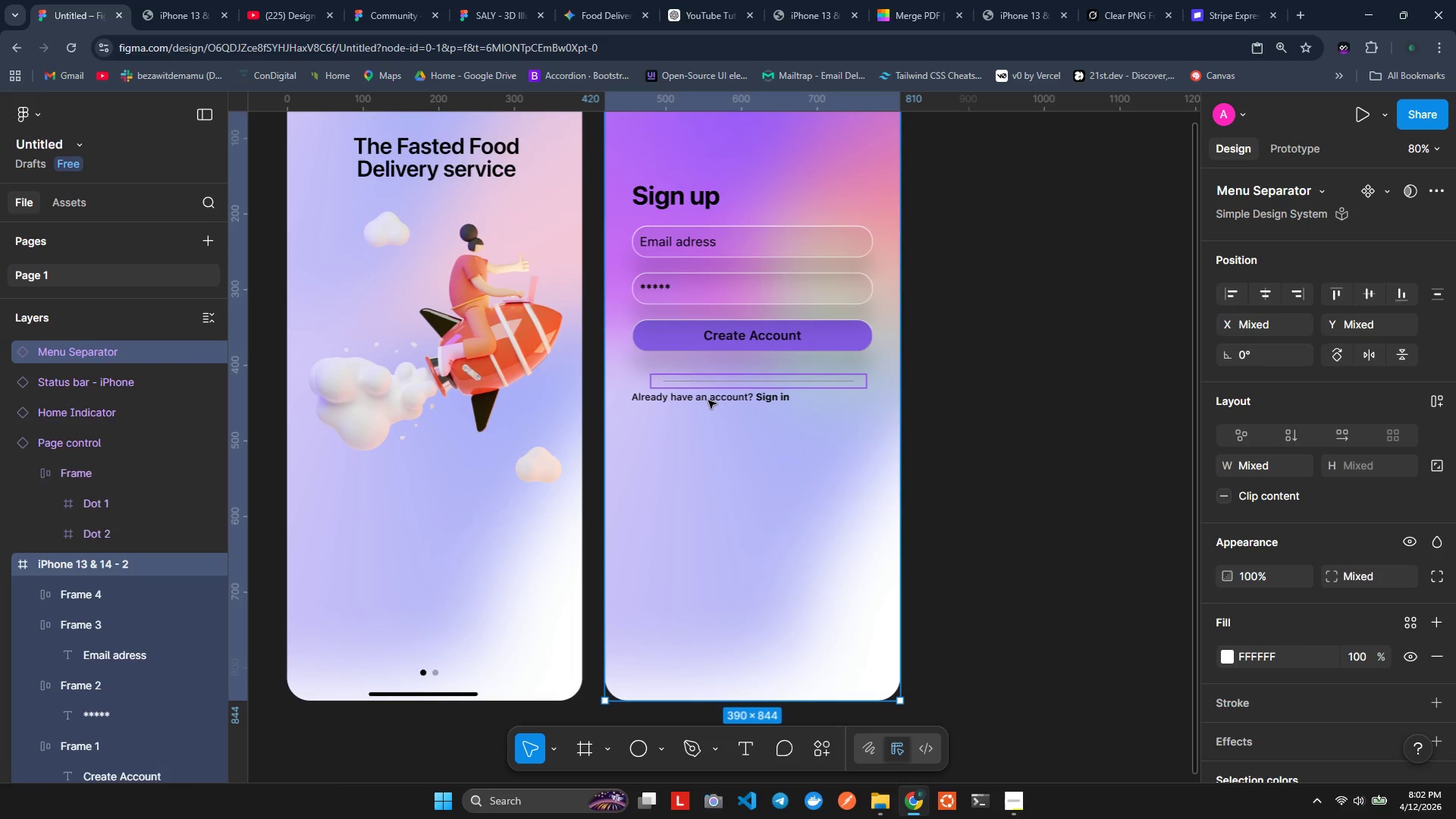 
key(Control+Z)
 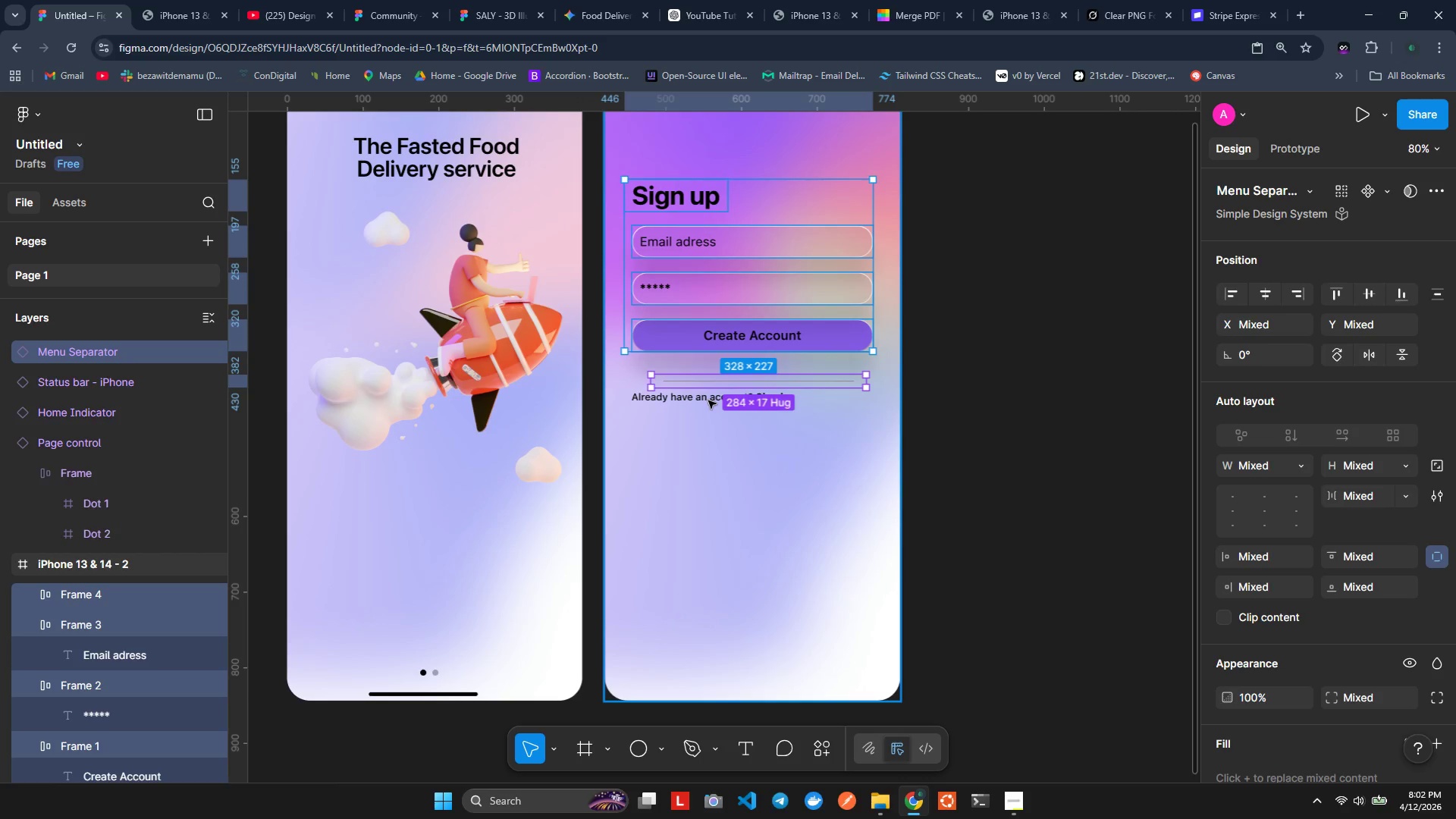 
hold_key(key=ShiftLeft, duration=0.95)
 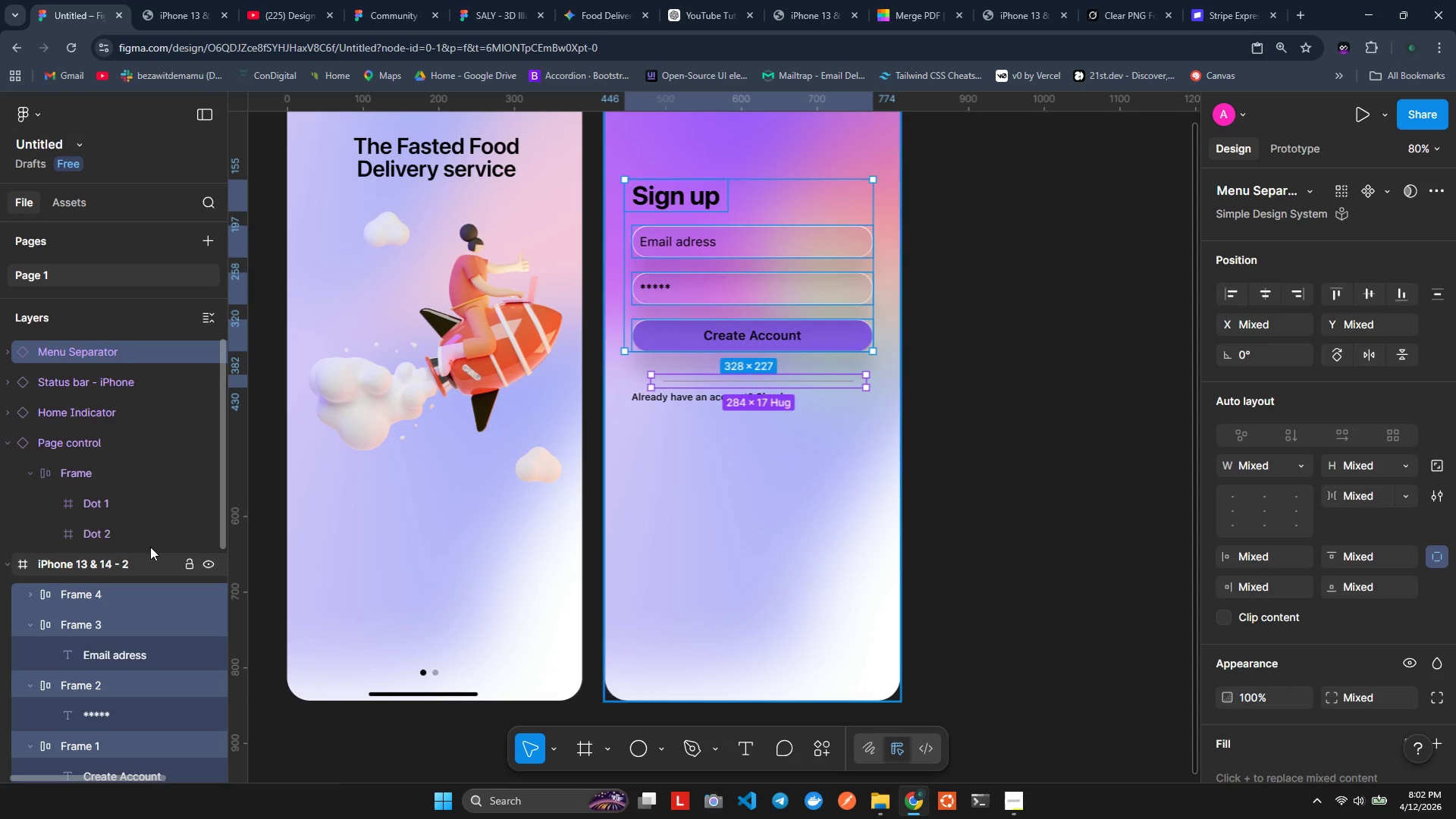 
scroll: coordinate [99, 607], scroll_direction: down, amount: 3.0
 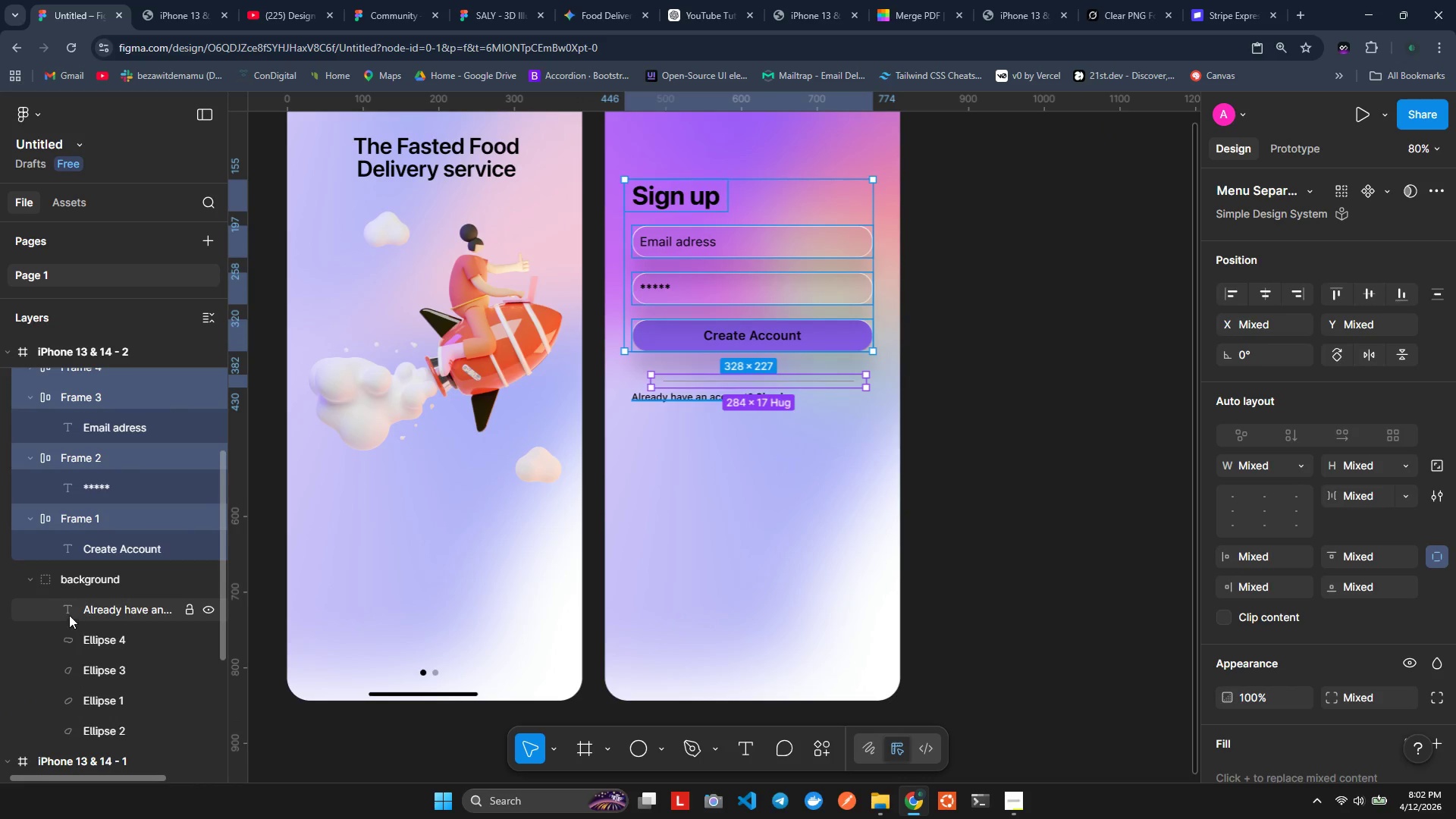 
left_click([33, 582])
 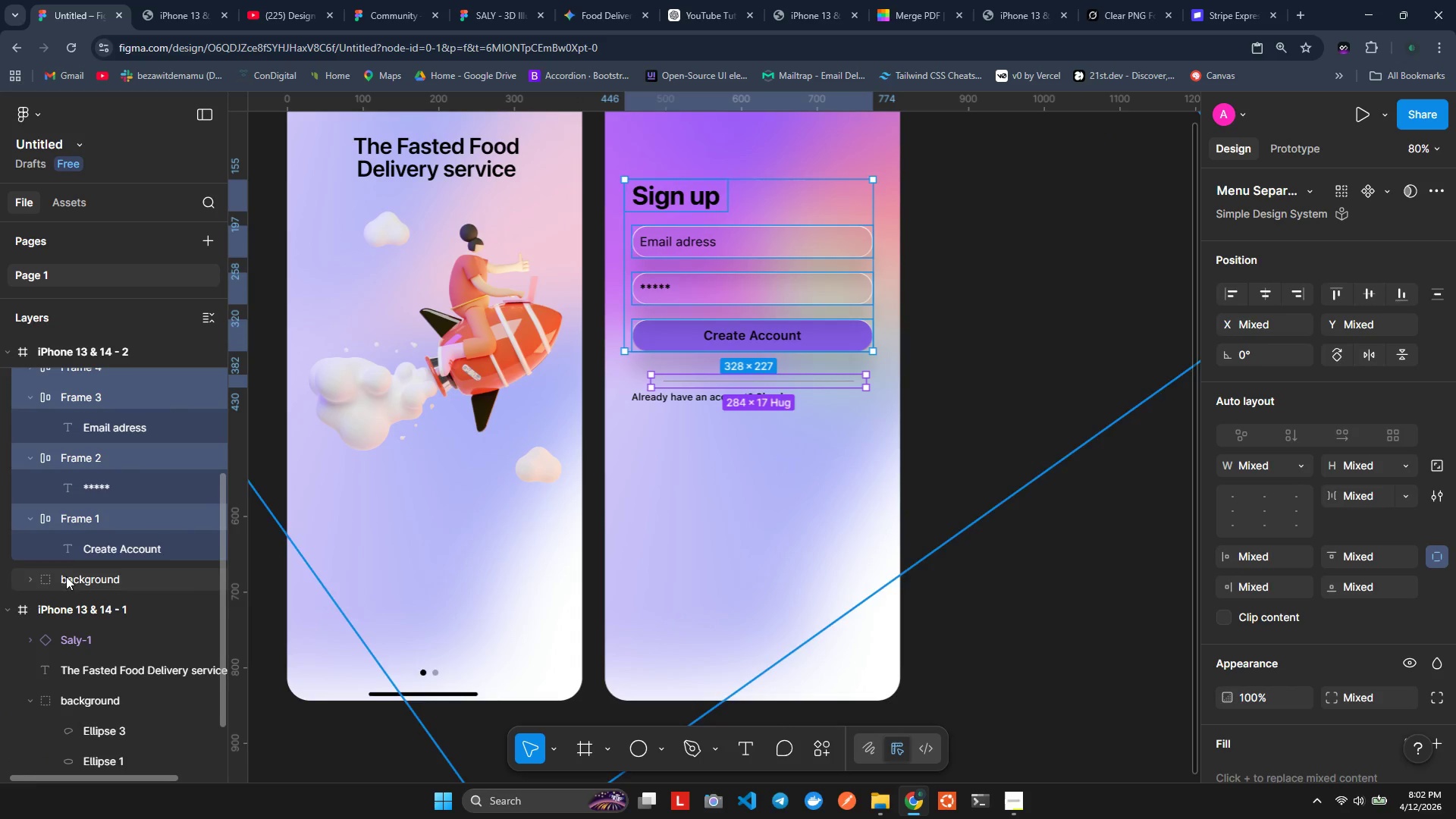 
scroll: coordinate [74, 516], scroll_direction: up, amount: 2.0
 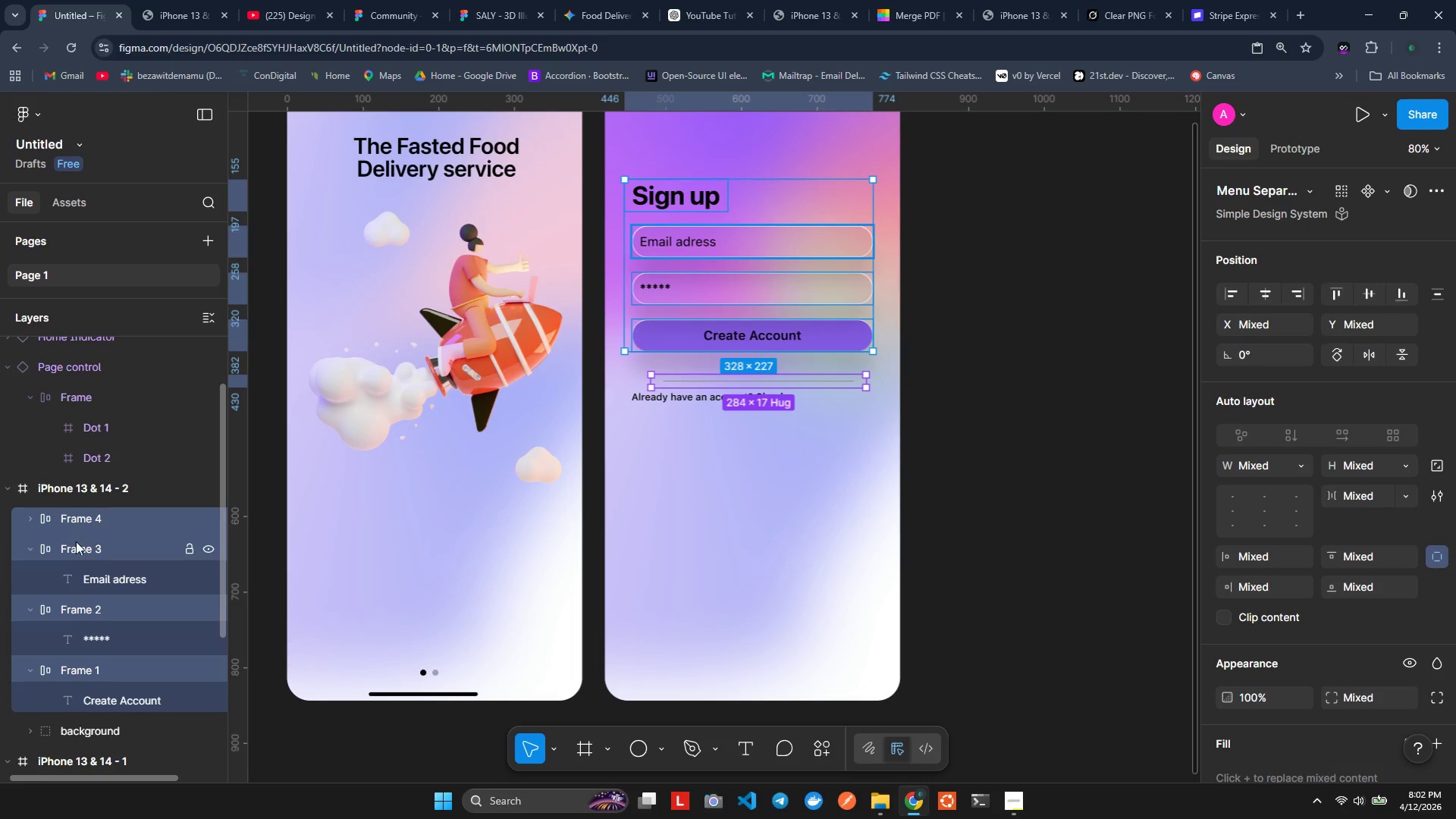 
scroll: coordinate [89, 695], scroll_direction: down, amount: 4.0
 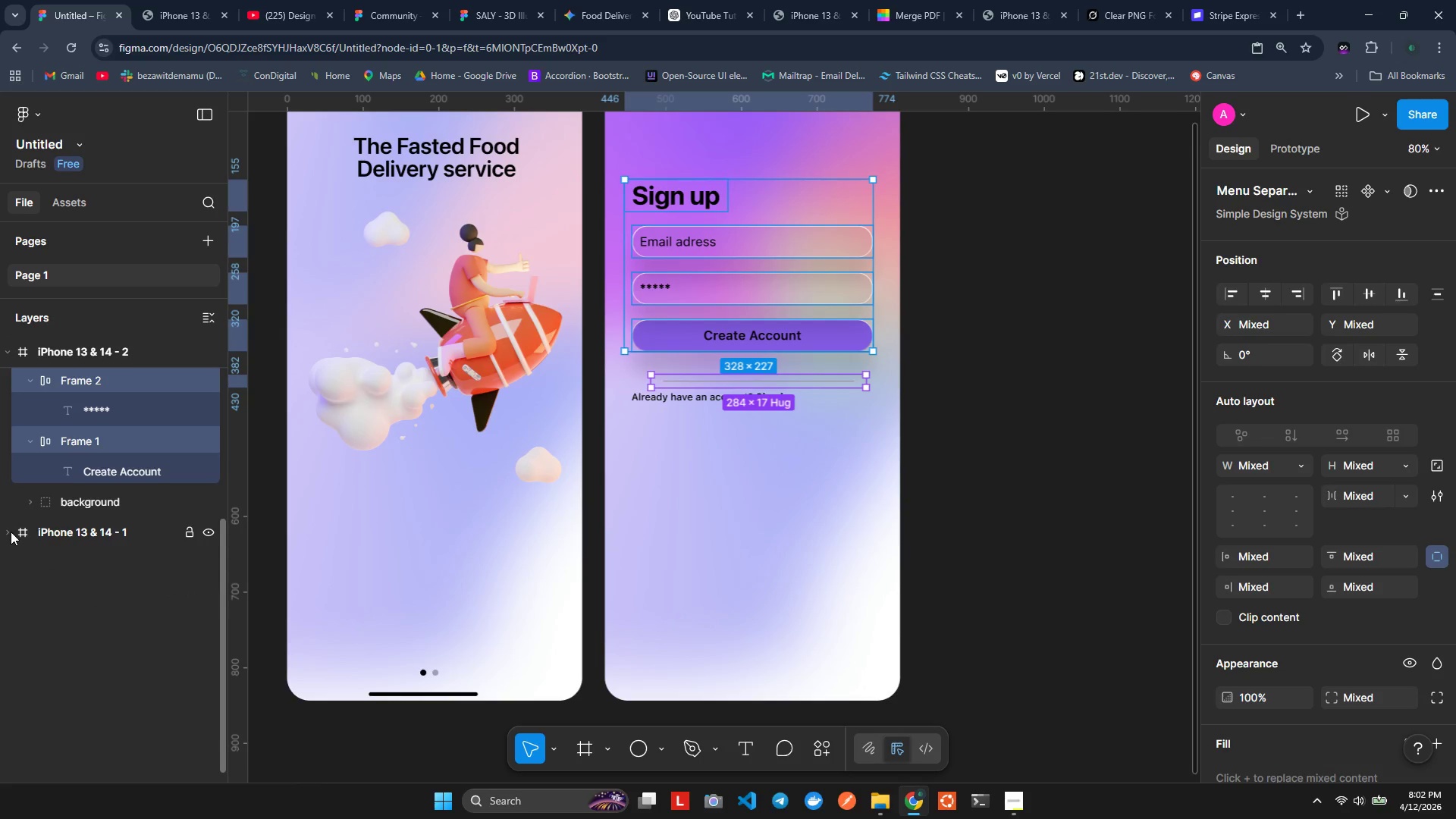 
scroll: coordinate [82, 572], scroll_direction: up, amount: 4.0
 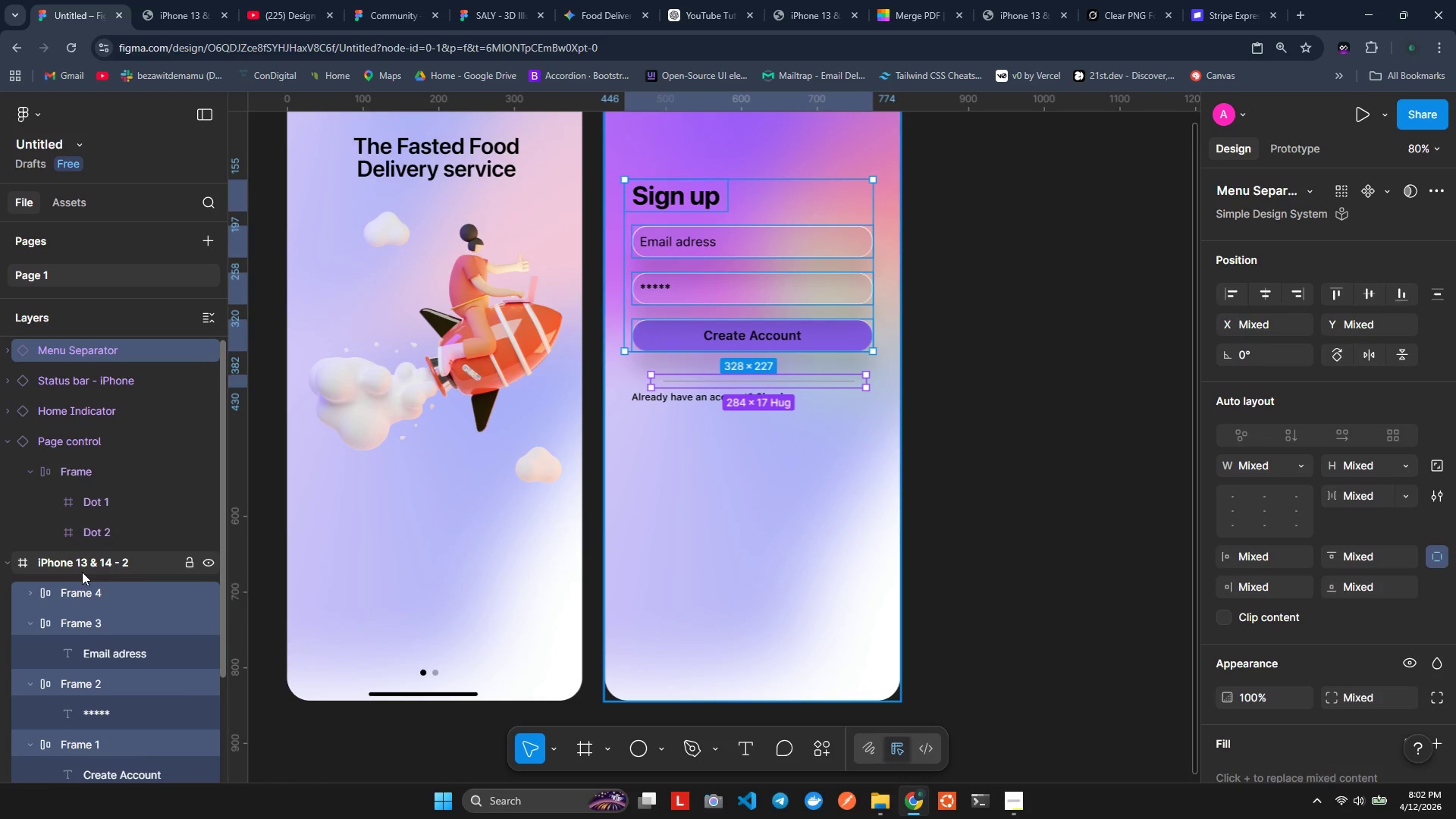 
scroll: coordinate [82, 579], scroll_direction: down, amount: 1.0
 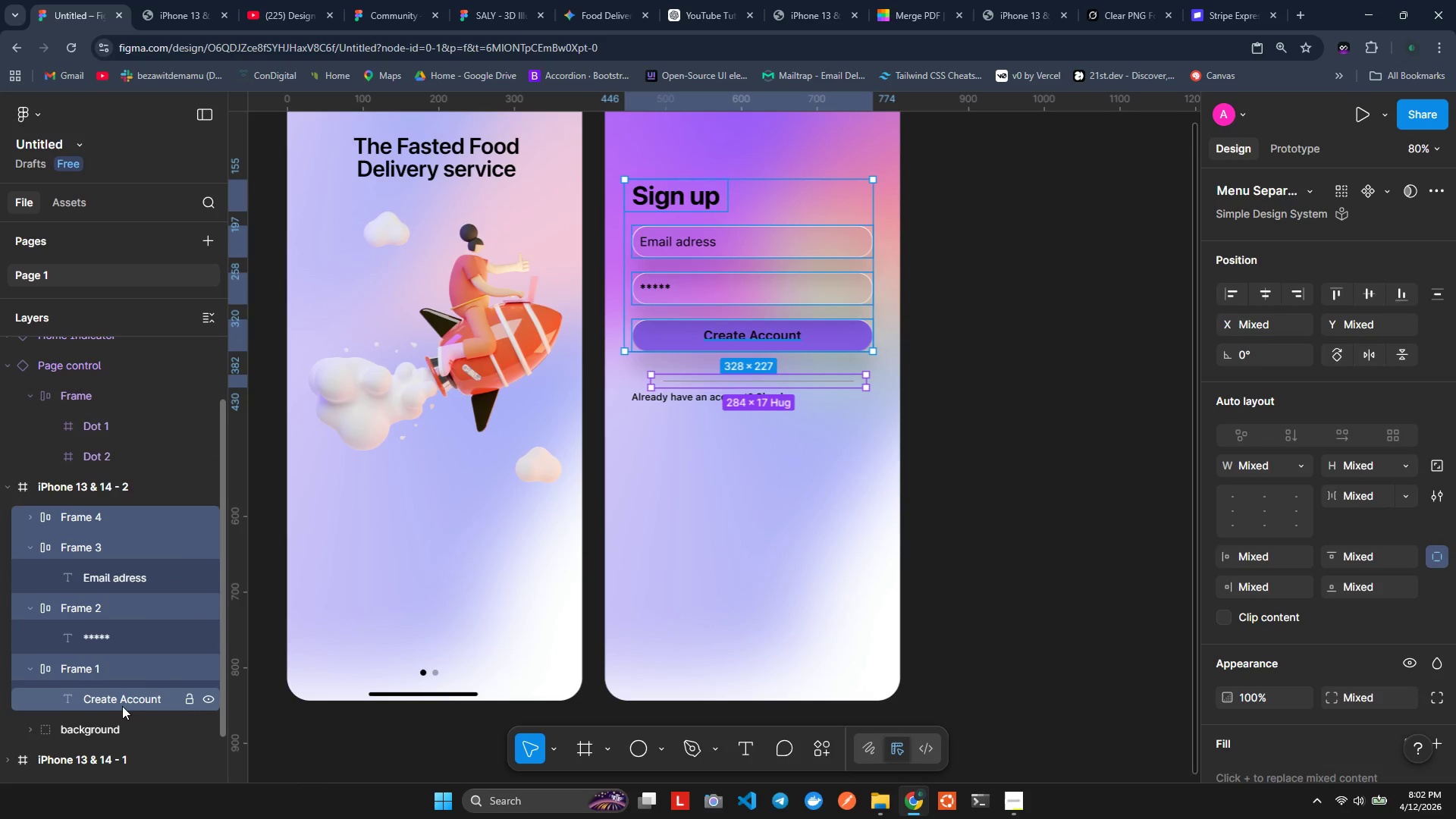 
scroll: coordinate [113, 659], scroll_direction: up, amount: 5.0
 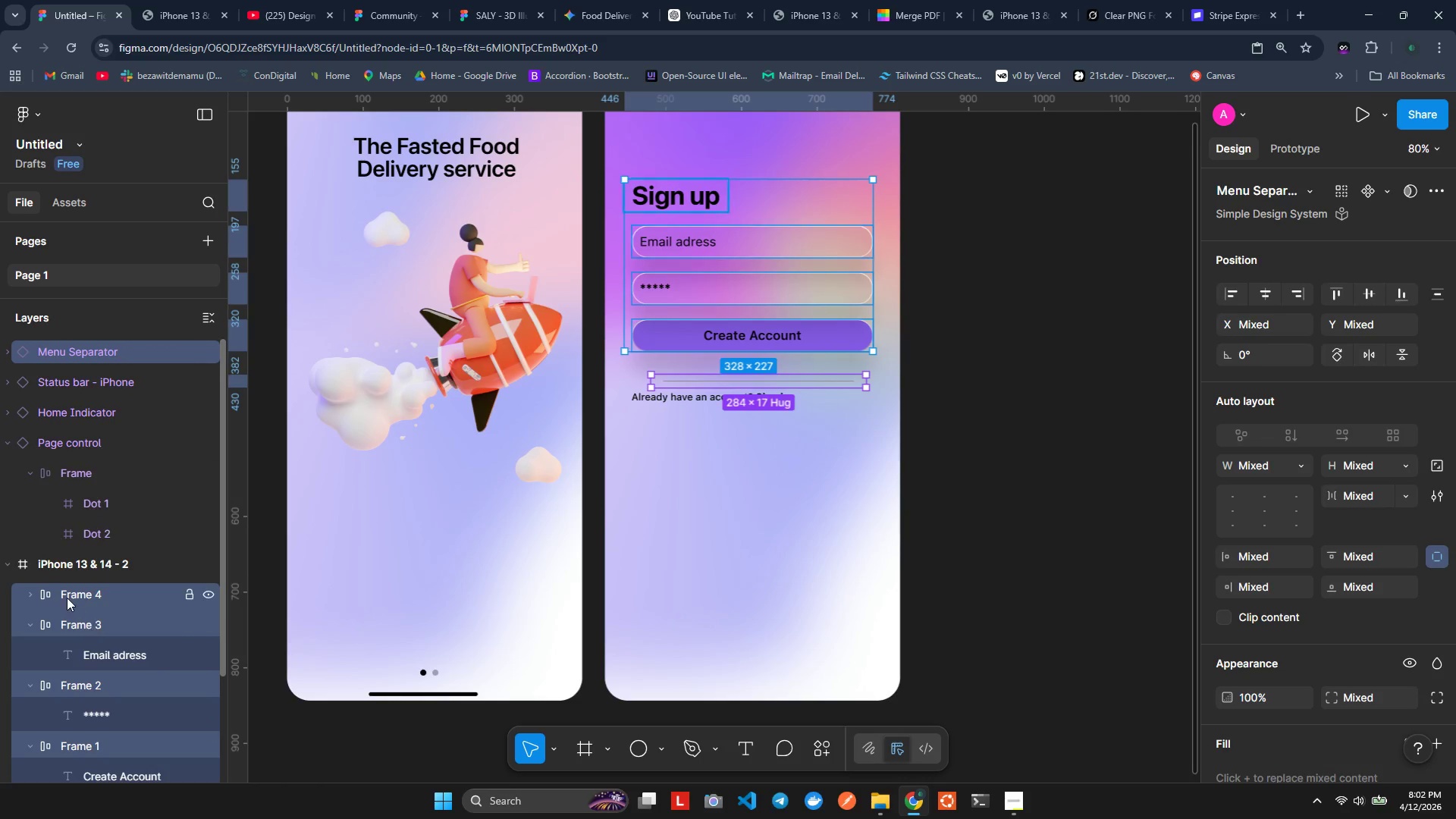 
scroll: coordinate [36, 636], scroll_direction: down, amount: 4.0
 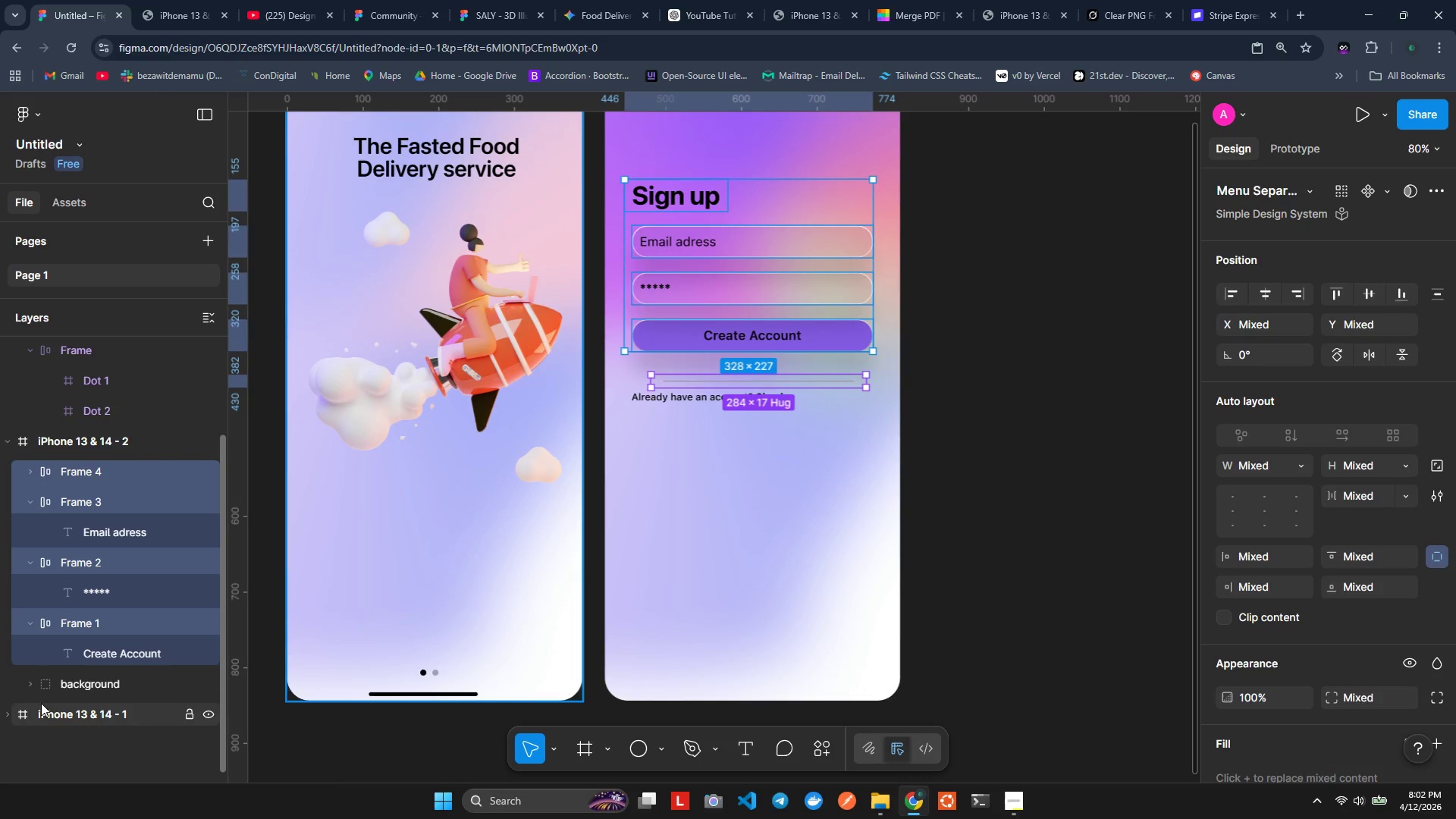 
mouse_move([43, 704])
 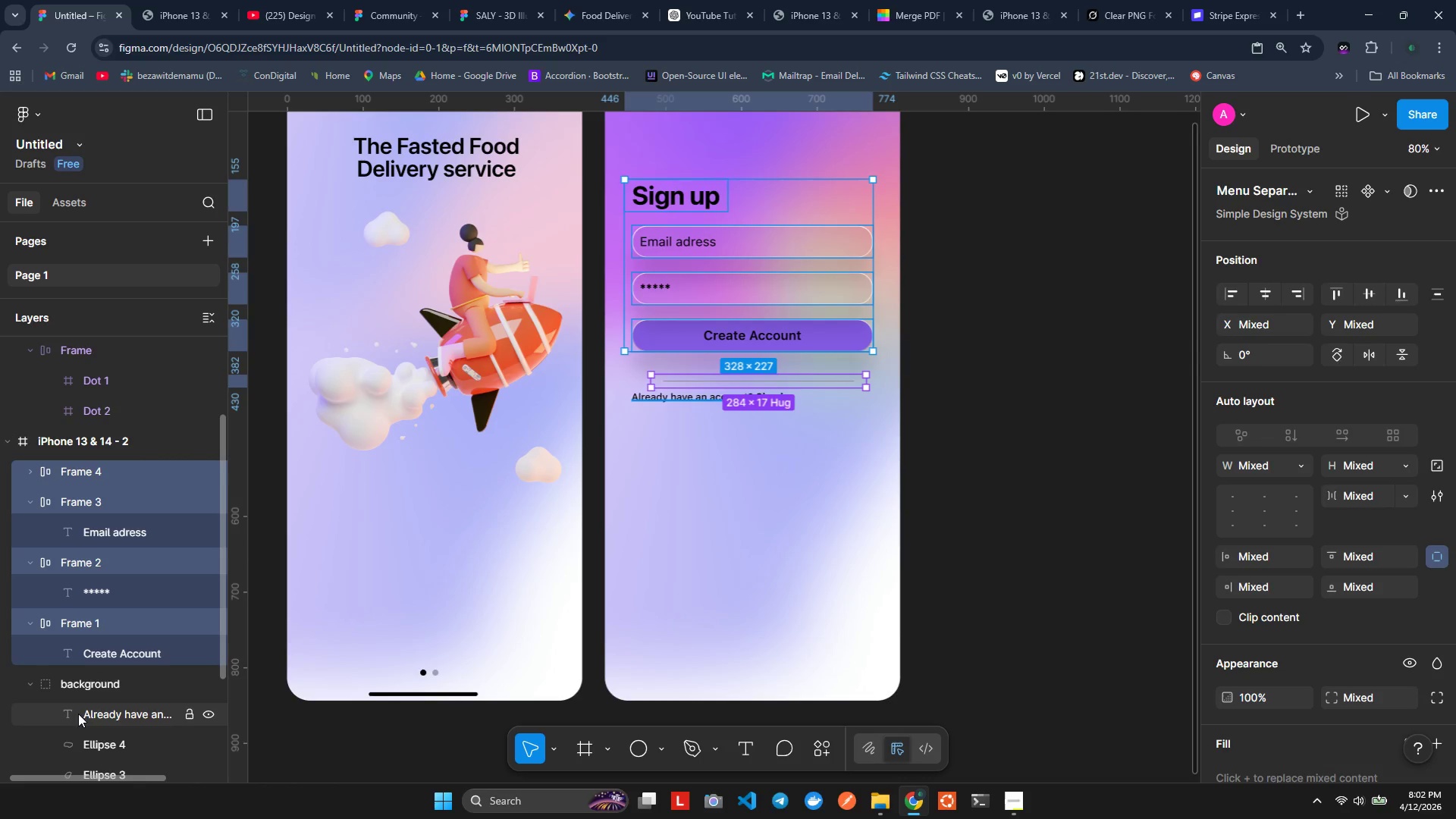 
left_click_drag(start_coordinate=[97, 716], to_coordinate=[53, 673])
 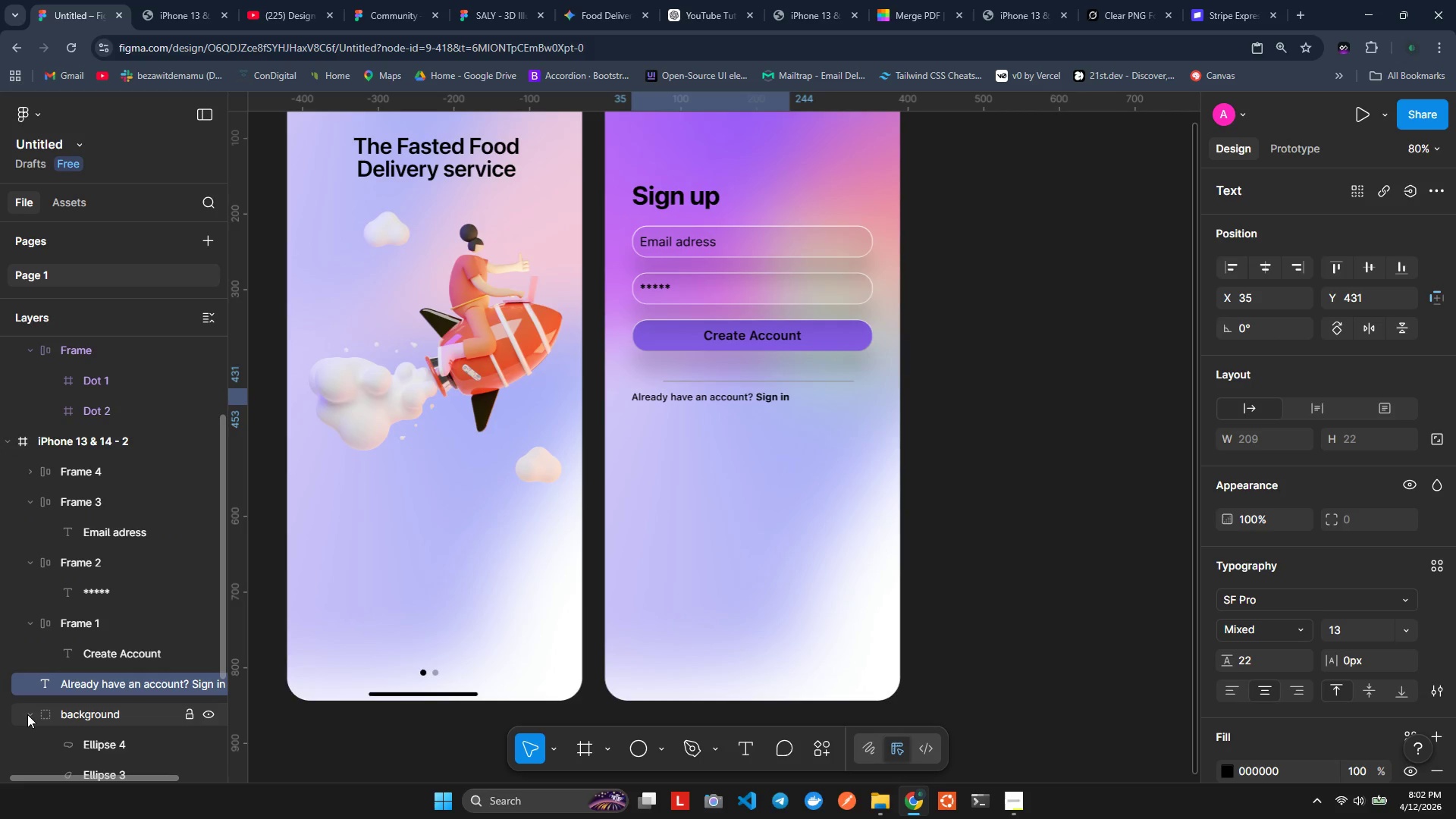 
left_click([27, 714])
 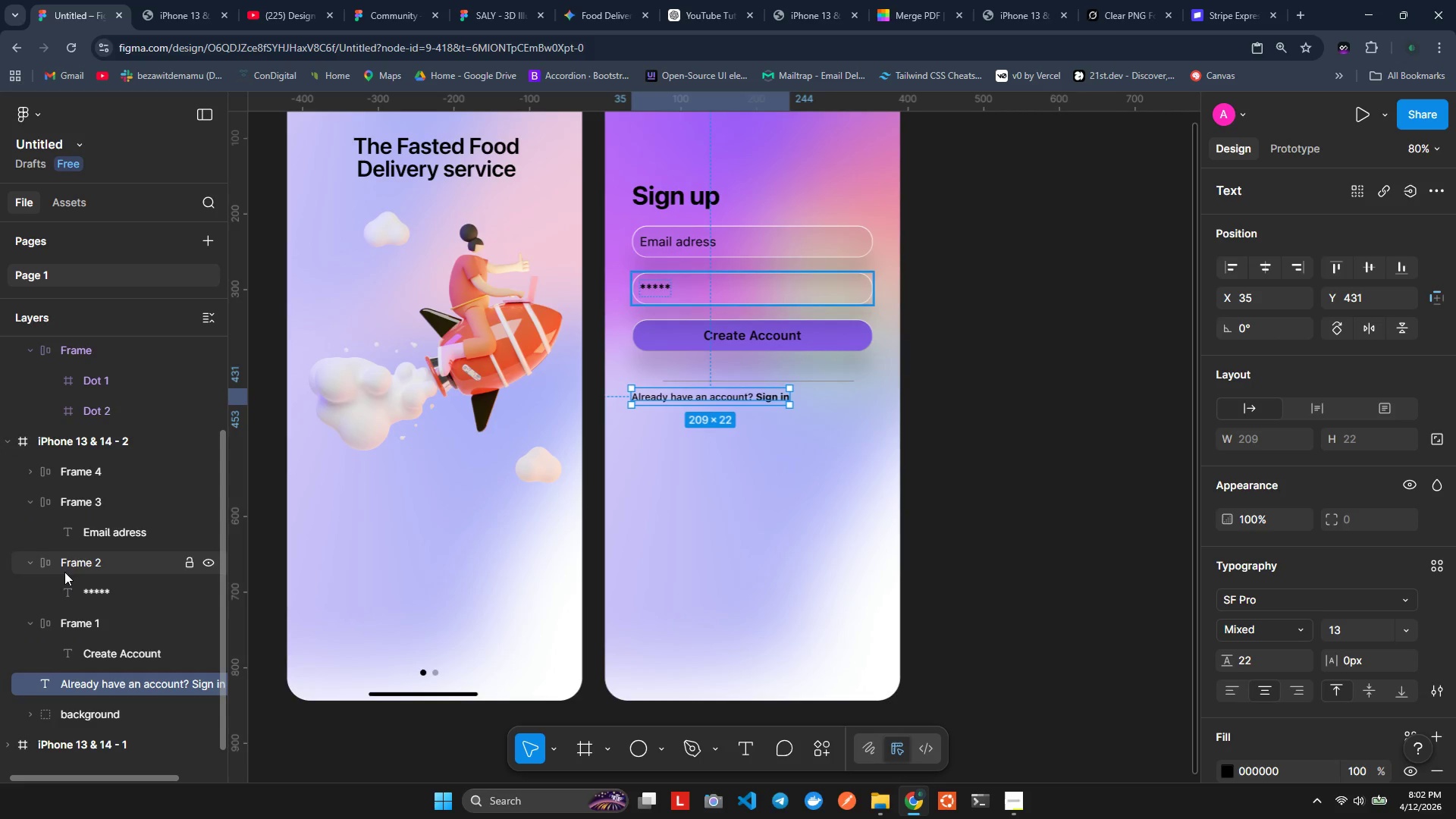 
left_click([31, 498])
 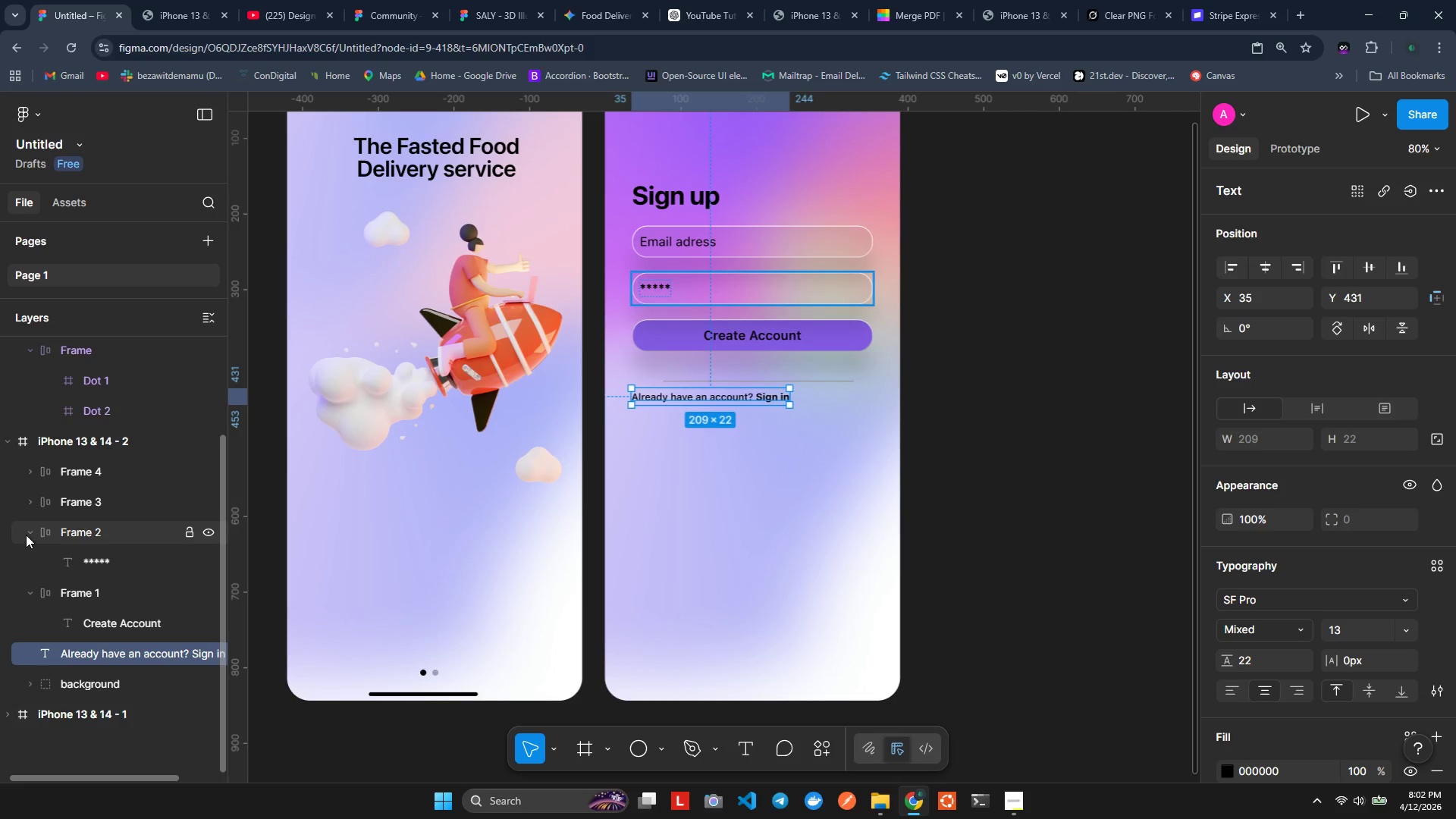 
left_click([26, 535])
 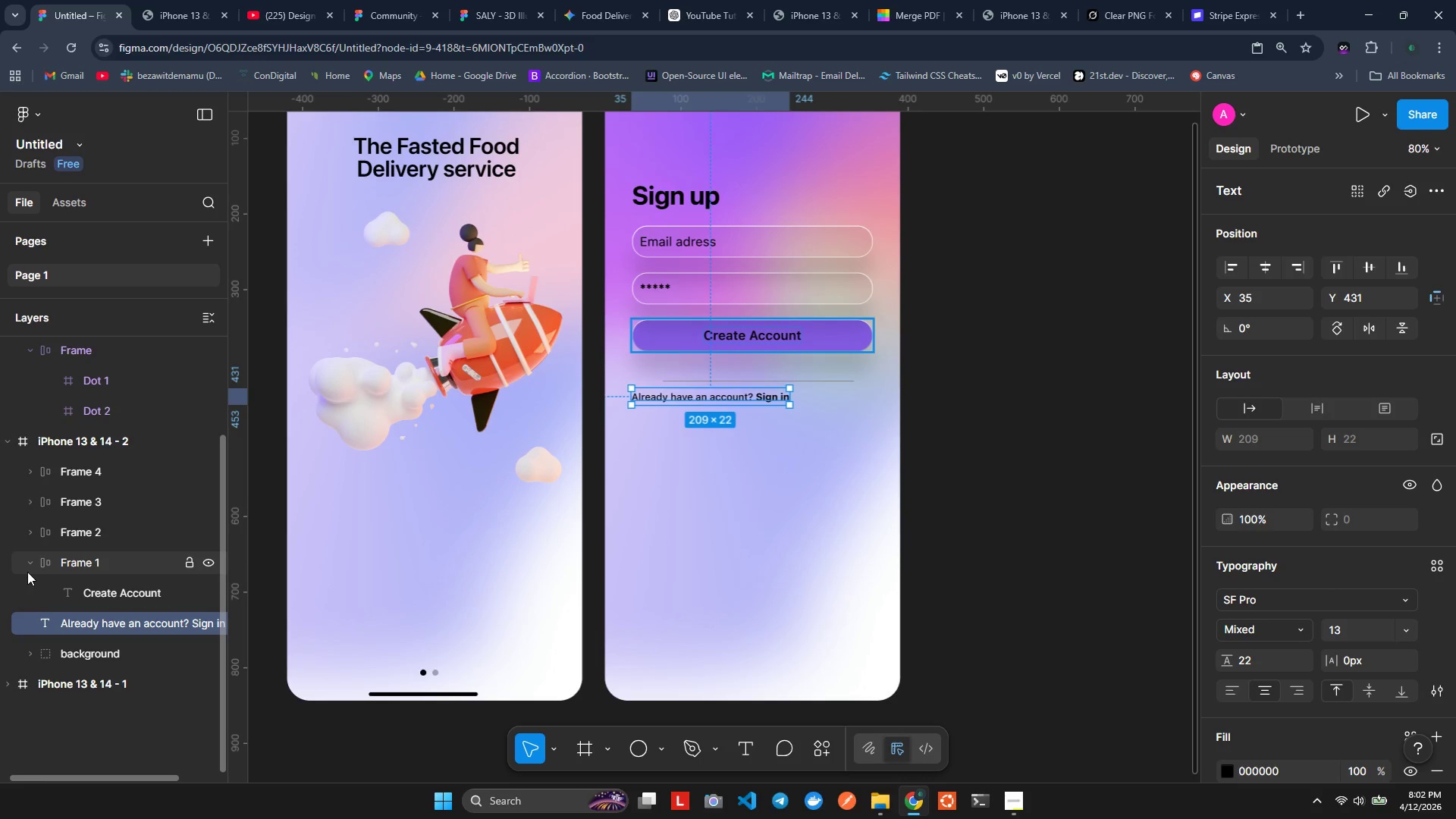 
left_click([29, 571])
 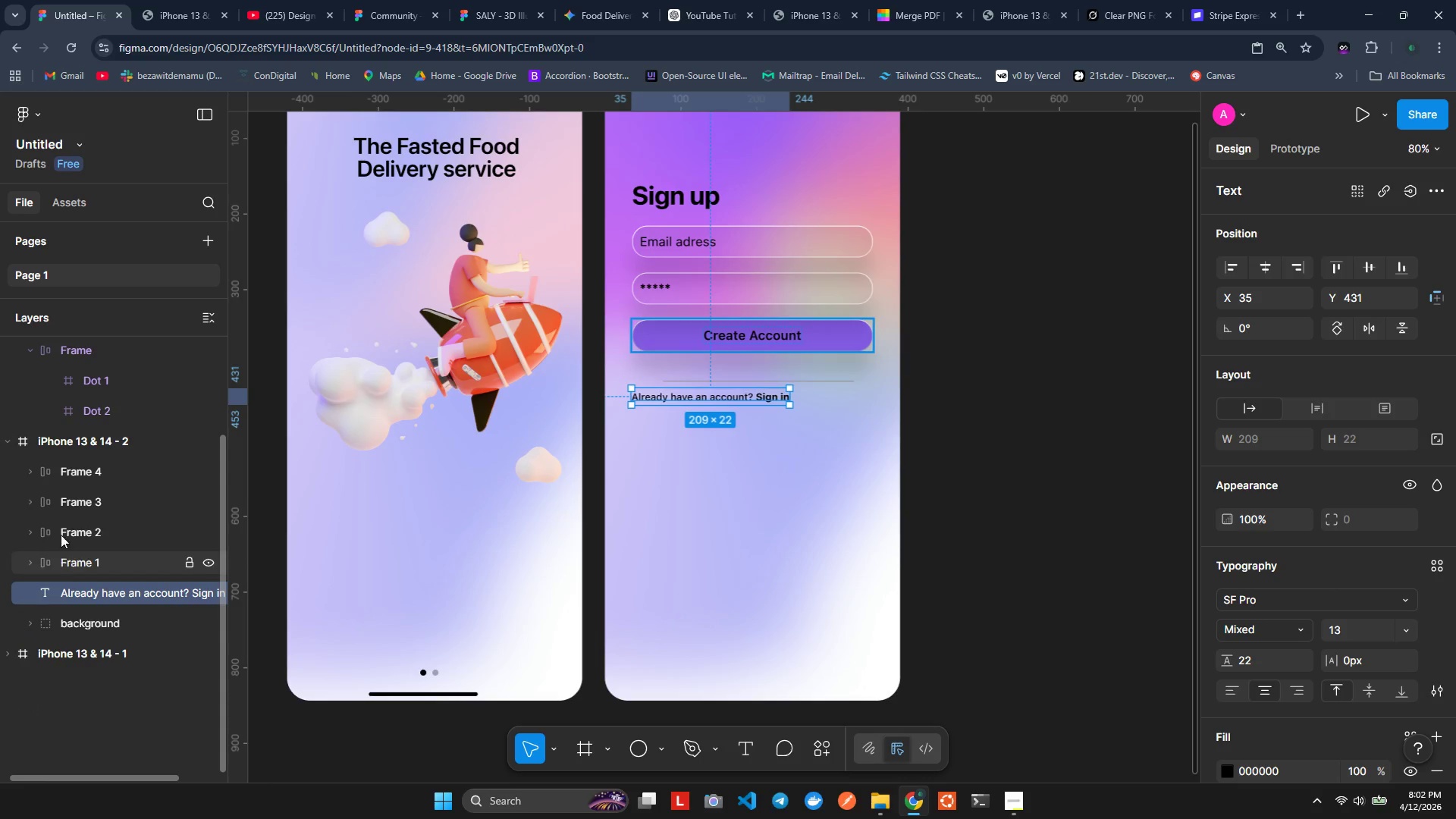 
hold_key(key=ControlLeft, duration=0.53)
 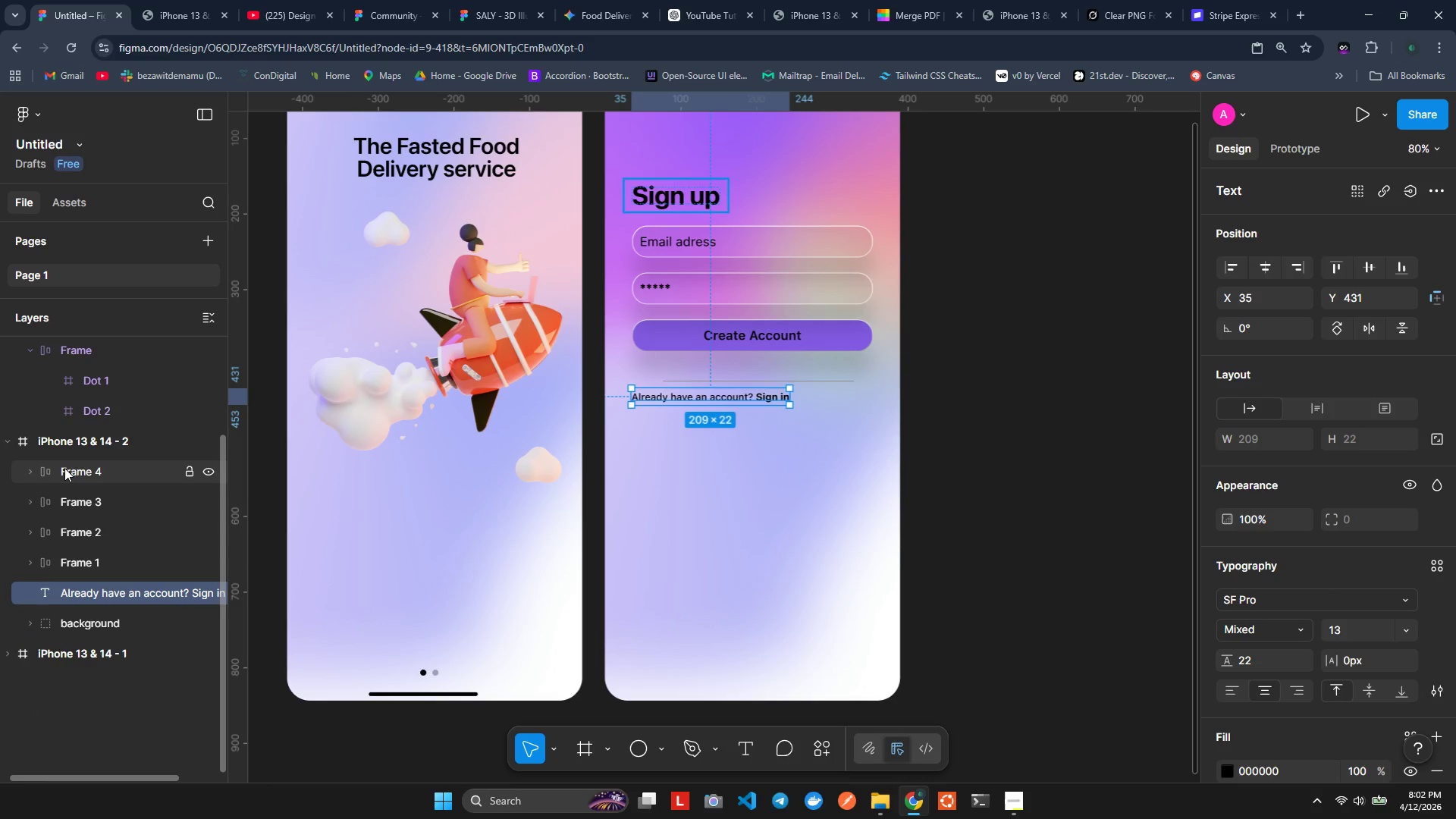 
hold_key(key=ShiftLeft, duration=0.88)
left_click([64, 468])
 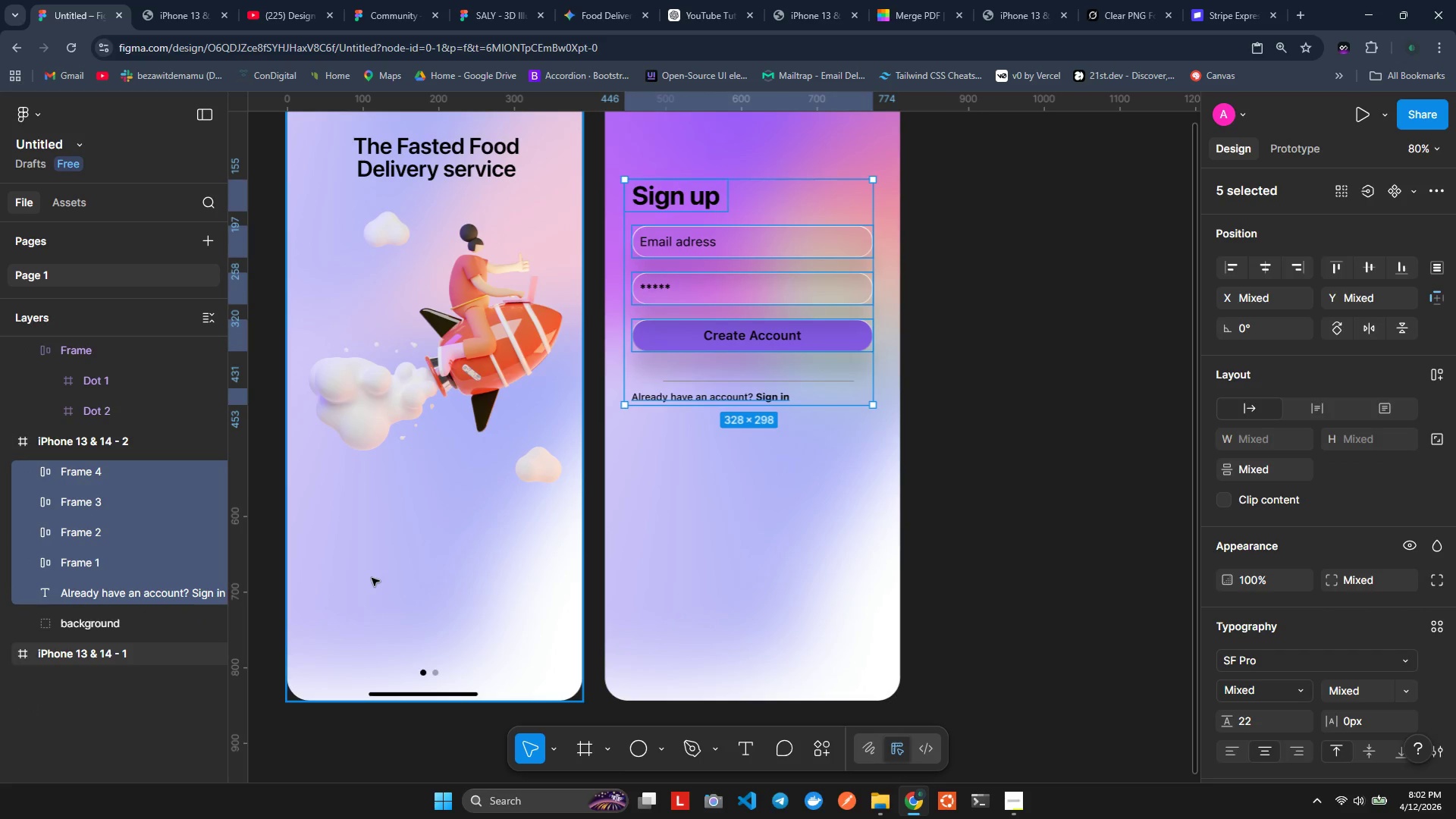 
wait(6.83)
 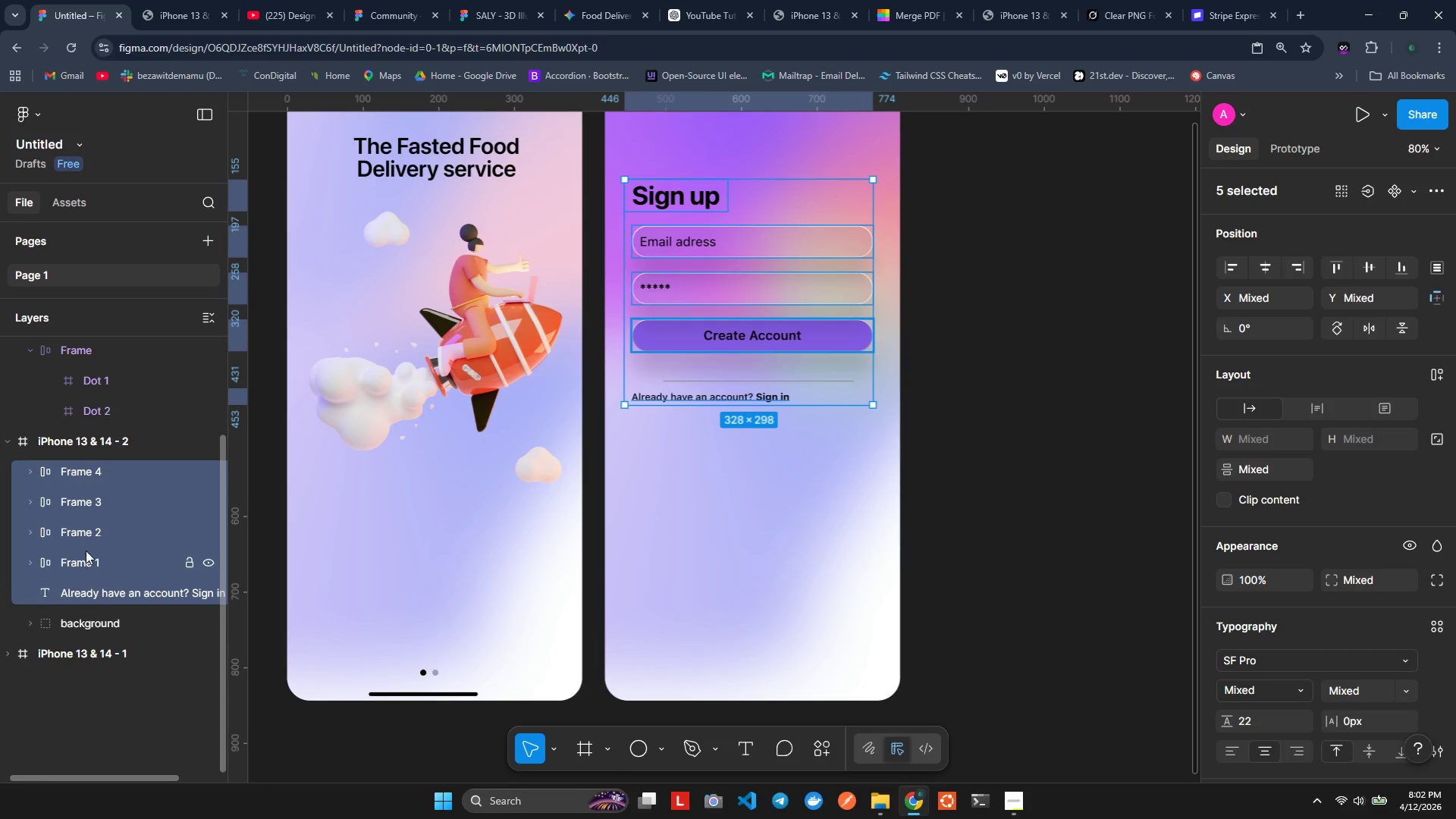 
scroll: coordinate [83, 535], scroll_direction: up, amount: 1.0
 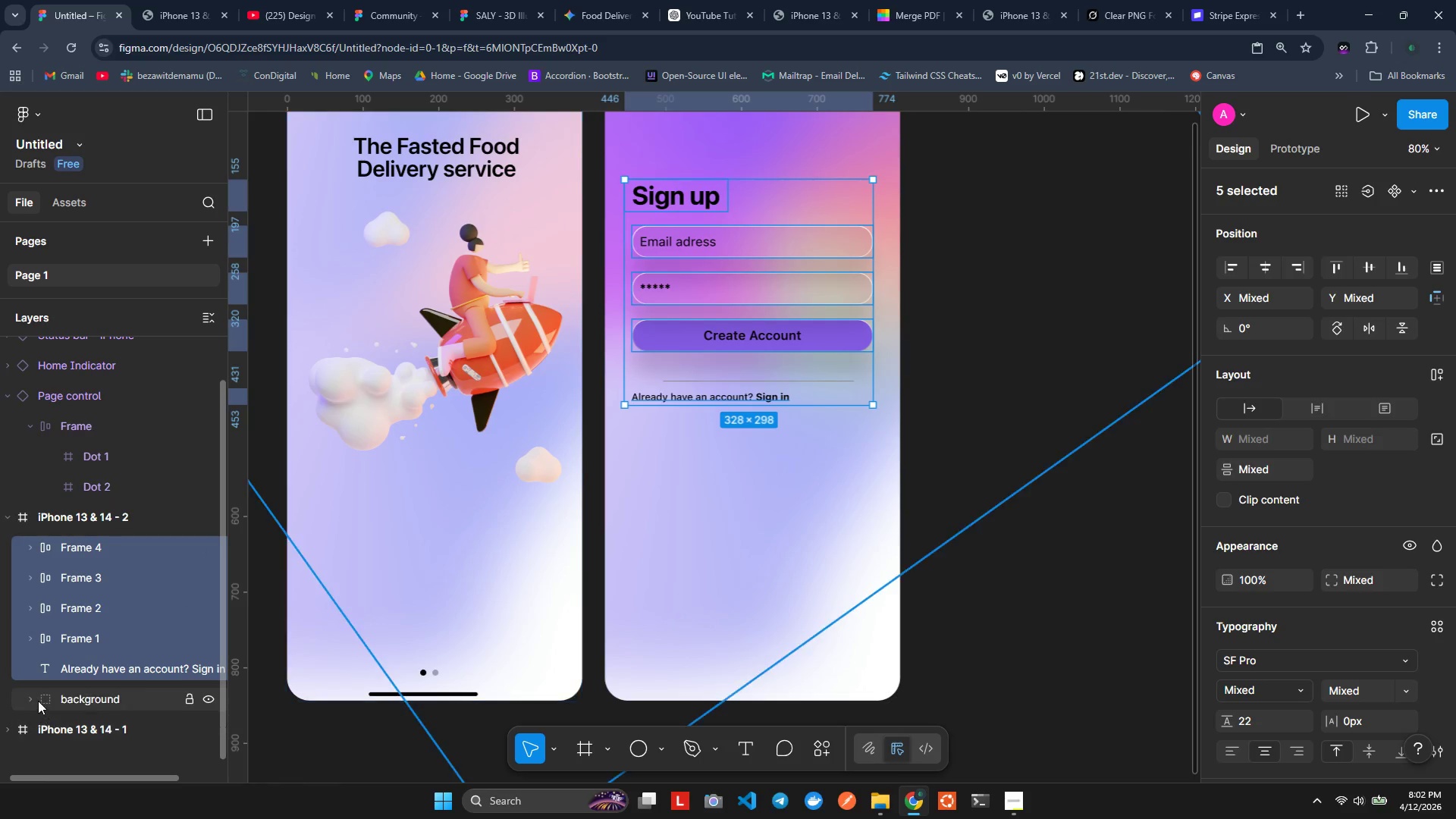 
left_click([28, 698])
 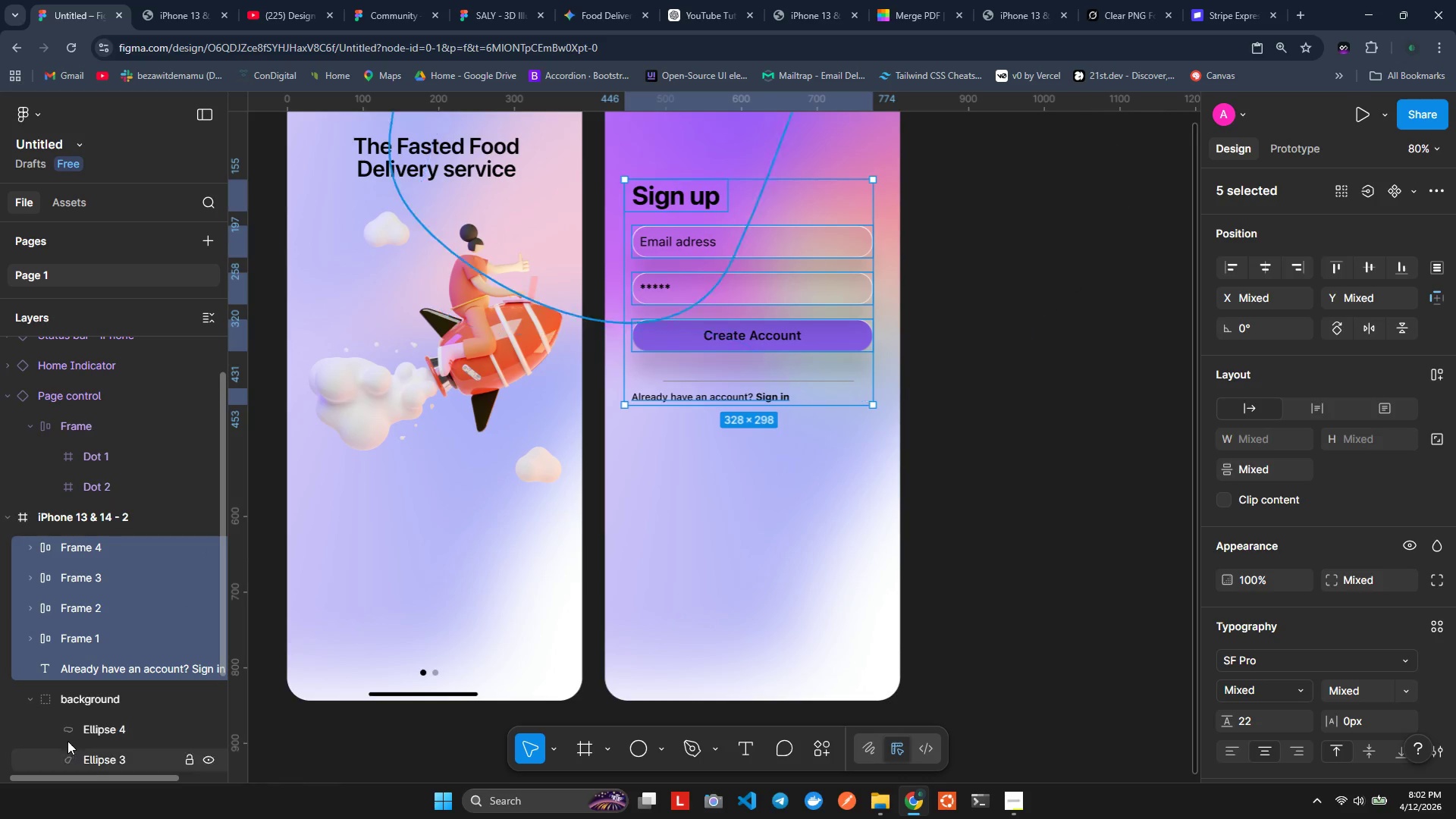 
scroll: coordinate [75, 730], scroll_direction: down, amount: 2.0
 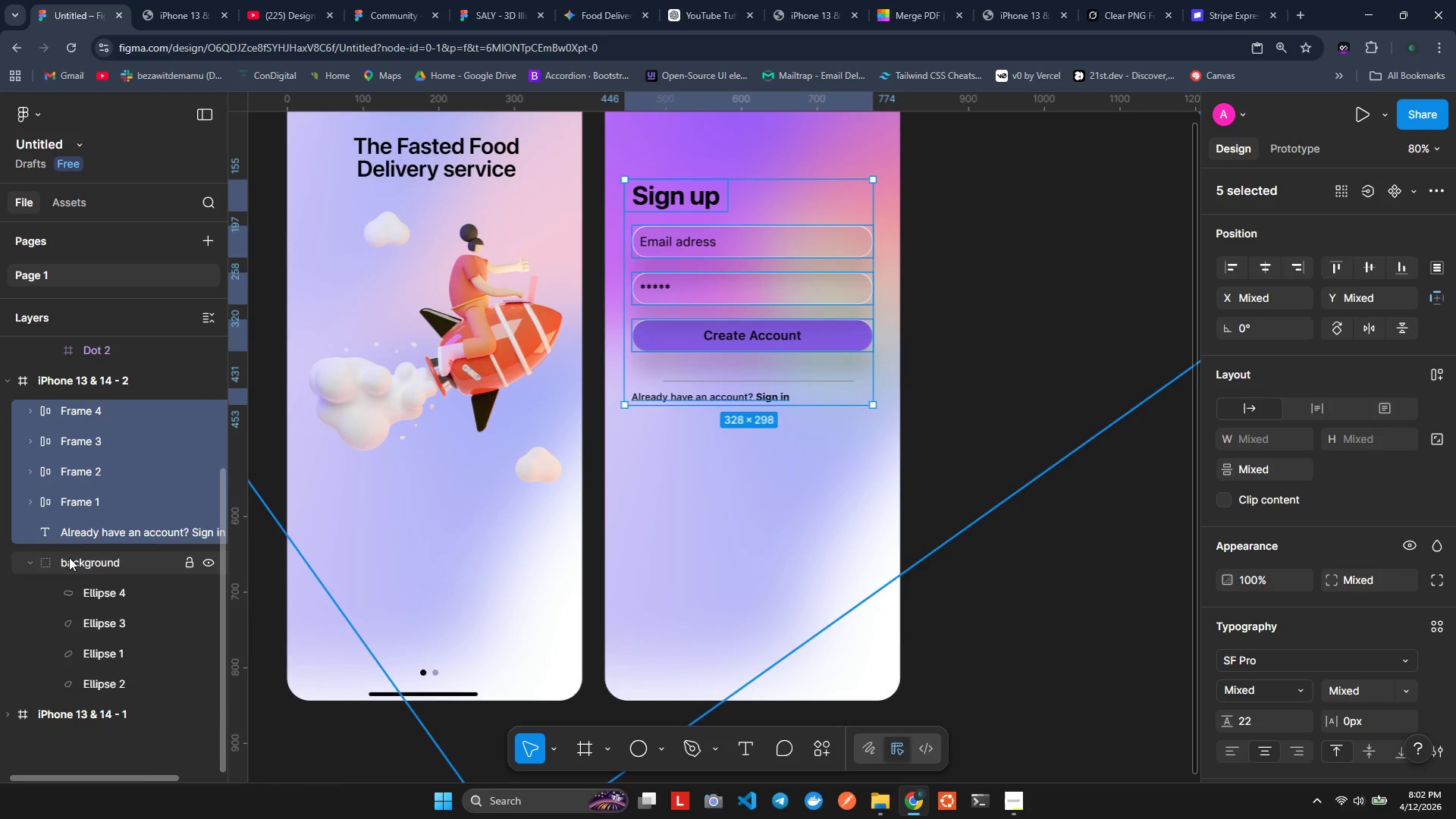 
scroll: coordinate [90, 539], scroll_direction: up, amount: 3.0
 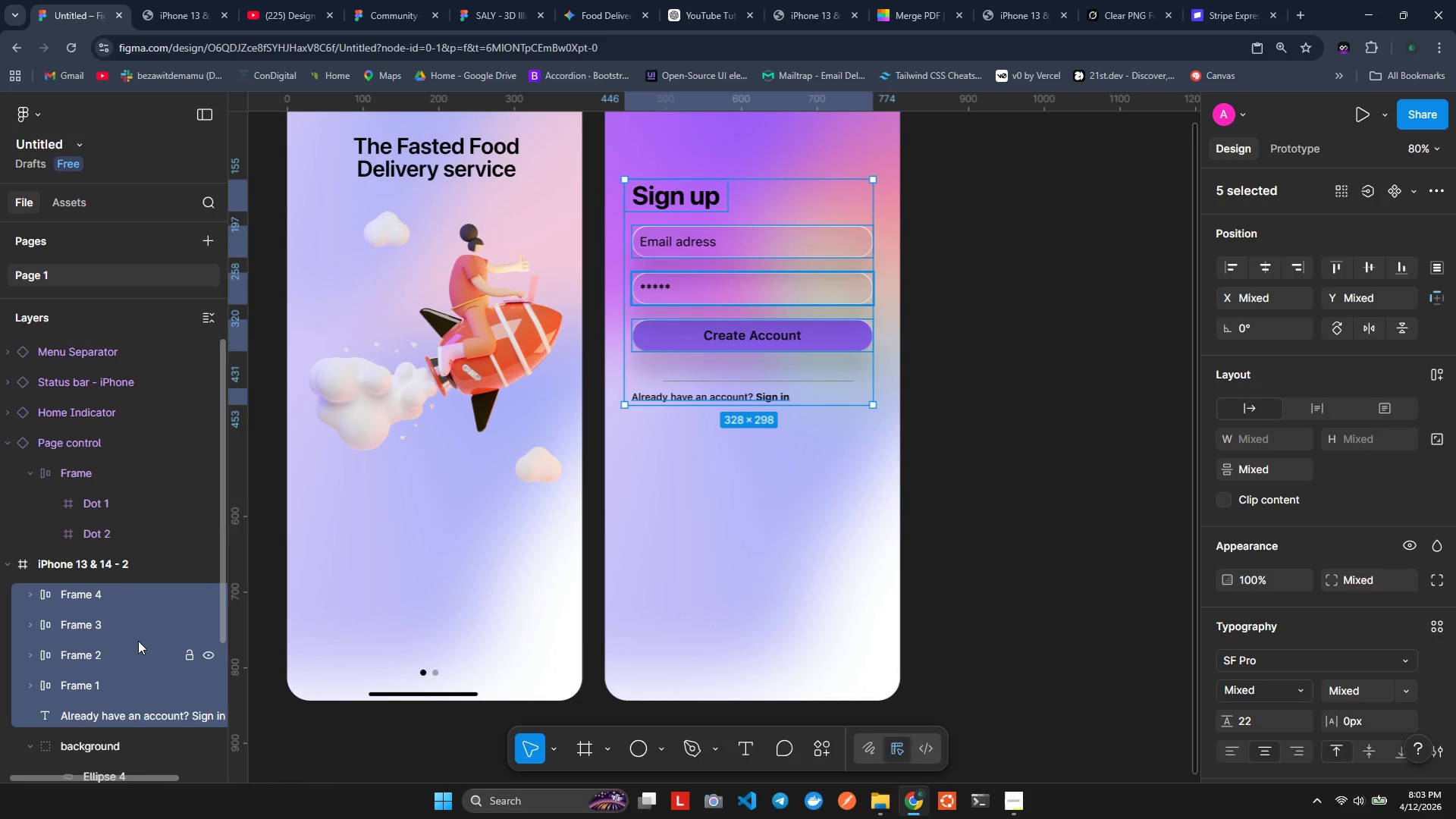 
hold_key(key=ControlLeft, duration=1.53)
 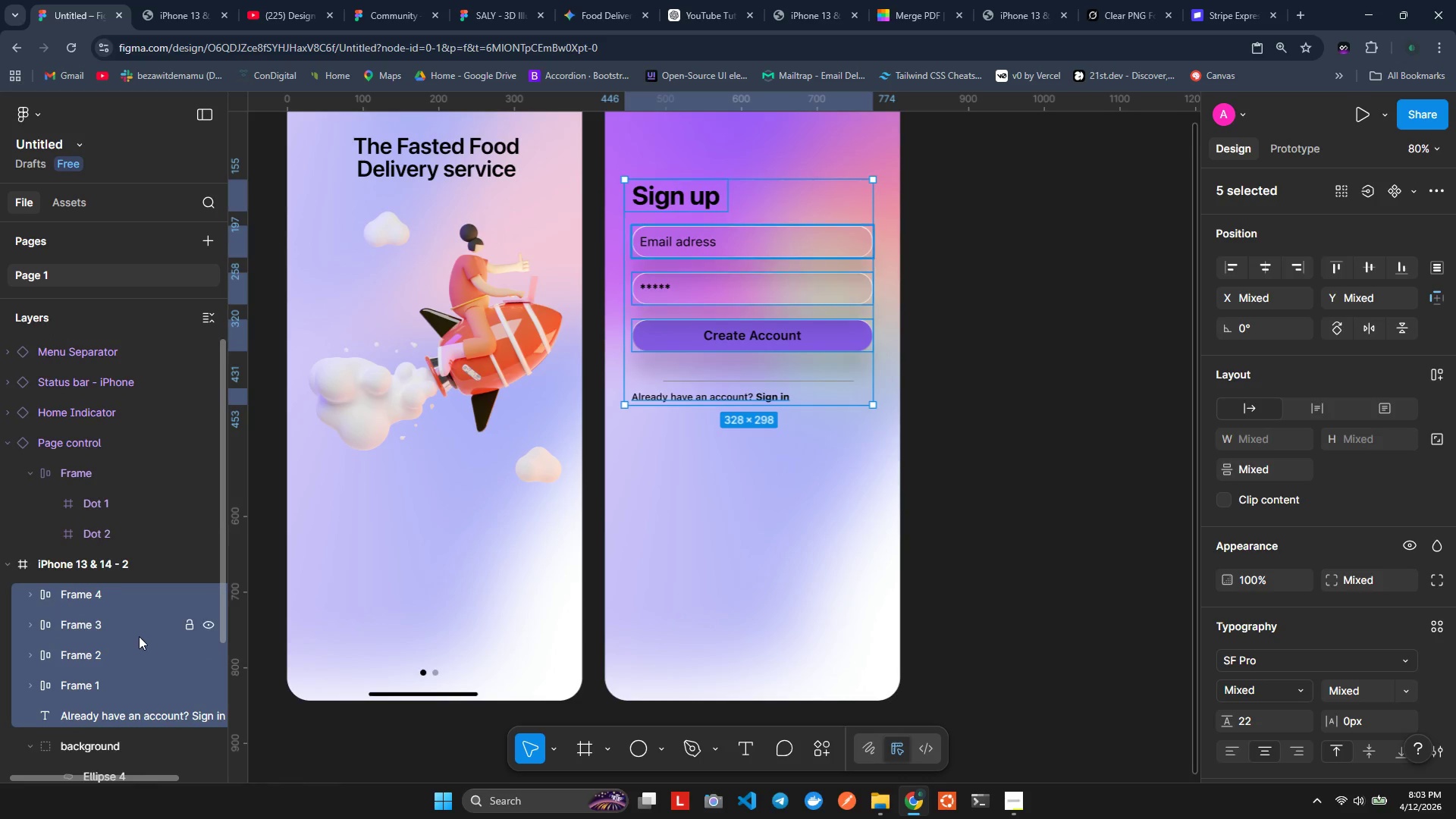 
key(Control+ControlLeft)
 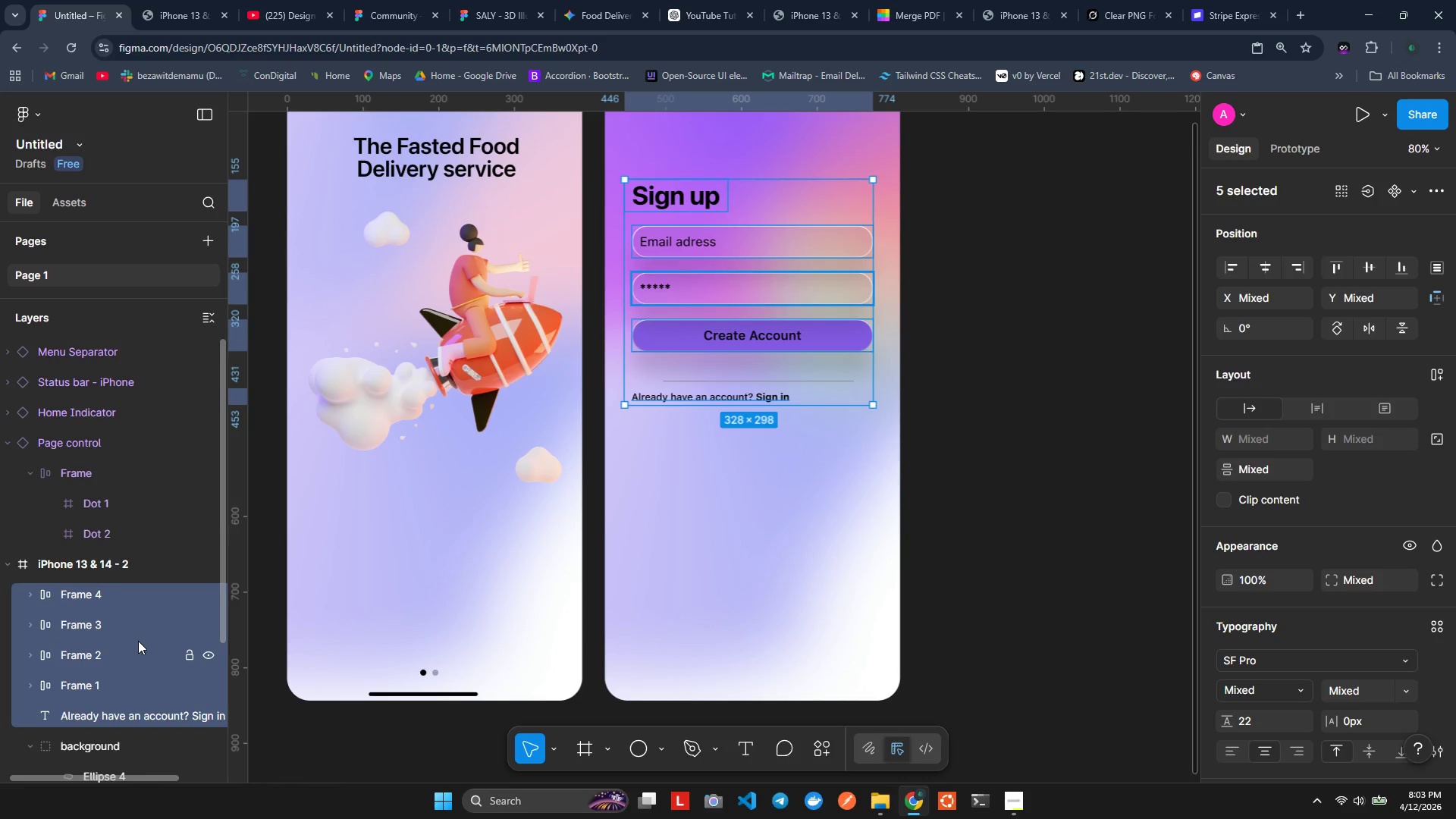 
key(Control+ControlLeft)
 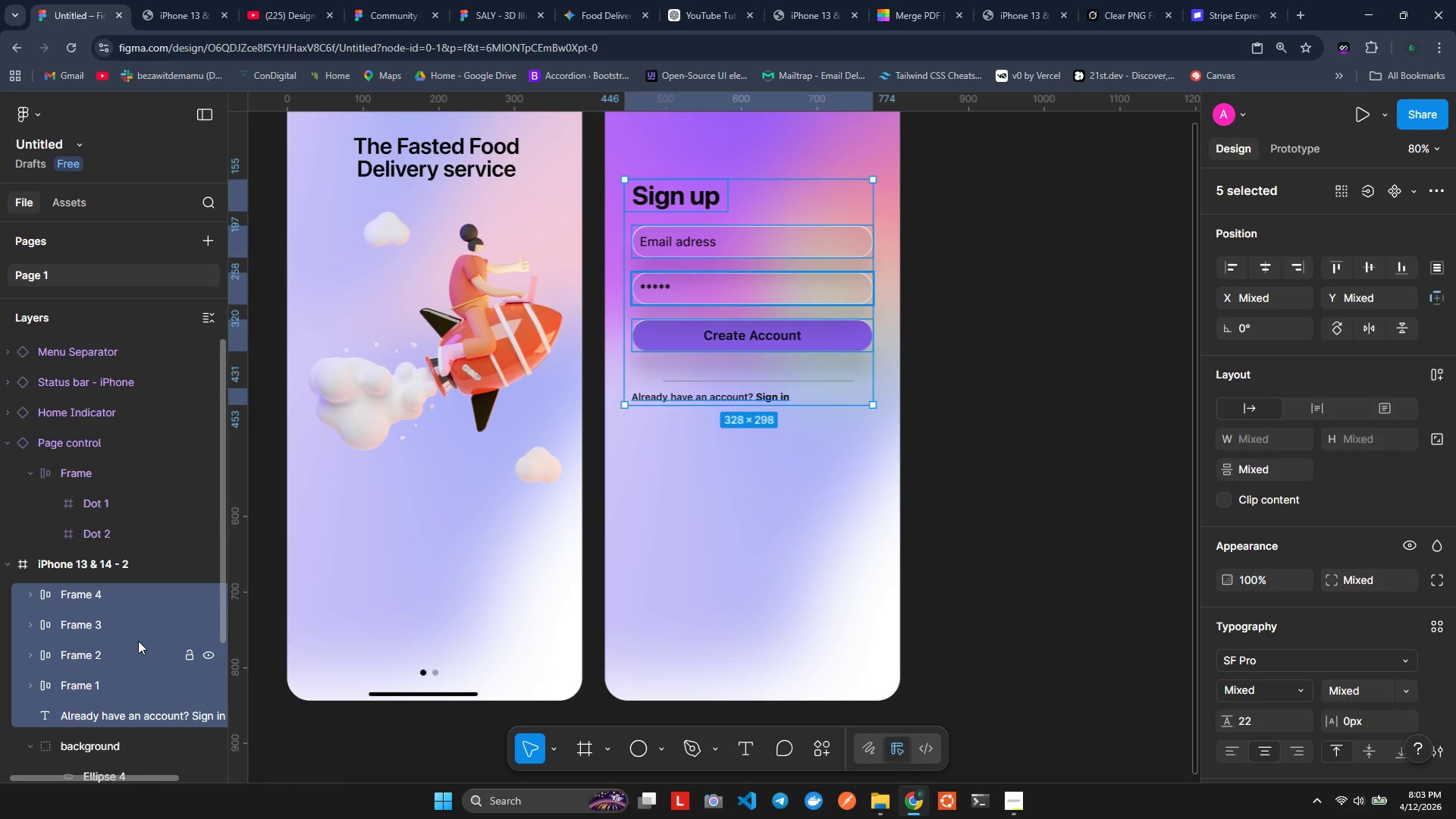 
key(Control+ControlLeft)
 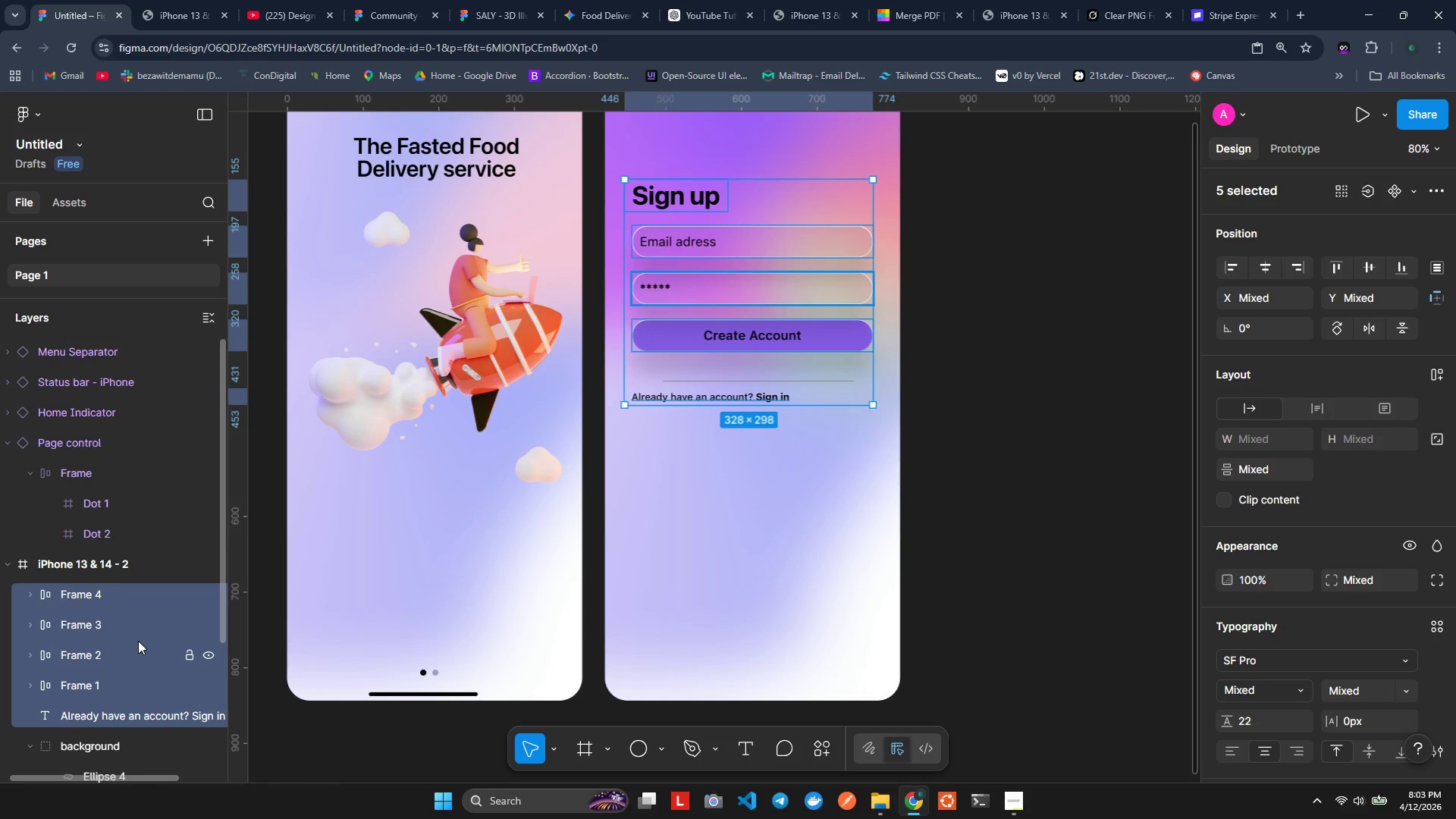 
key(Control+ControlLeft)
 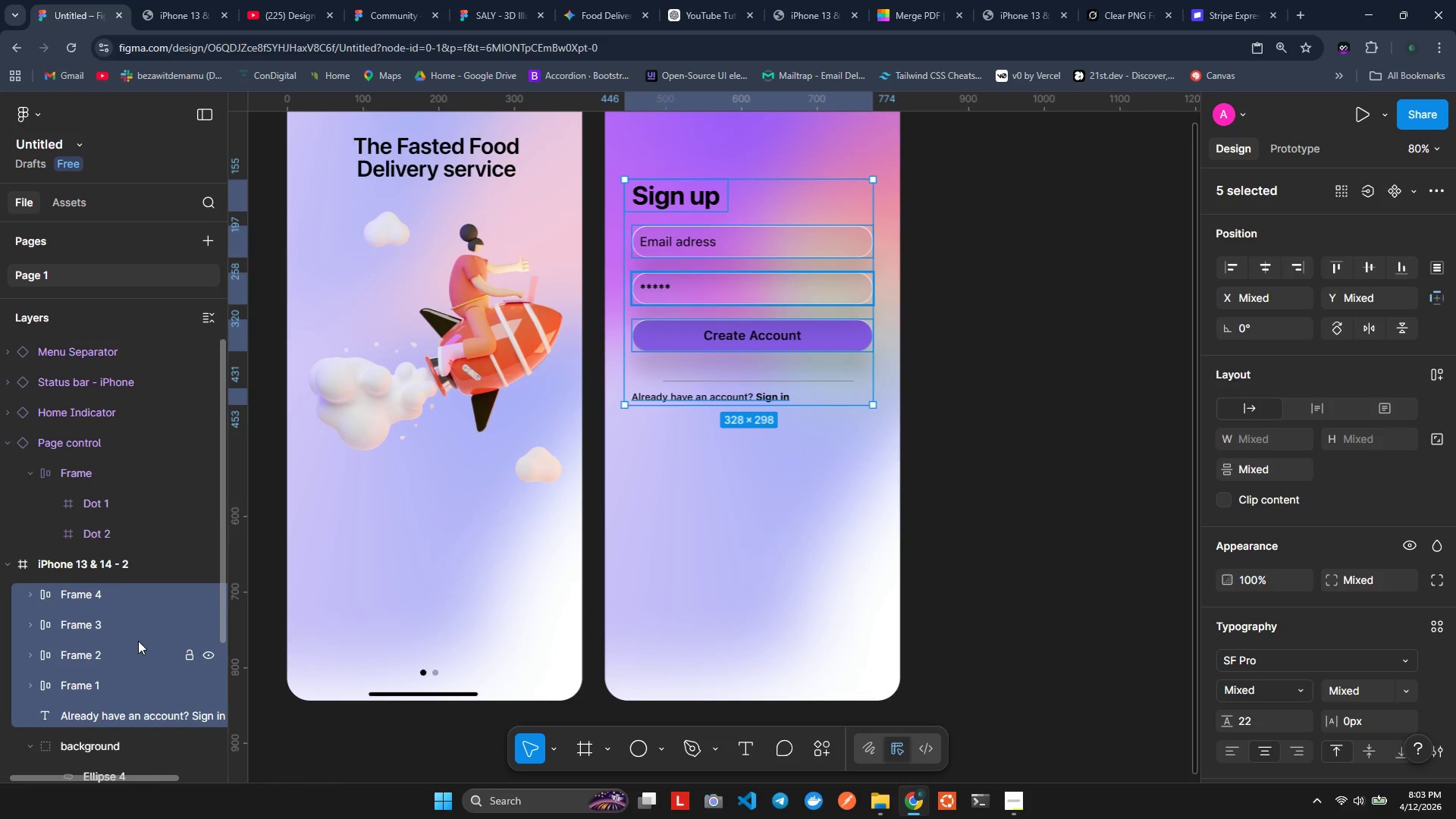 
key(Control+ControlLeft)
 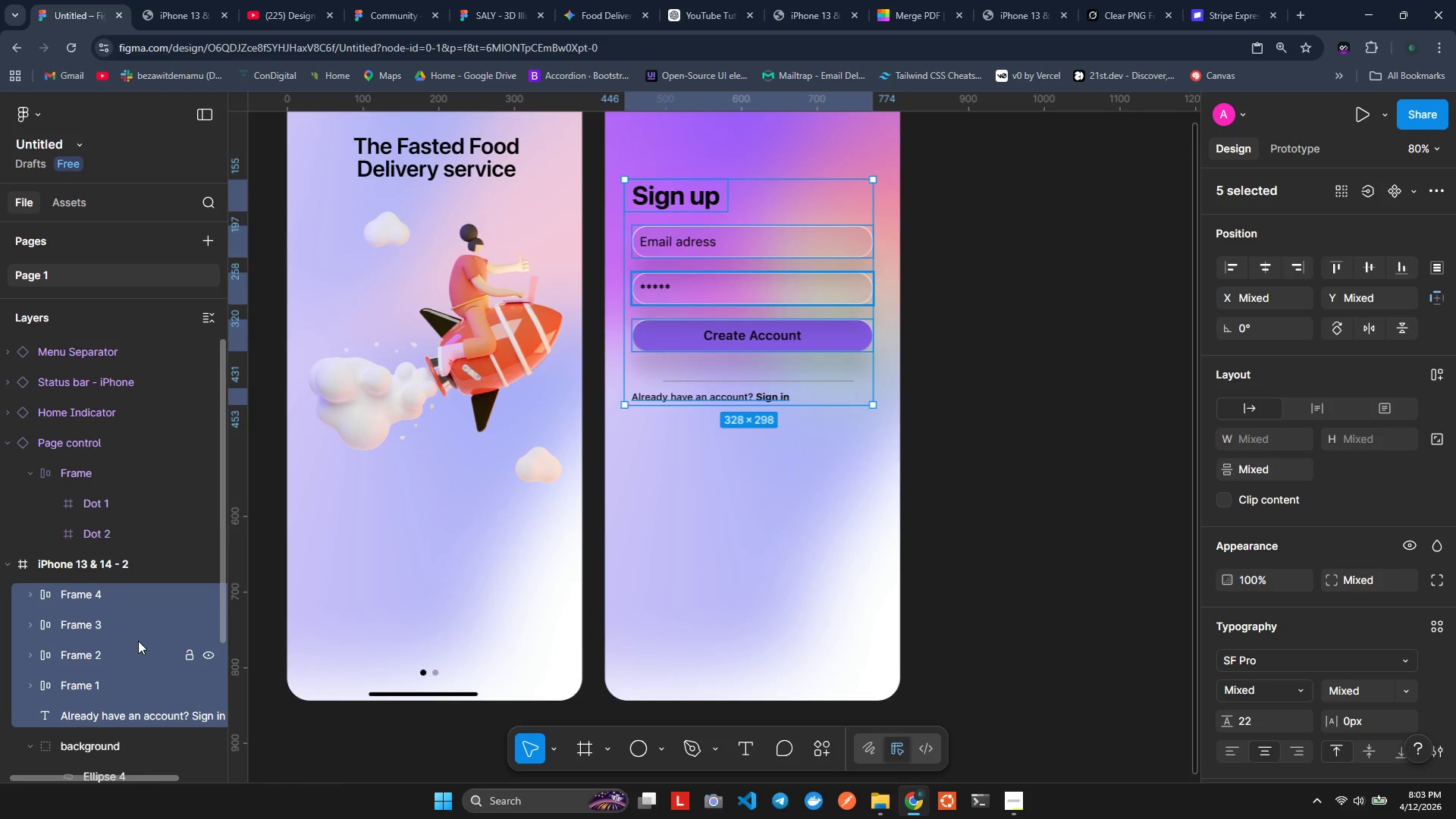 
key(Control+ControlLeft)
 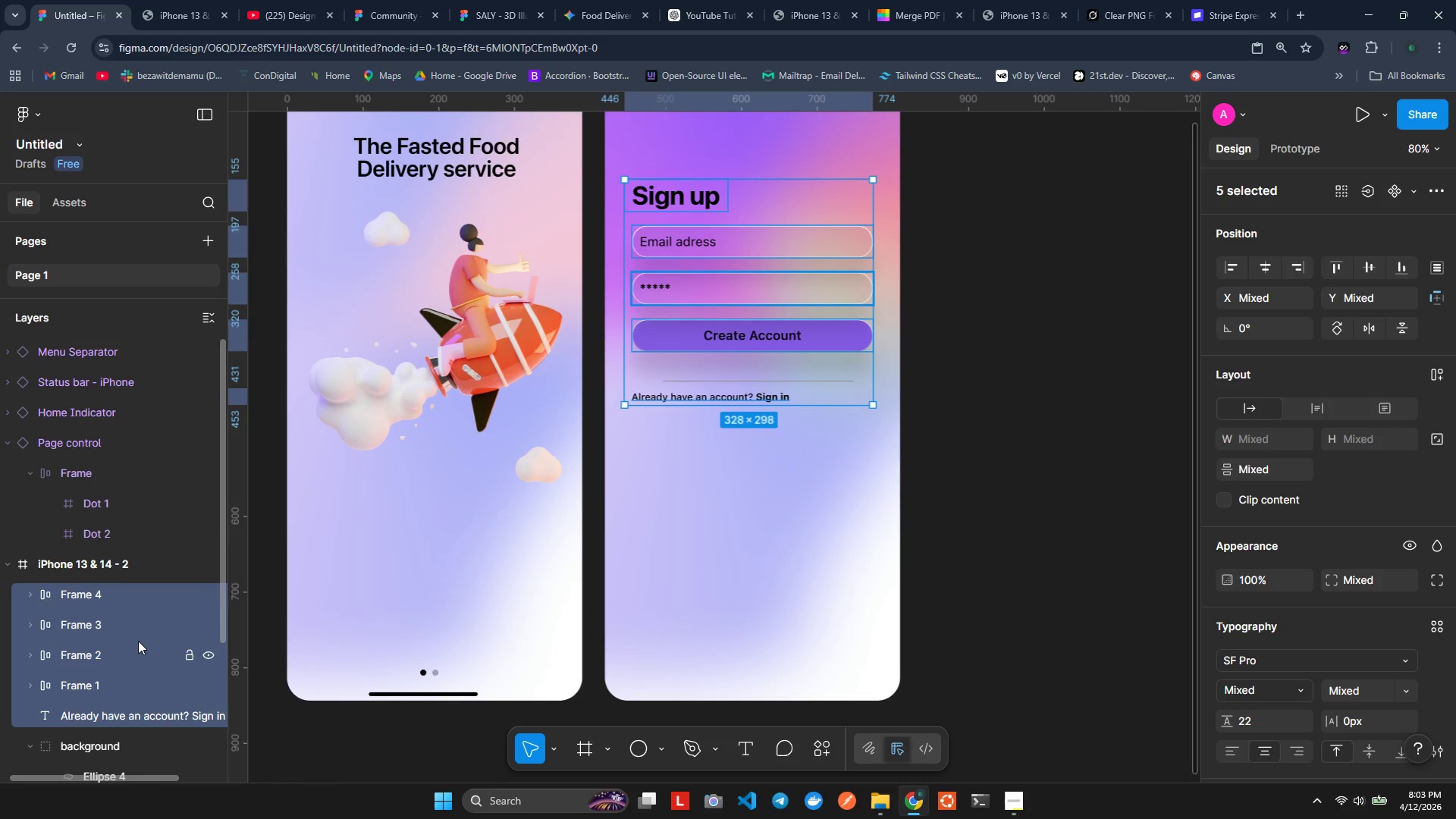 
key(Control+ControlLeft)
 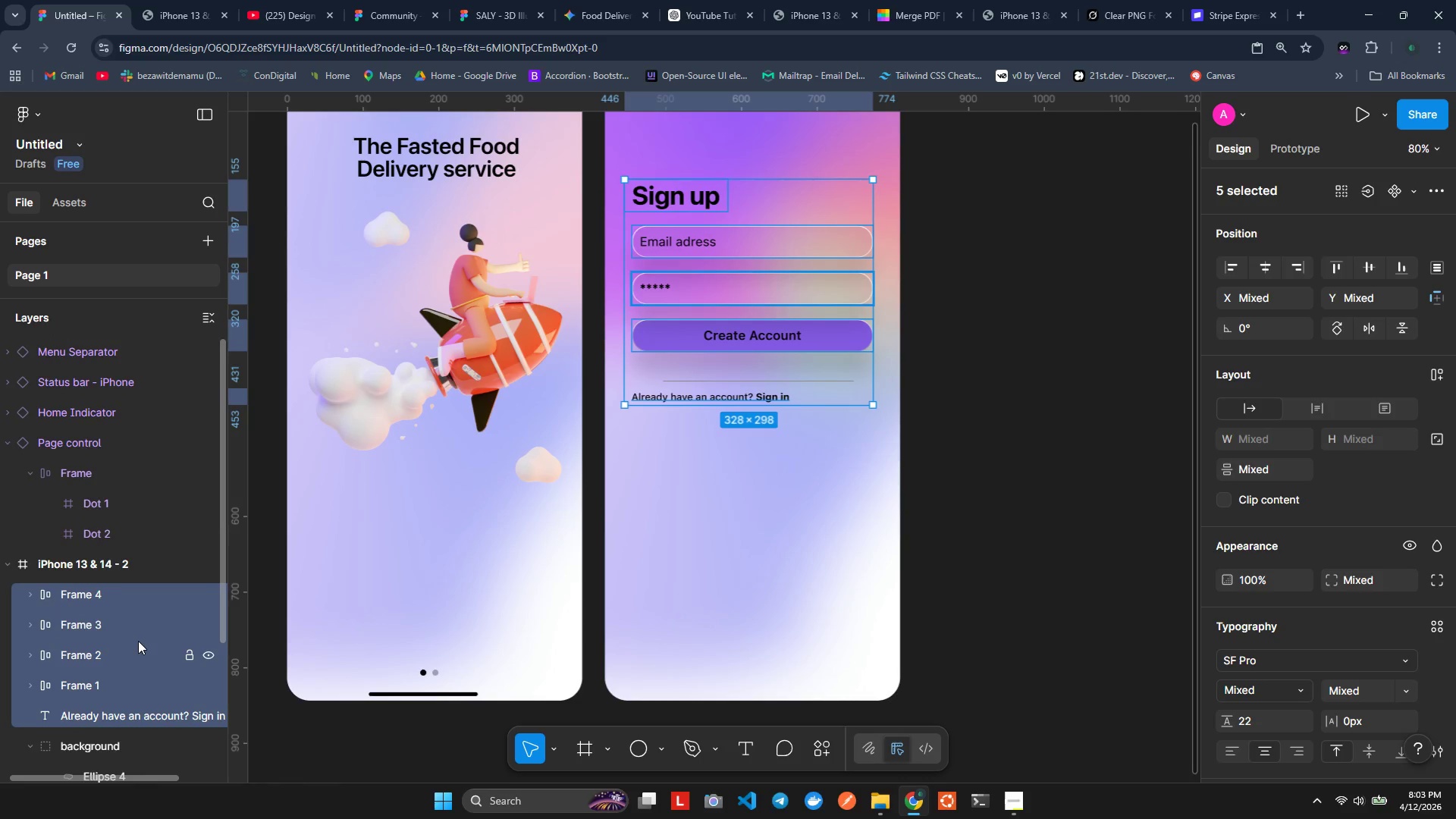 
key(Control+ControlLeft)
 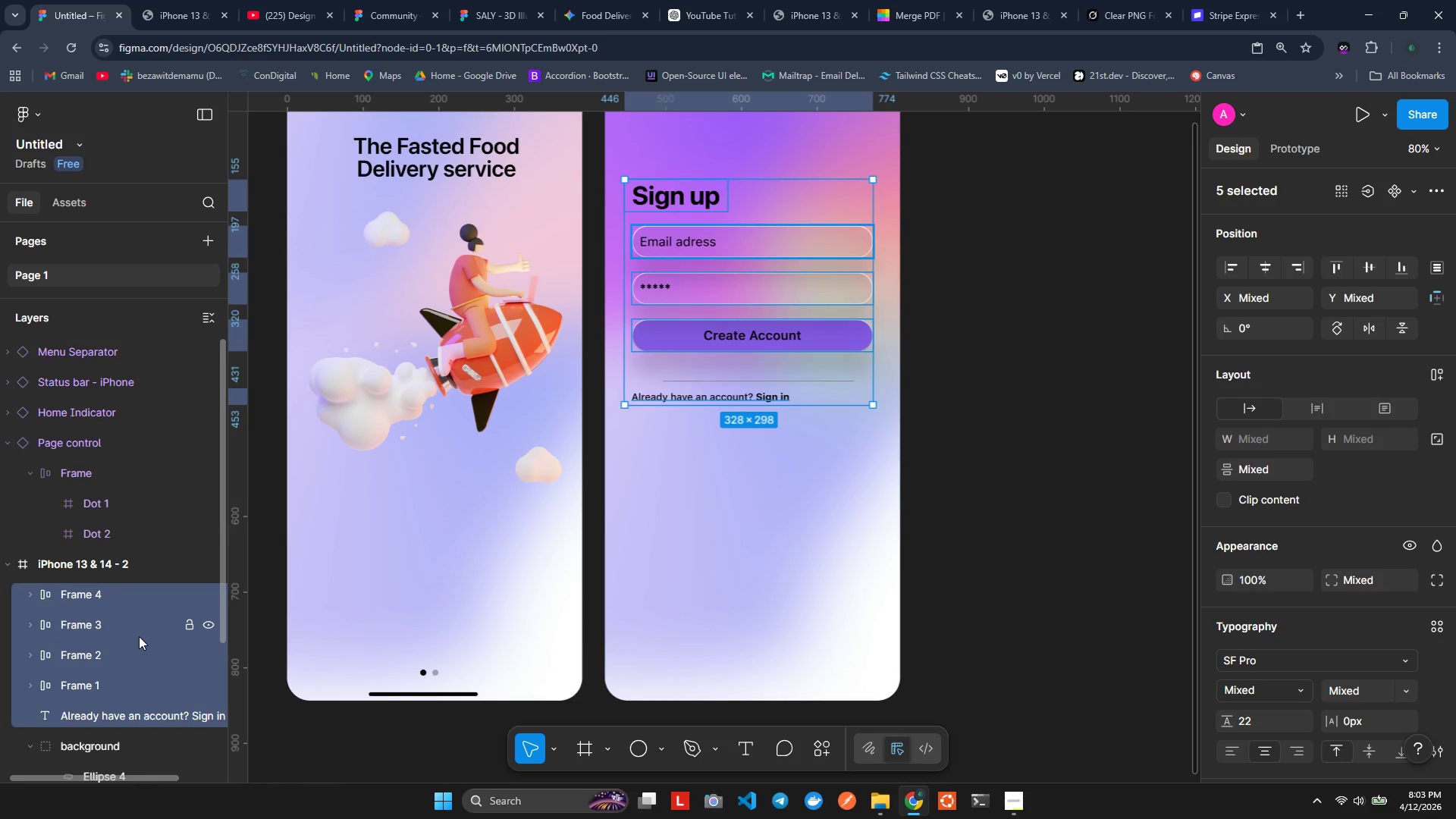 
wait(7.67)
 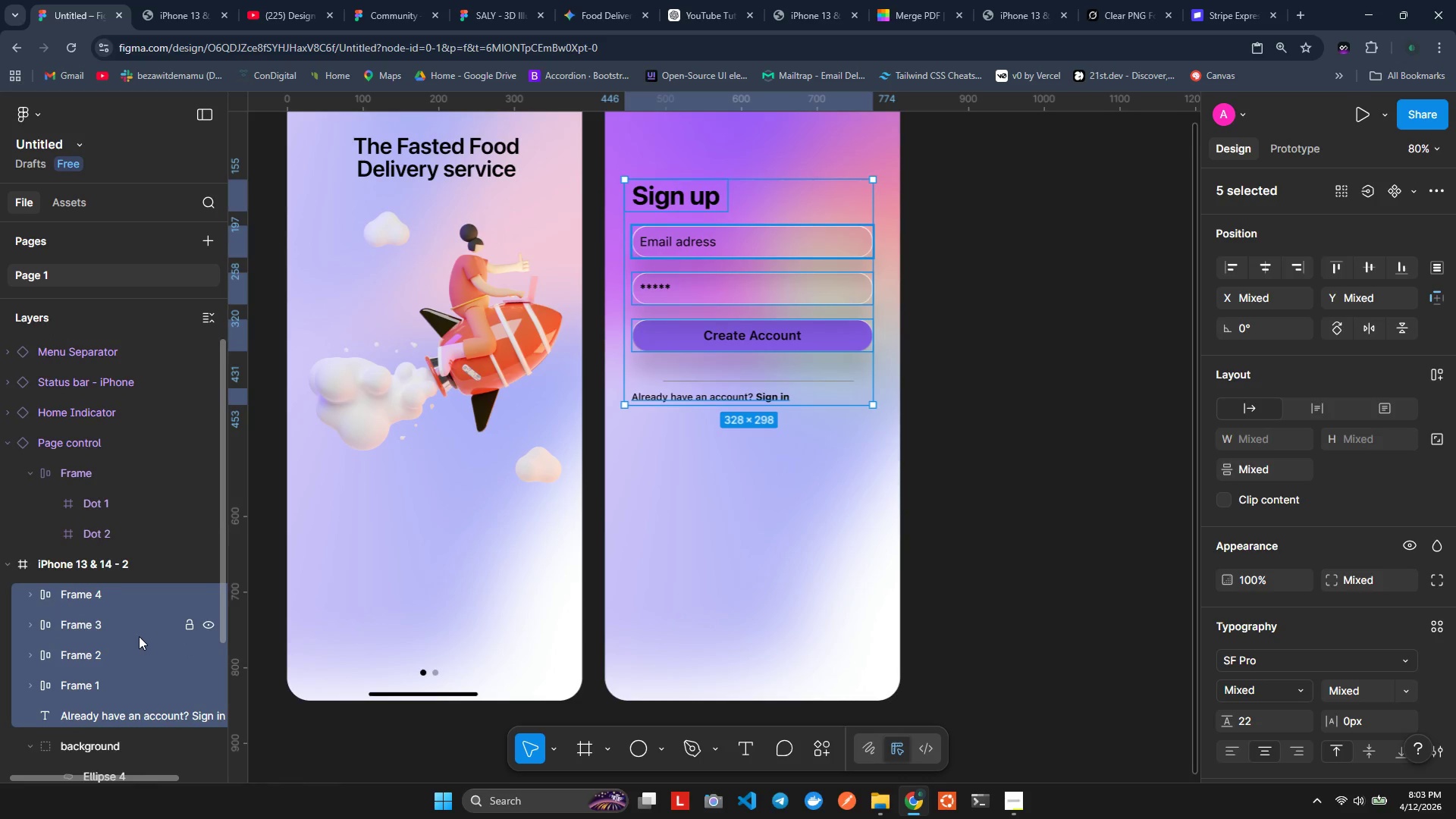 
key(Shift+A)
 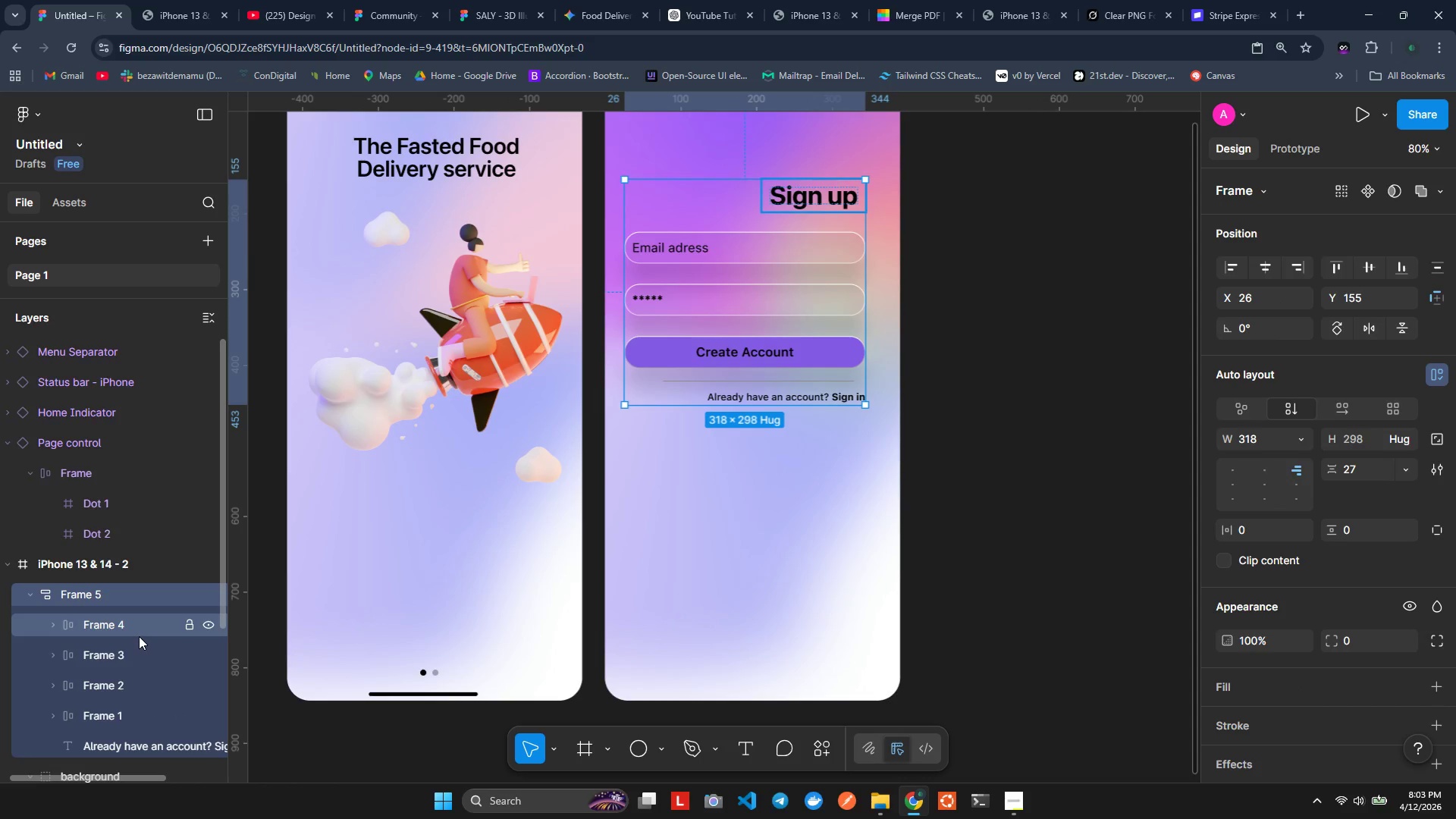 
wait(11.44)
 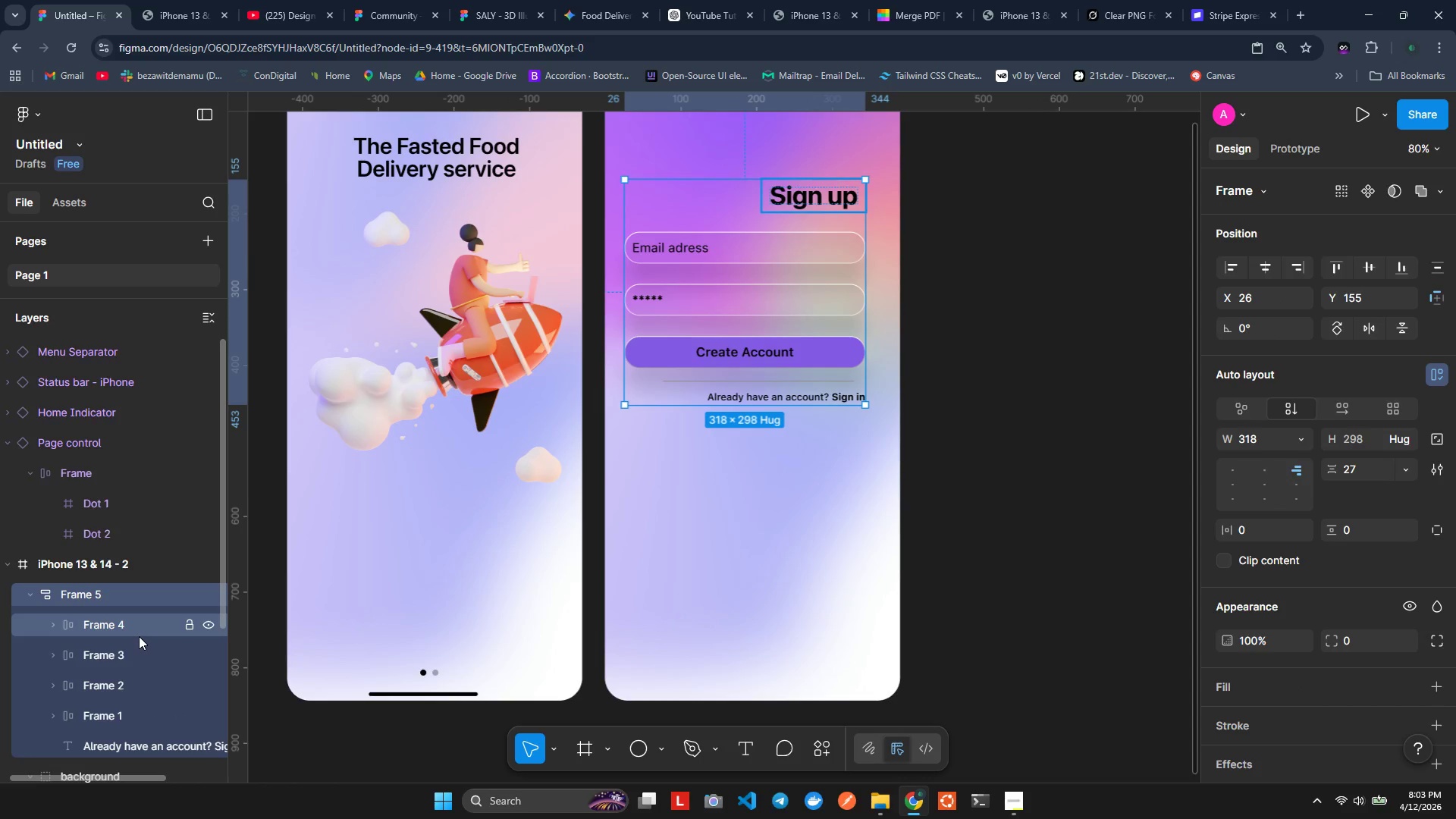 
left_click([1232, 484])
 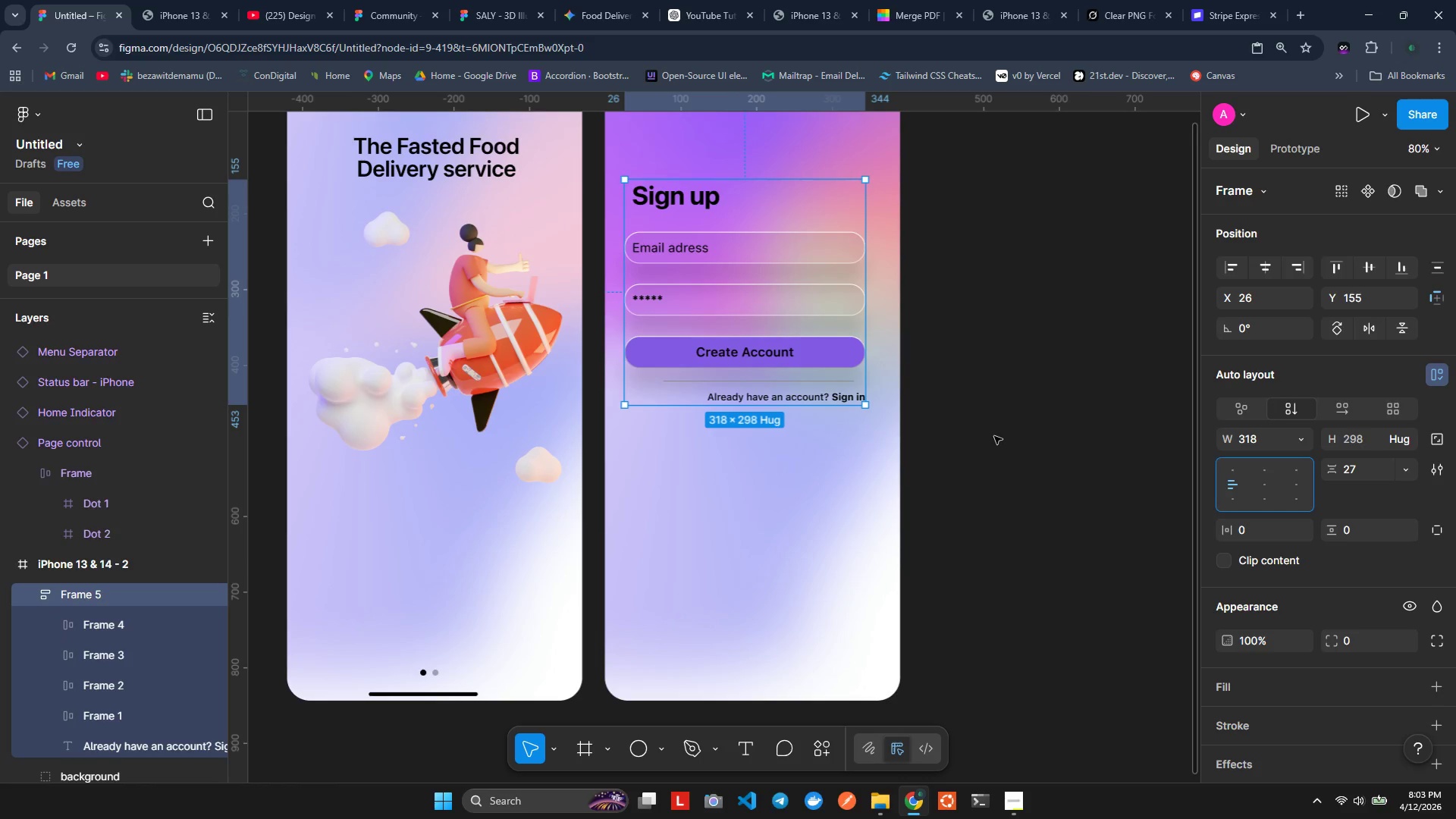 
wait(9.55)
 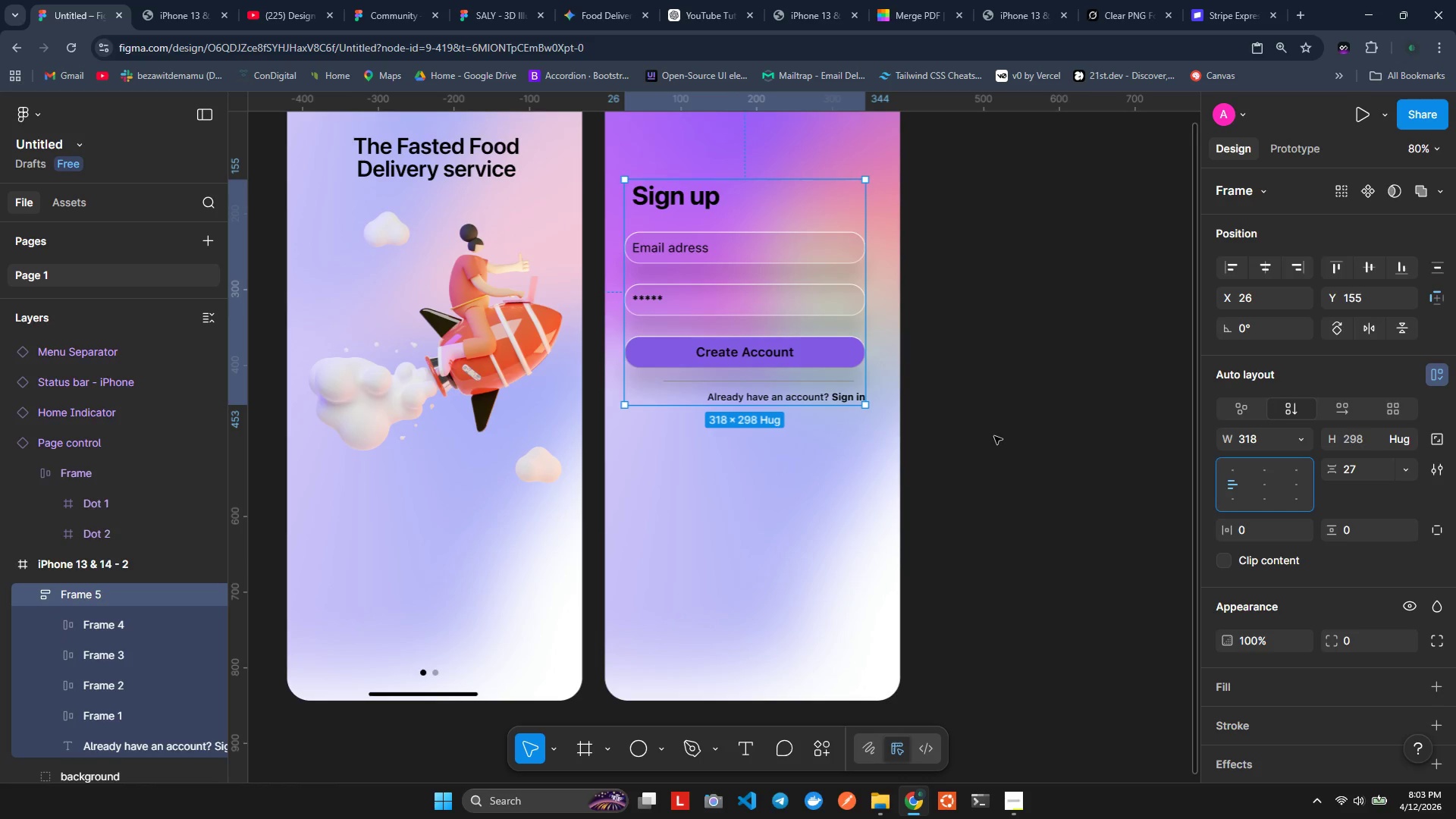 
left_click([105, 734])
 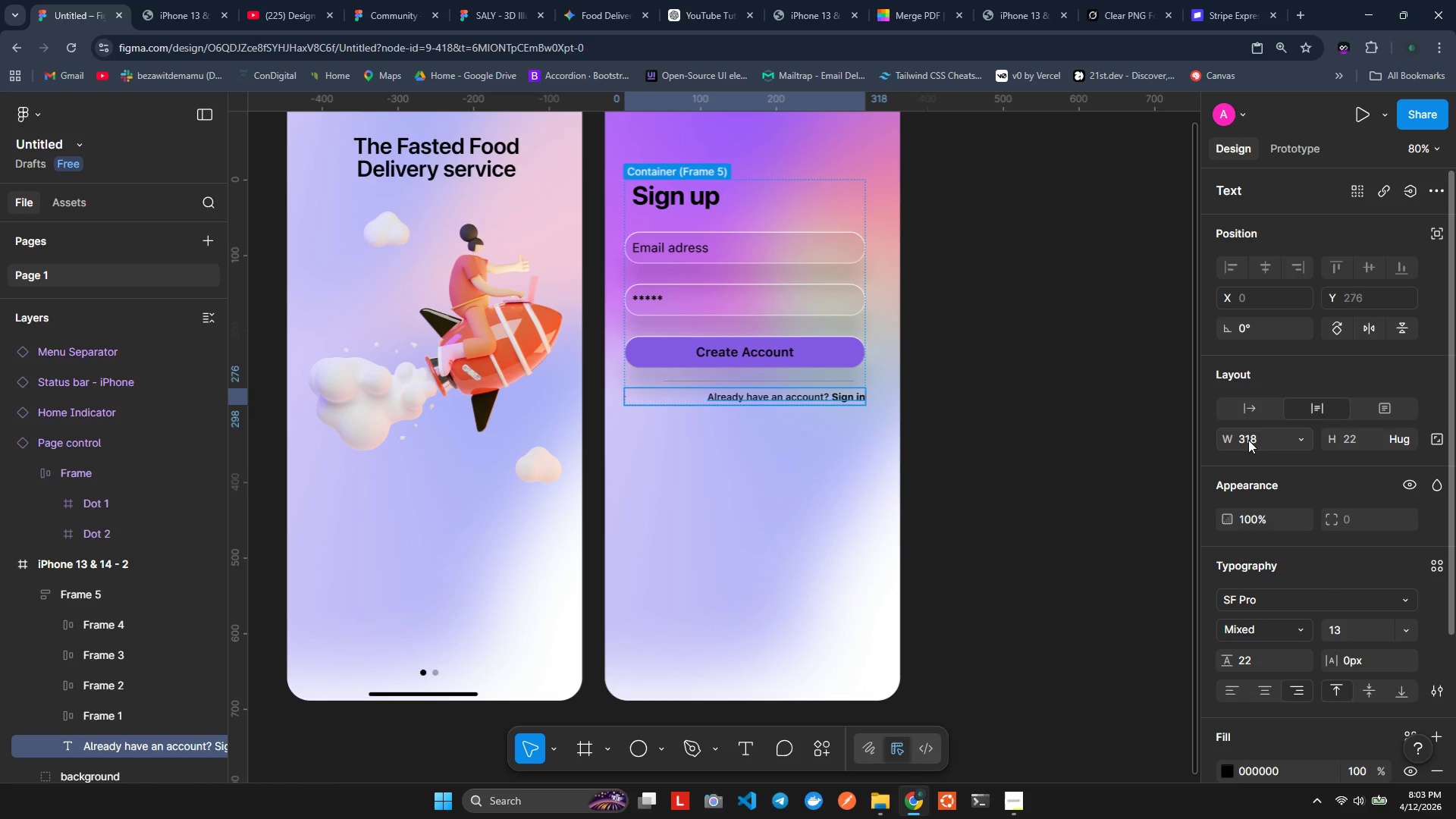 
wait(6.27)
 